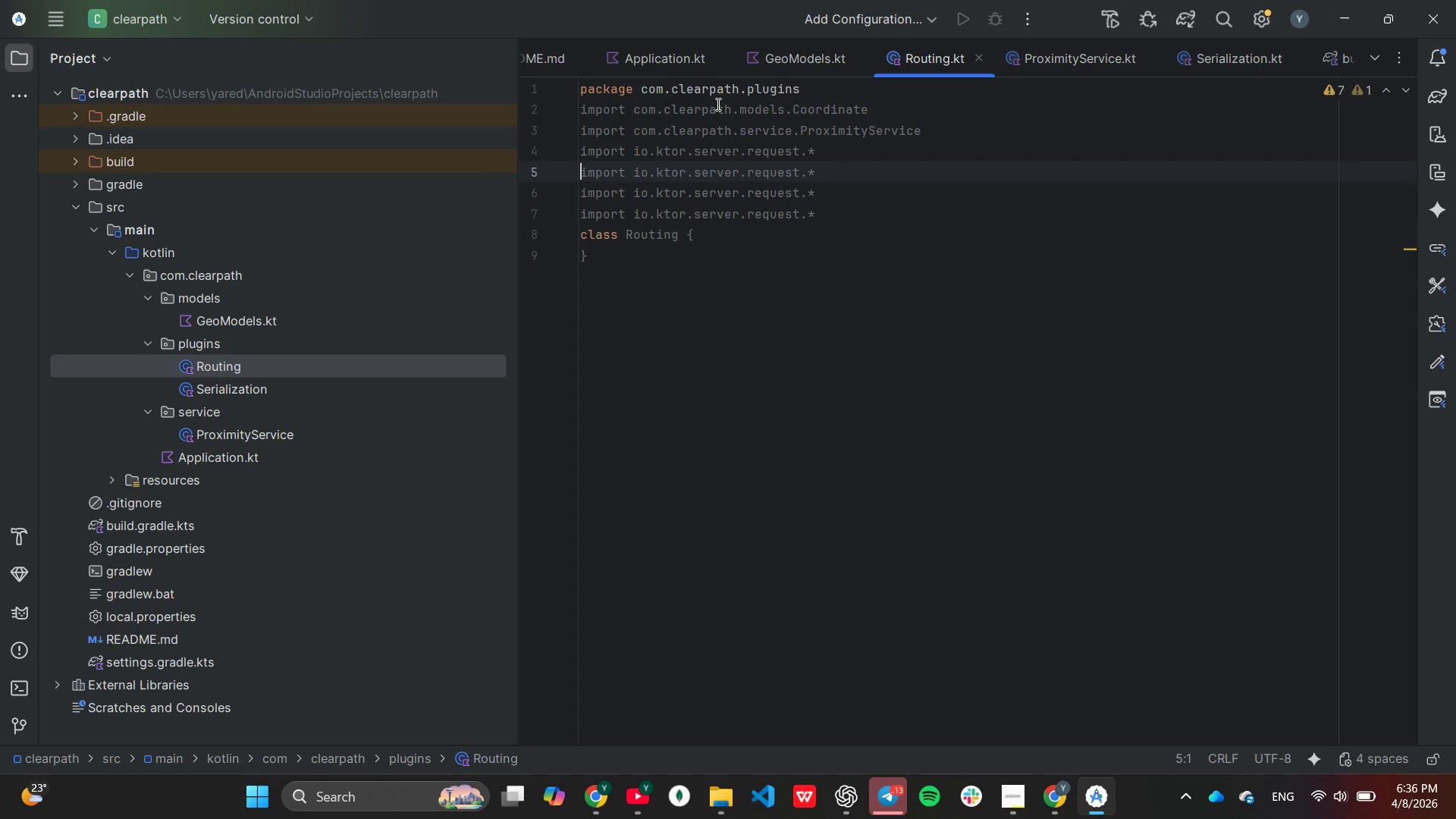 
key(ArrowUp)
 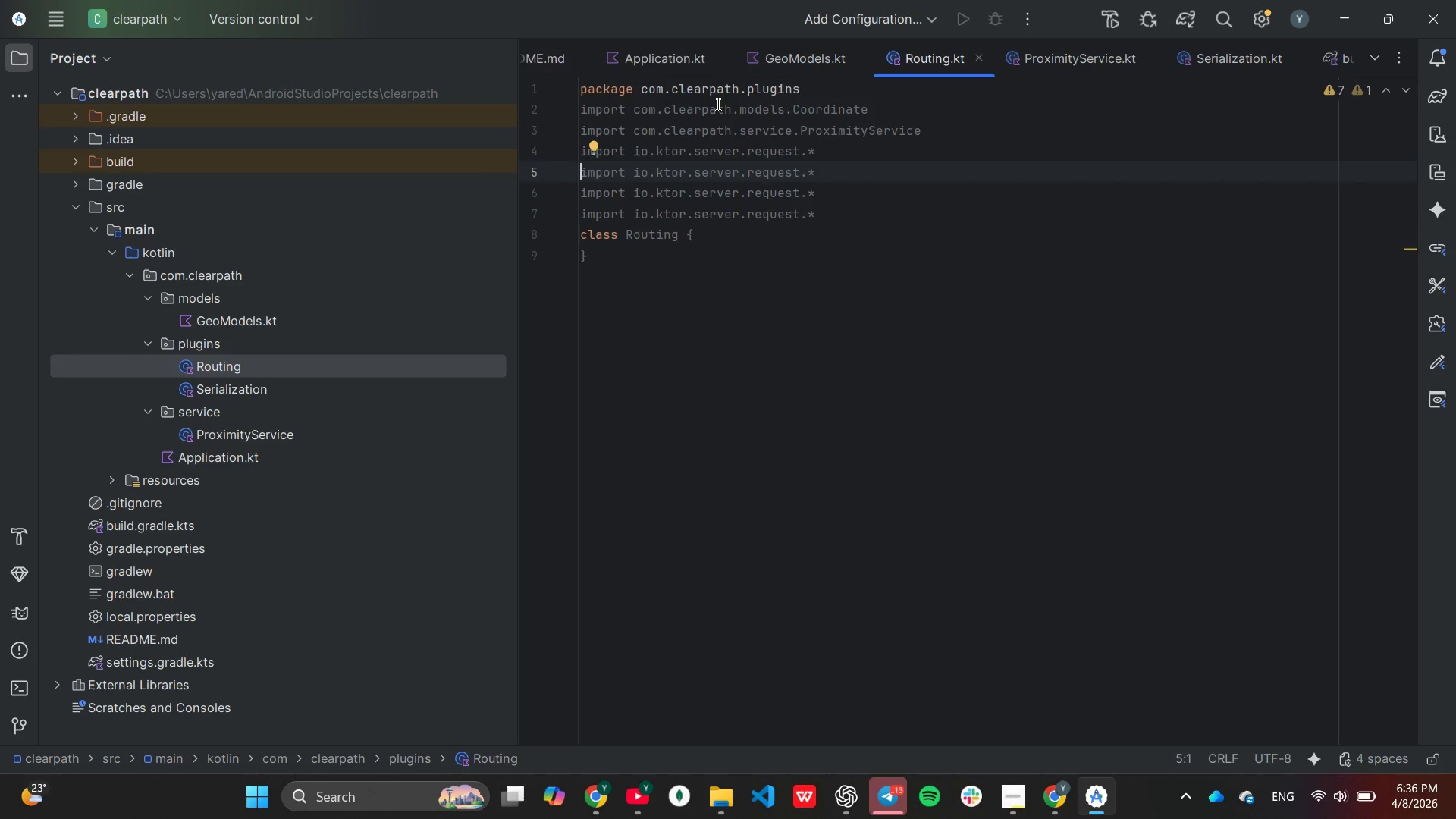 
key(End)
 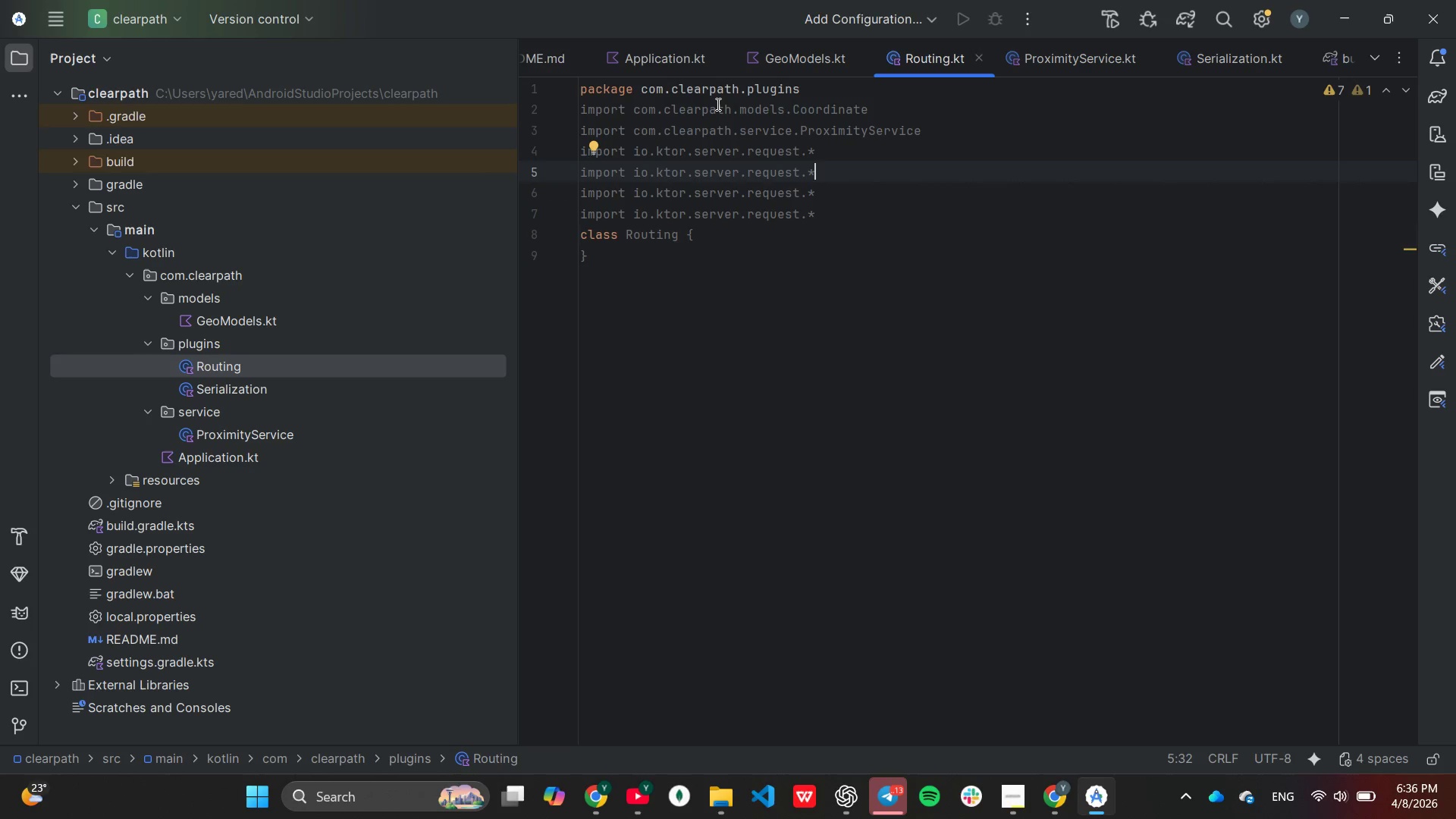 
key(ArrowLeft)
 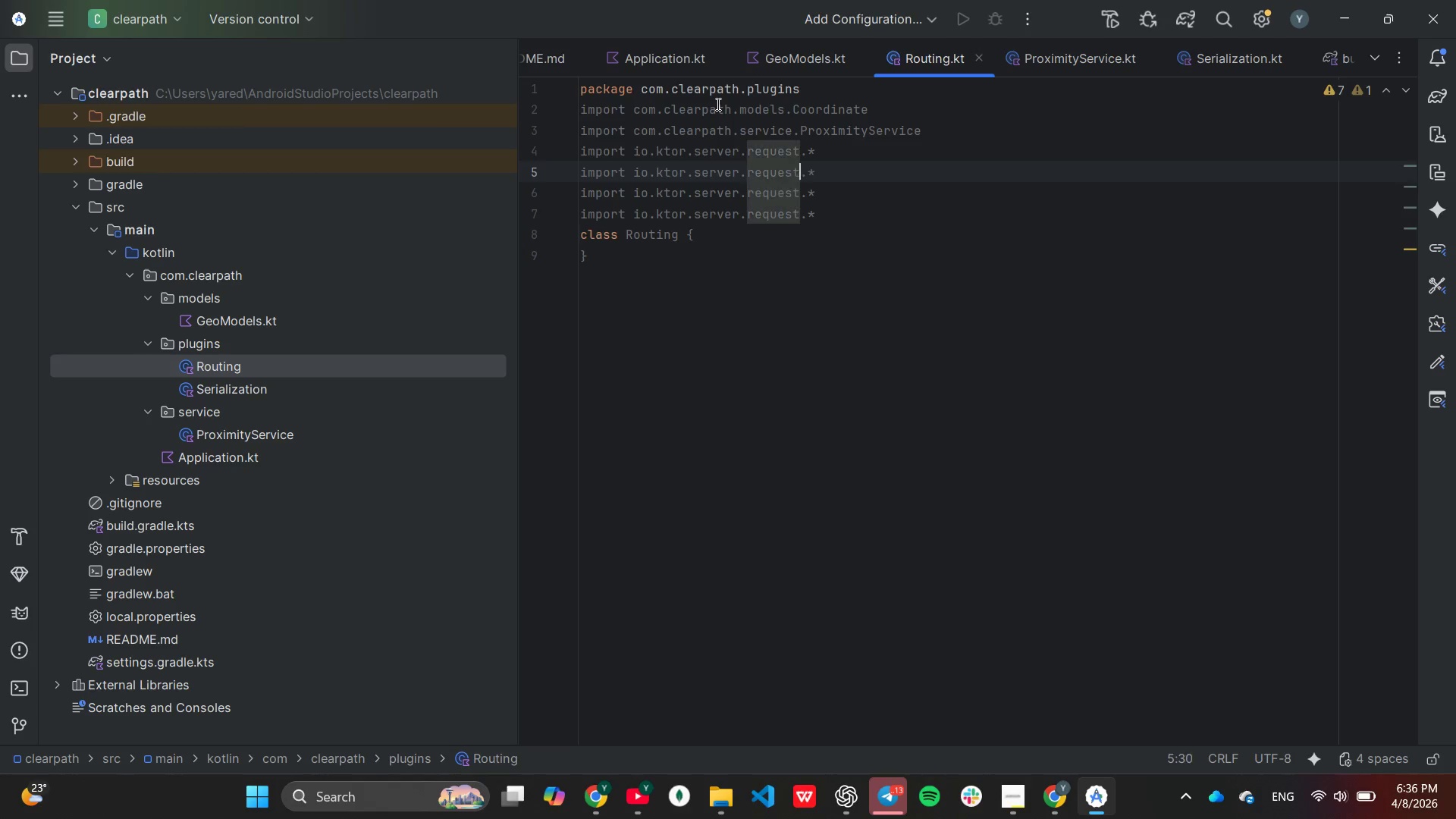 
key(ArrowLeft)
 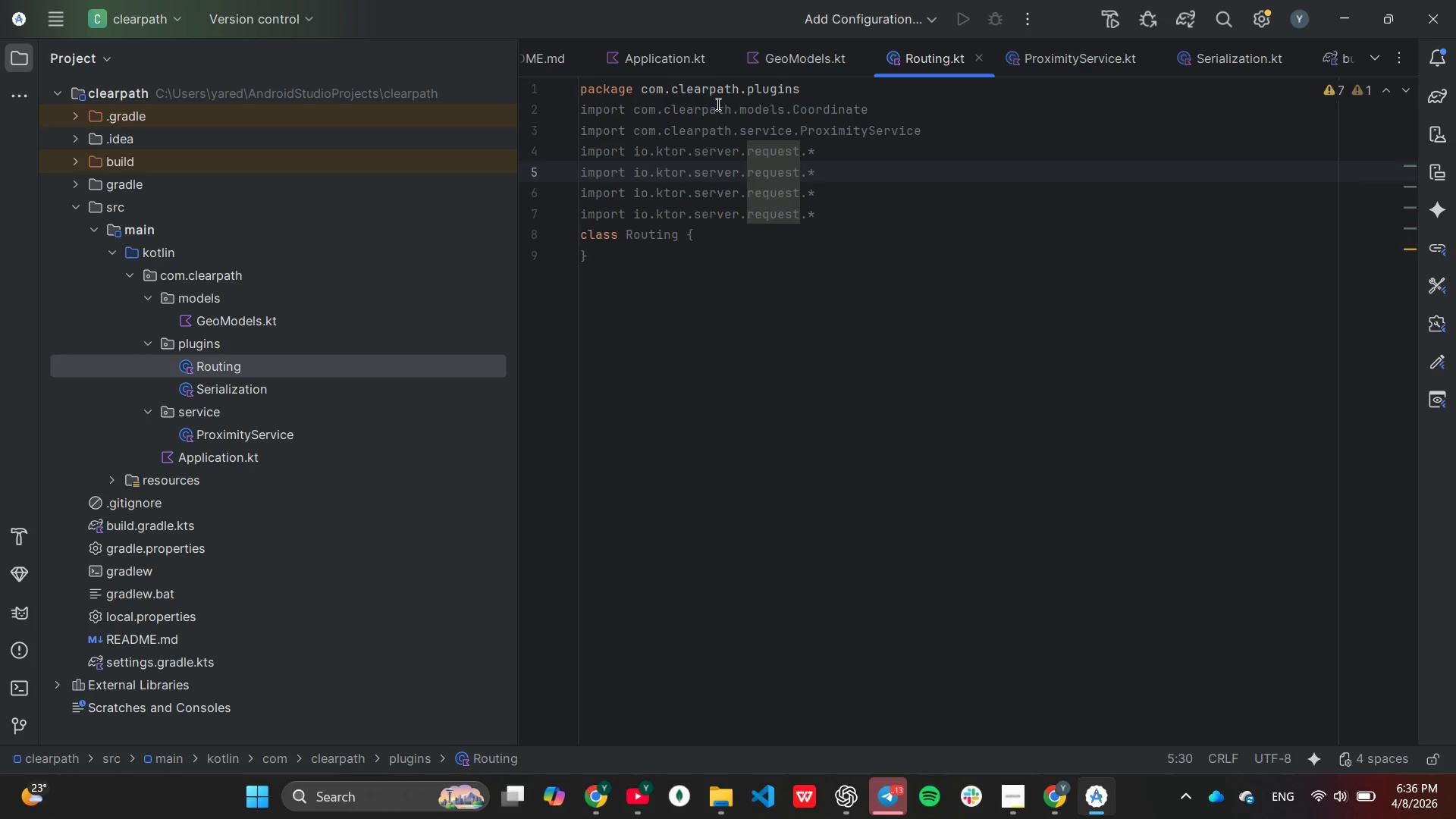 
hold_key(key=Backspace, duration=0.62)
 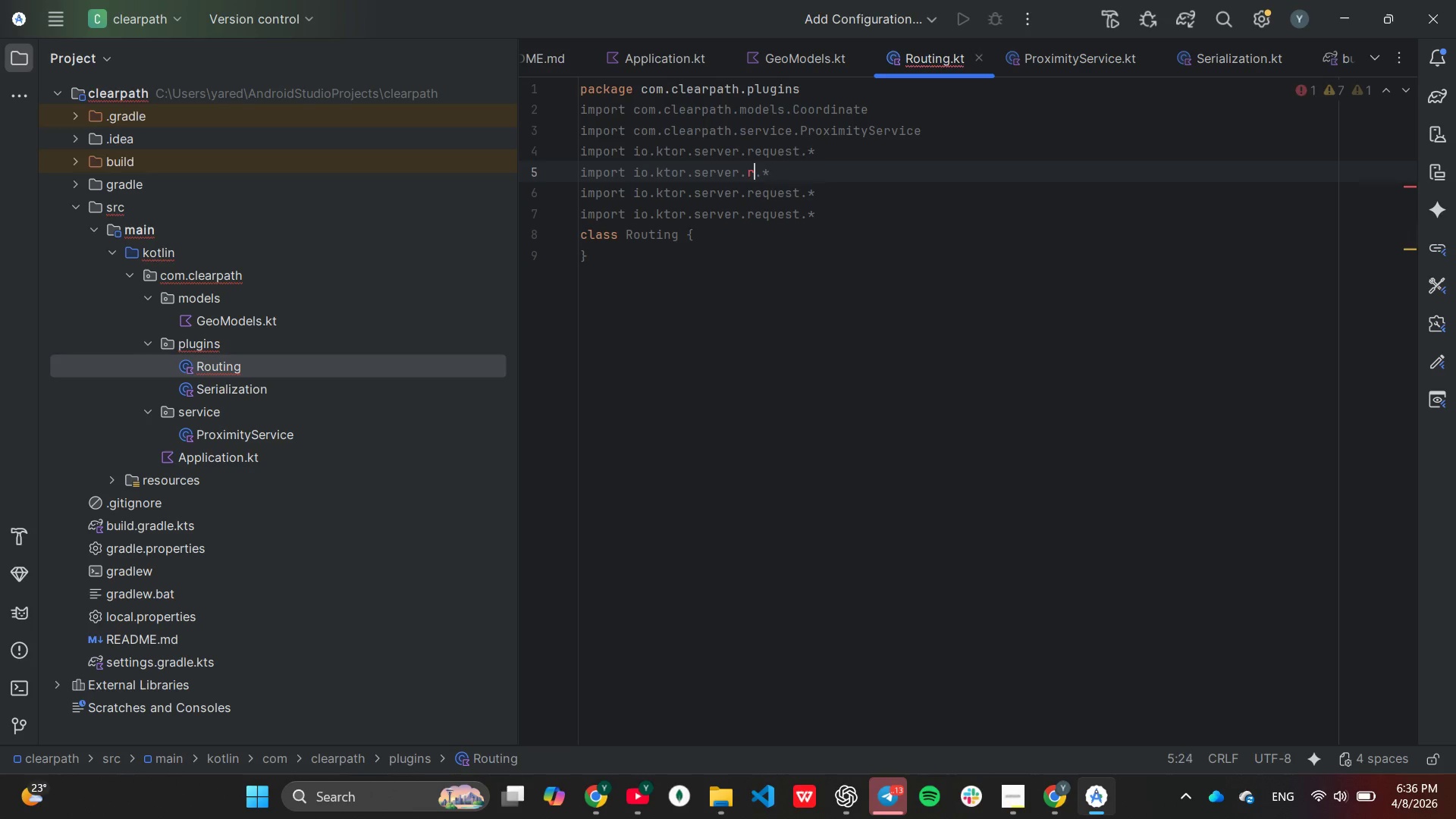 
key(Backspace)
key(Backspace)
type(application)
 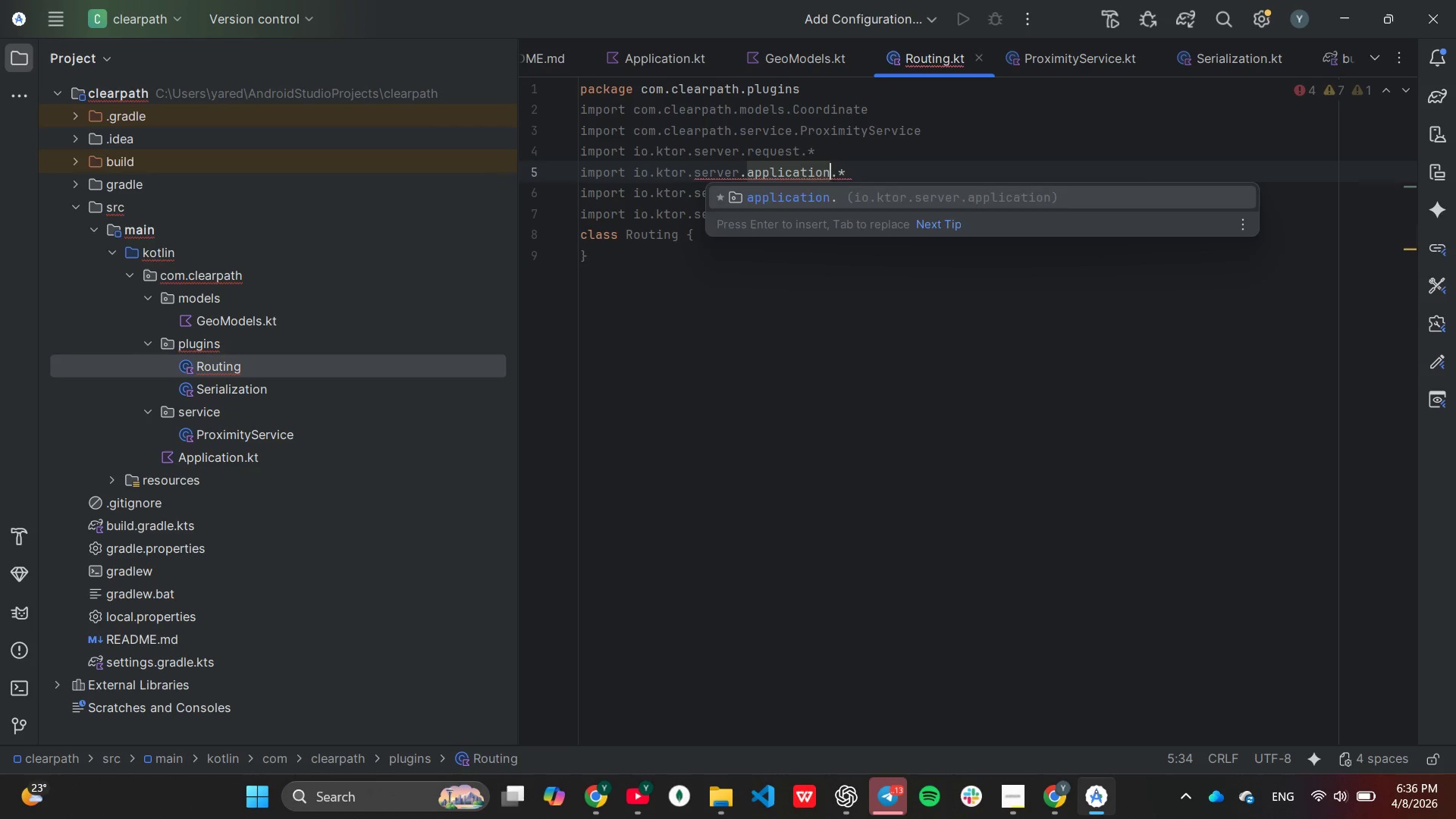 
key(Enter)
 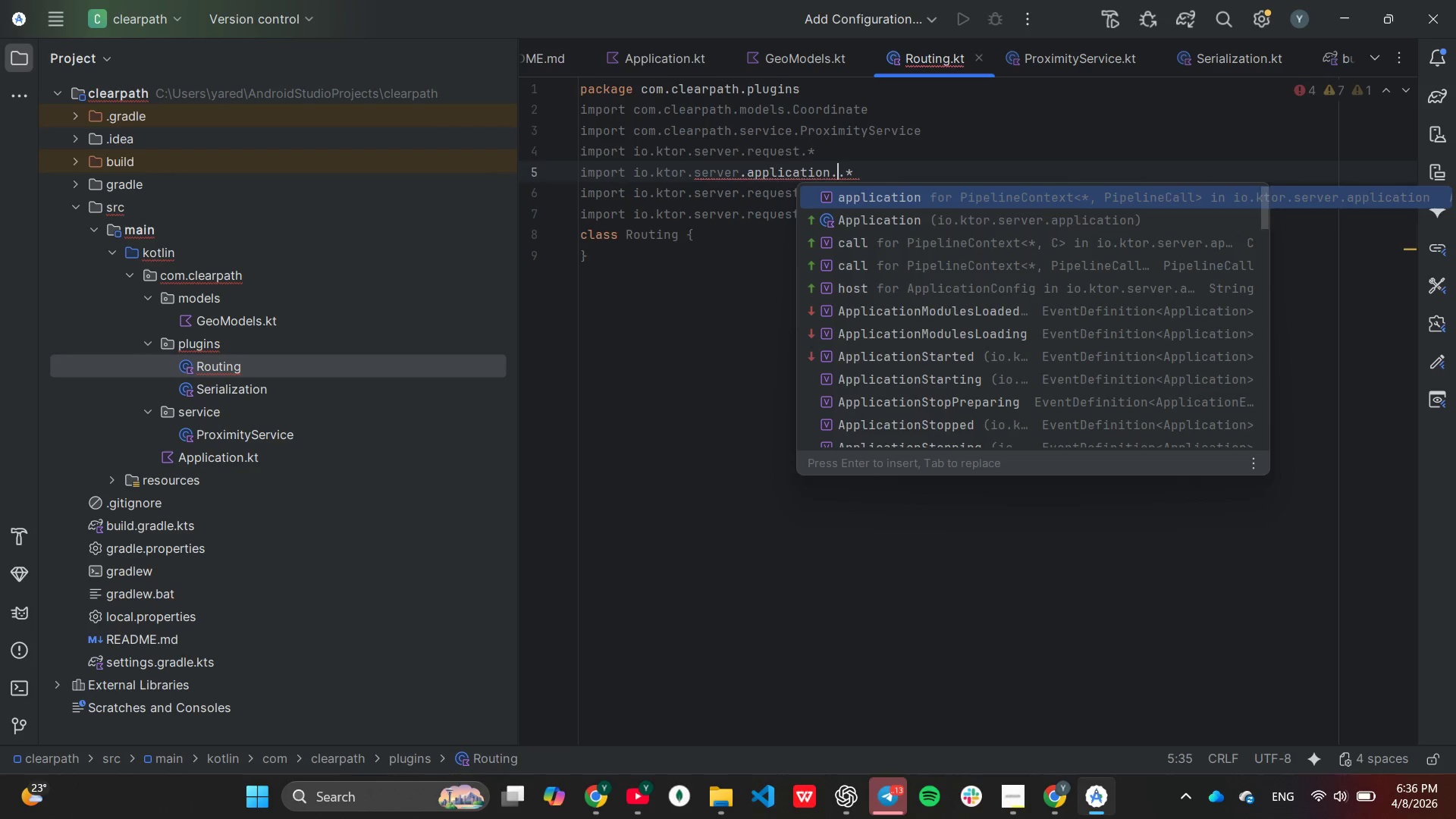 
key(Backspace)
 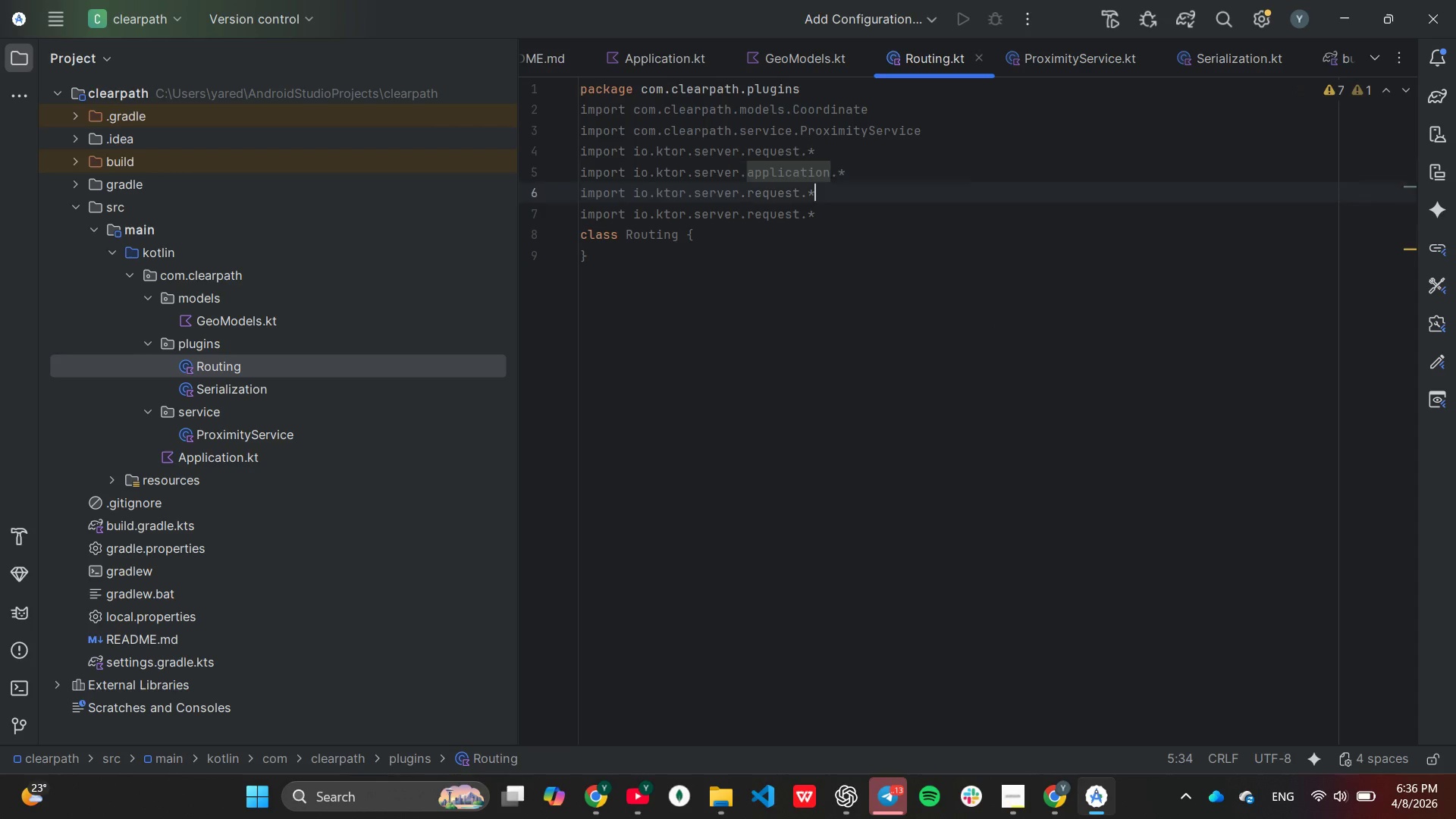 
key(ArrowDown)
 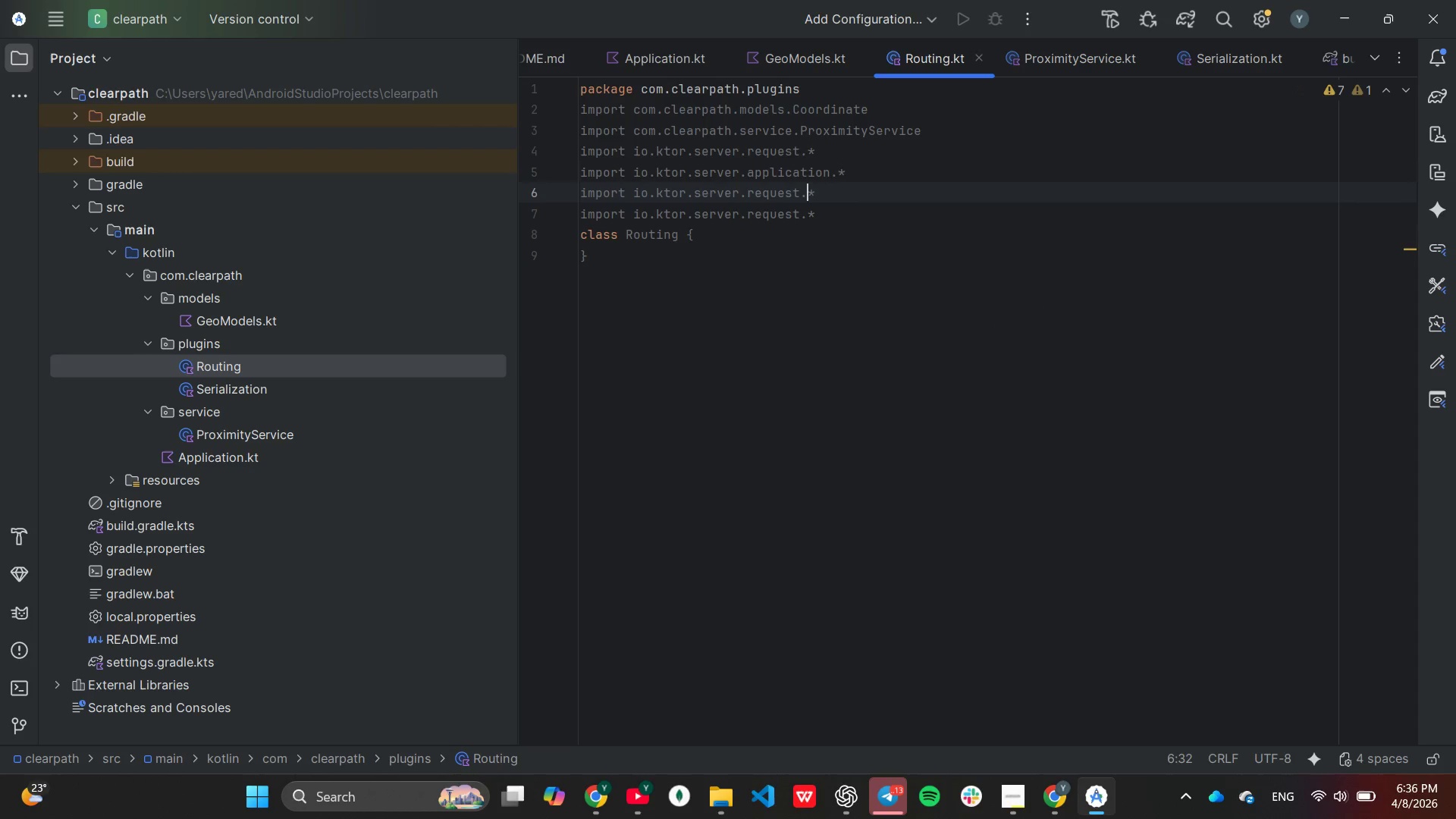 
key(ArrowLeft)
 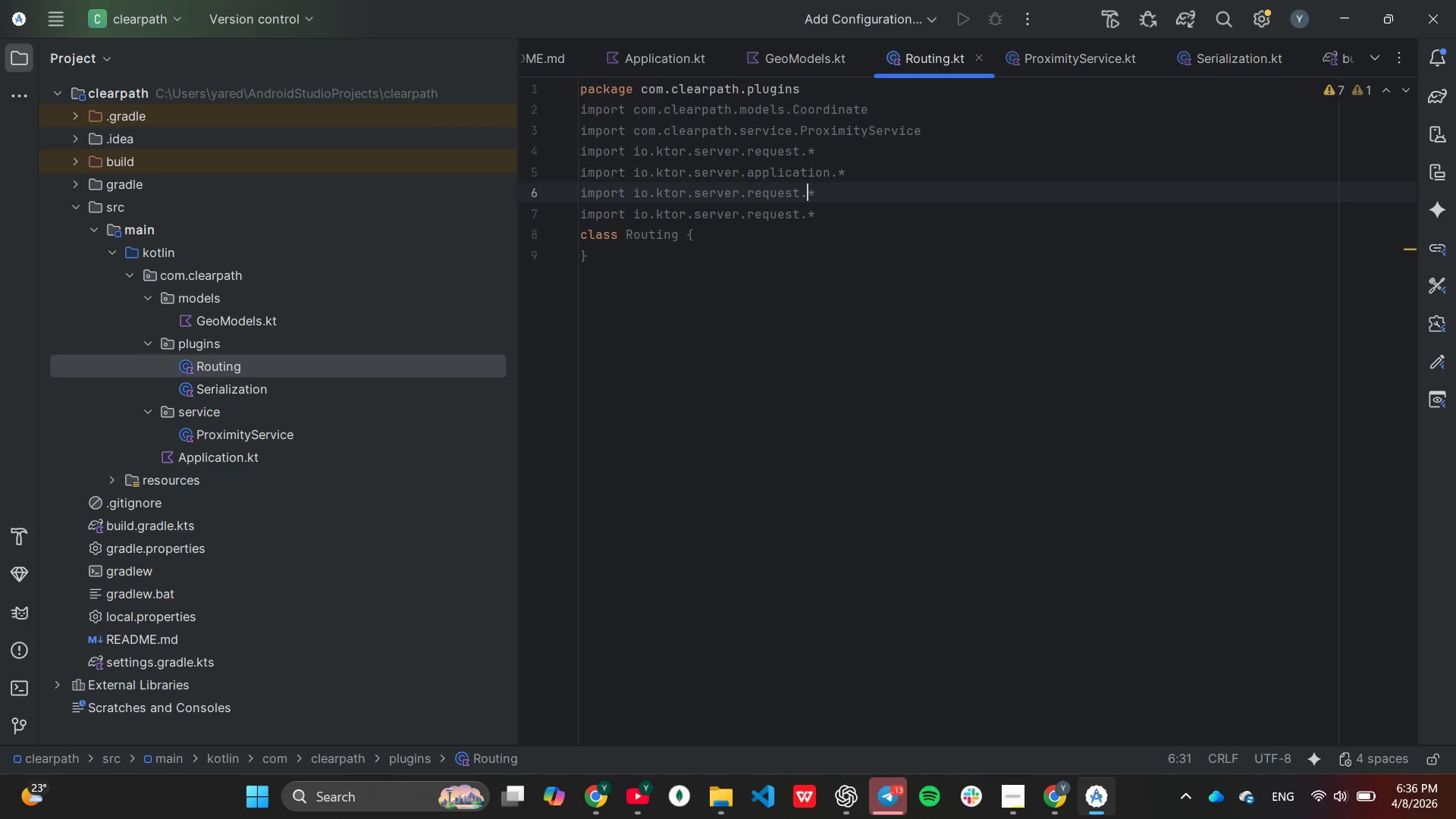 
key(Backspace)
key(Backspace)
key(Backspace)
key(Backspace)
key(Backspace)
key(Backspace)
key(Backspace)
key(Backspace)
type(res)
 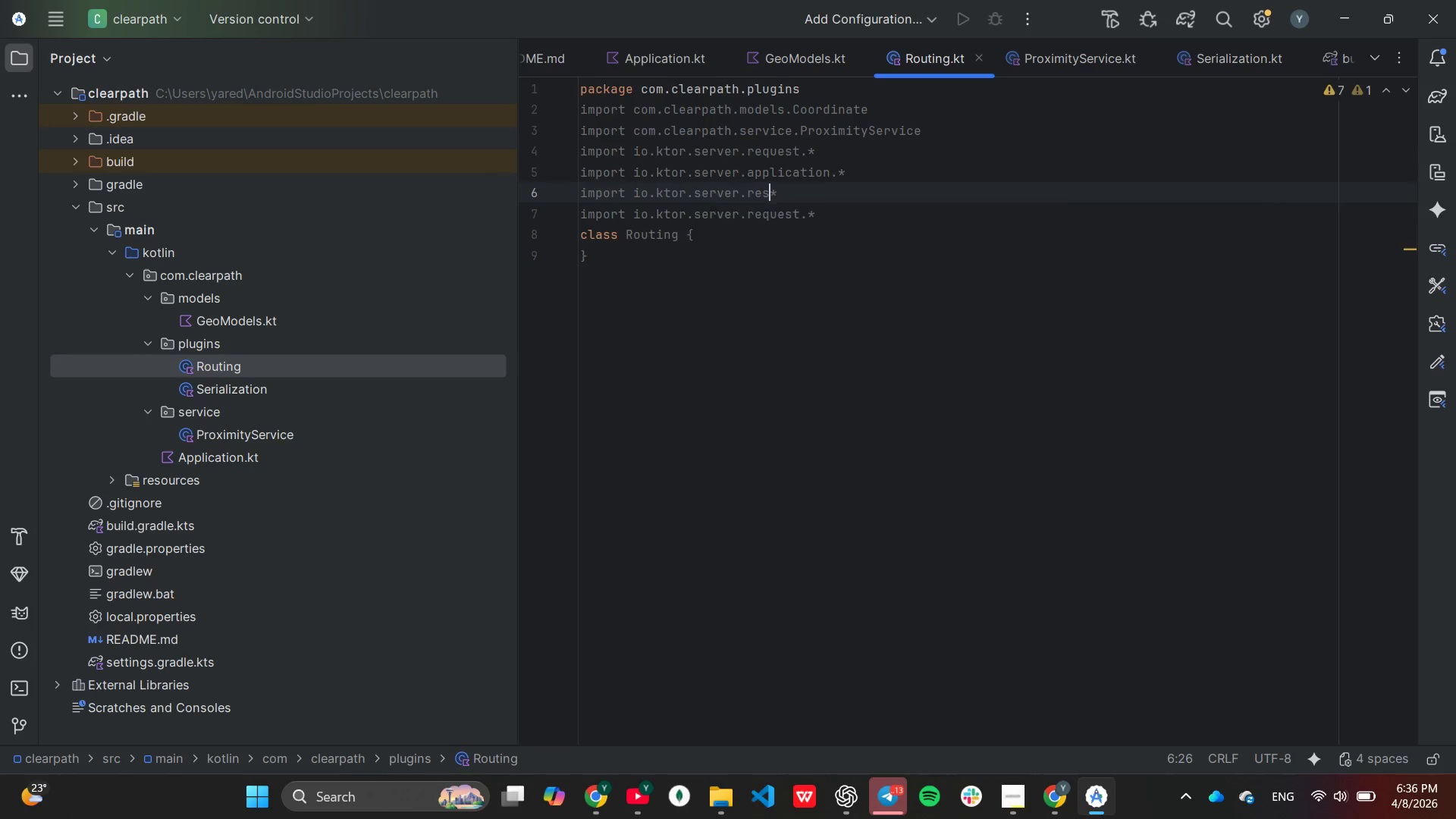 
key(Enter)
 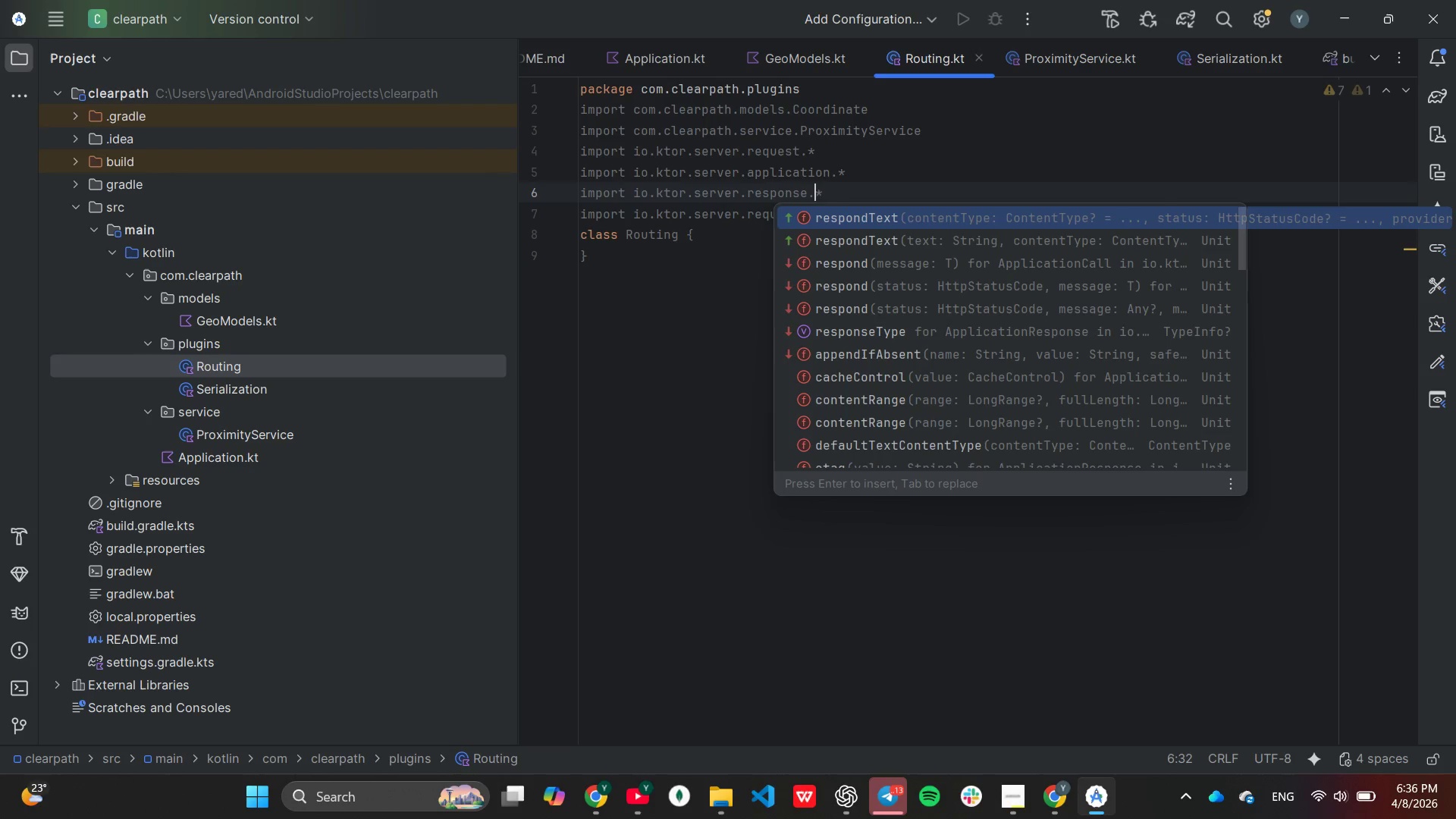 
key(ArrowRight)
 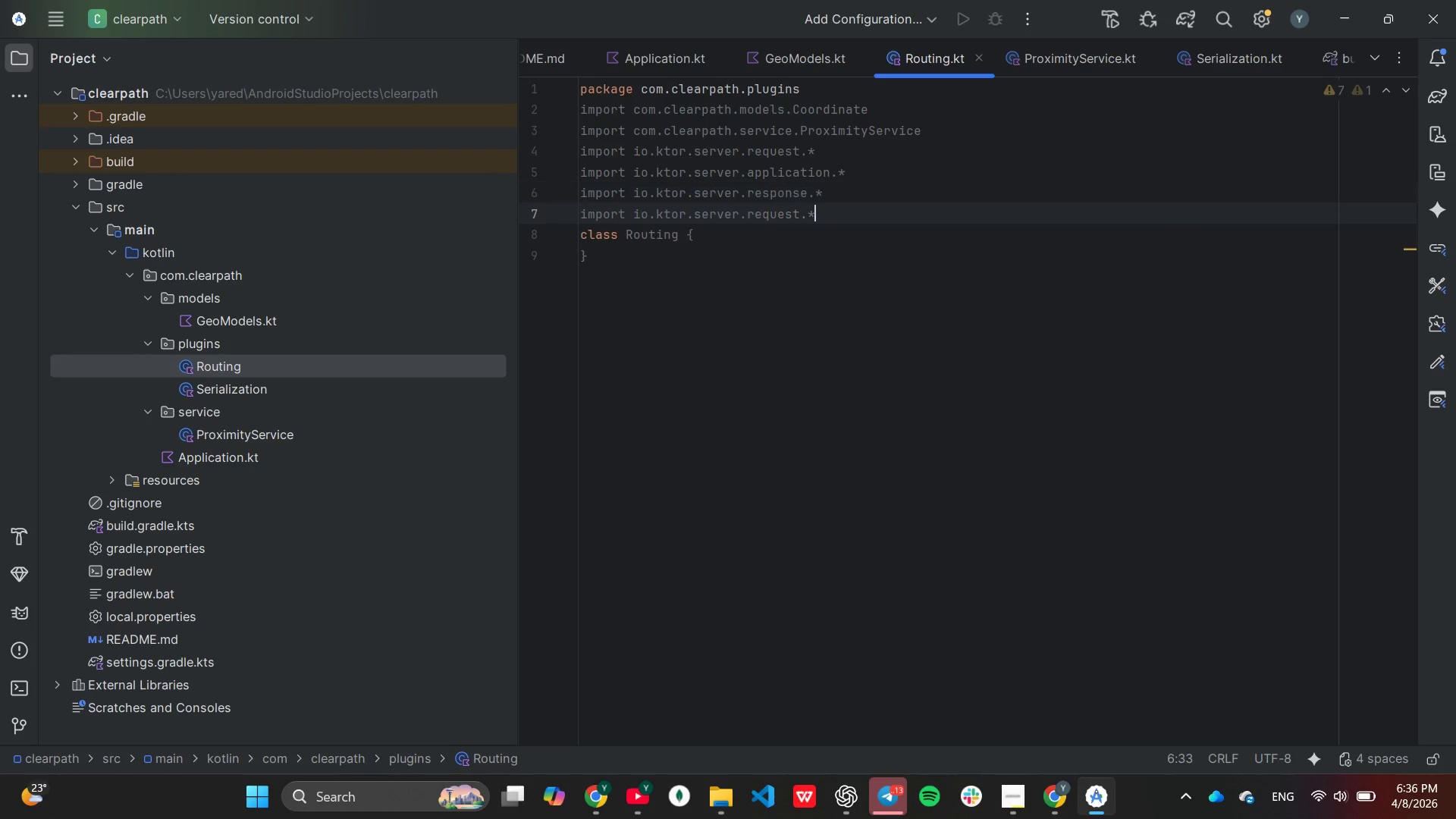 
key(ArrowDown)
 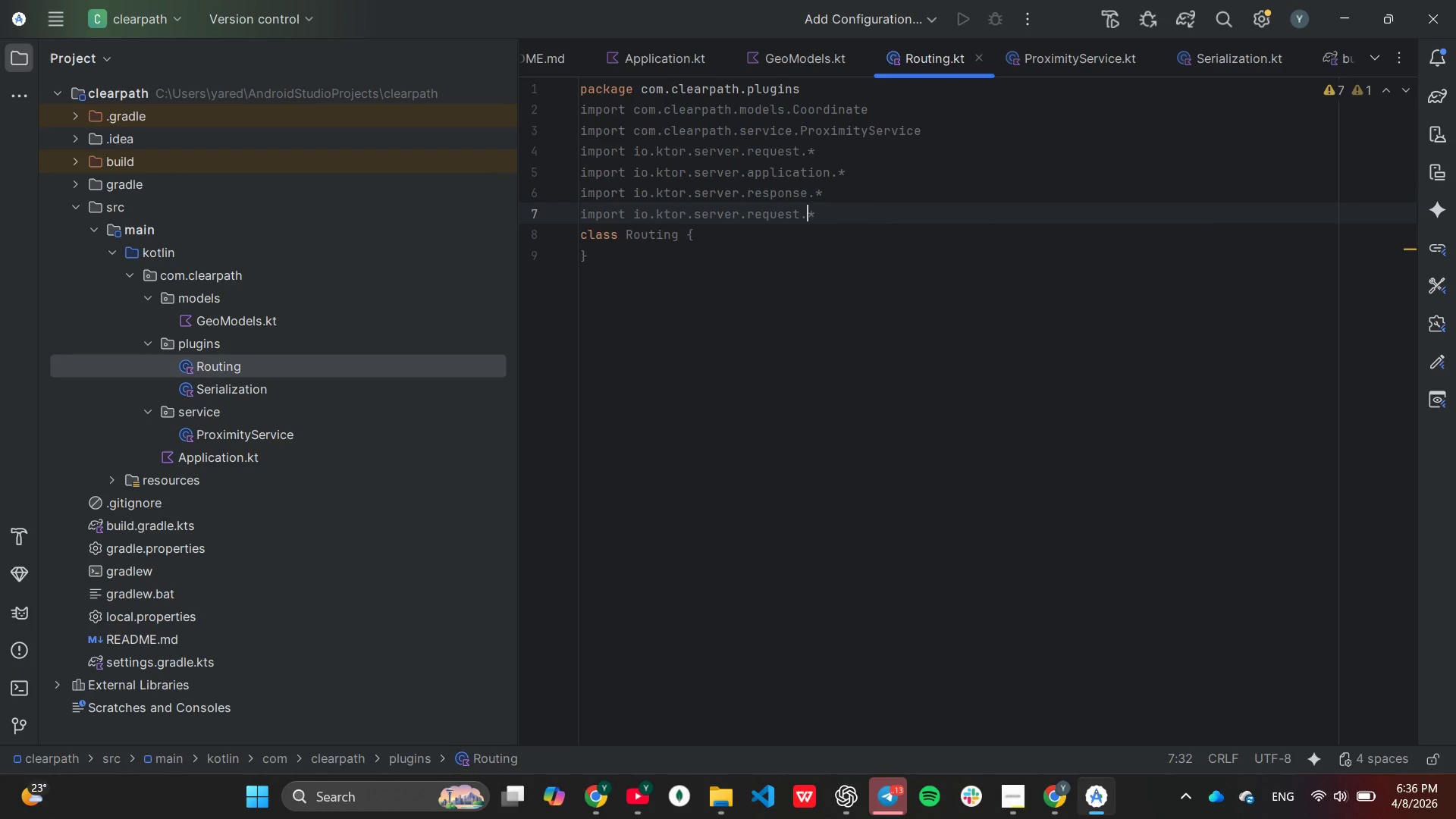 
key(ArrowLeft)
 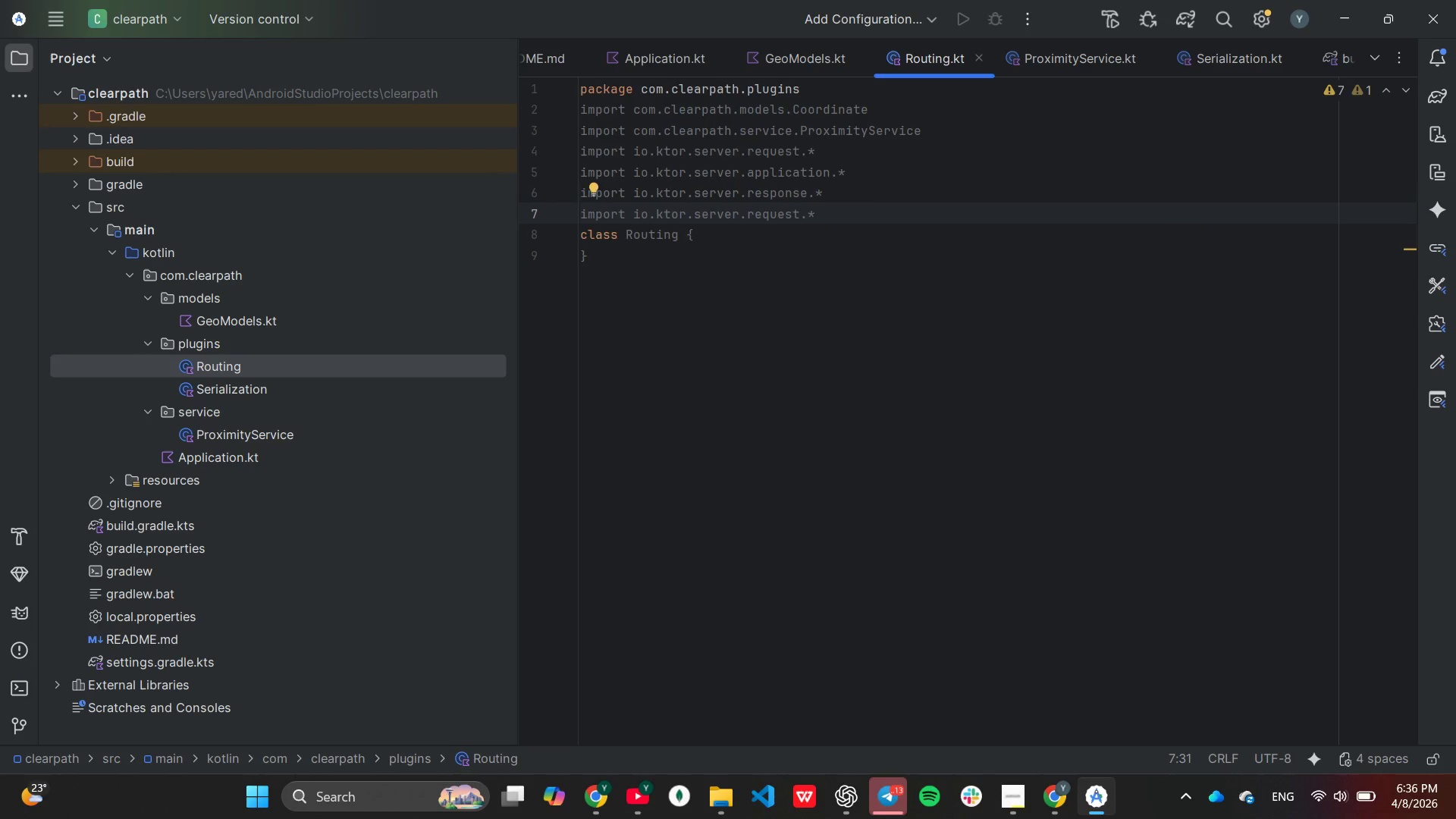 
key(Backspace)
key(Backspace)
key(Backspace)
key(Backspace)
key(Backspace)
key(Backspace)
key(Backspace)
type(out)
 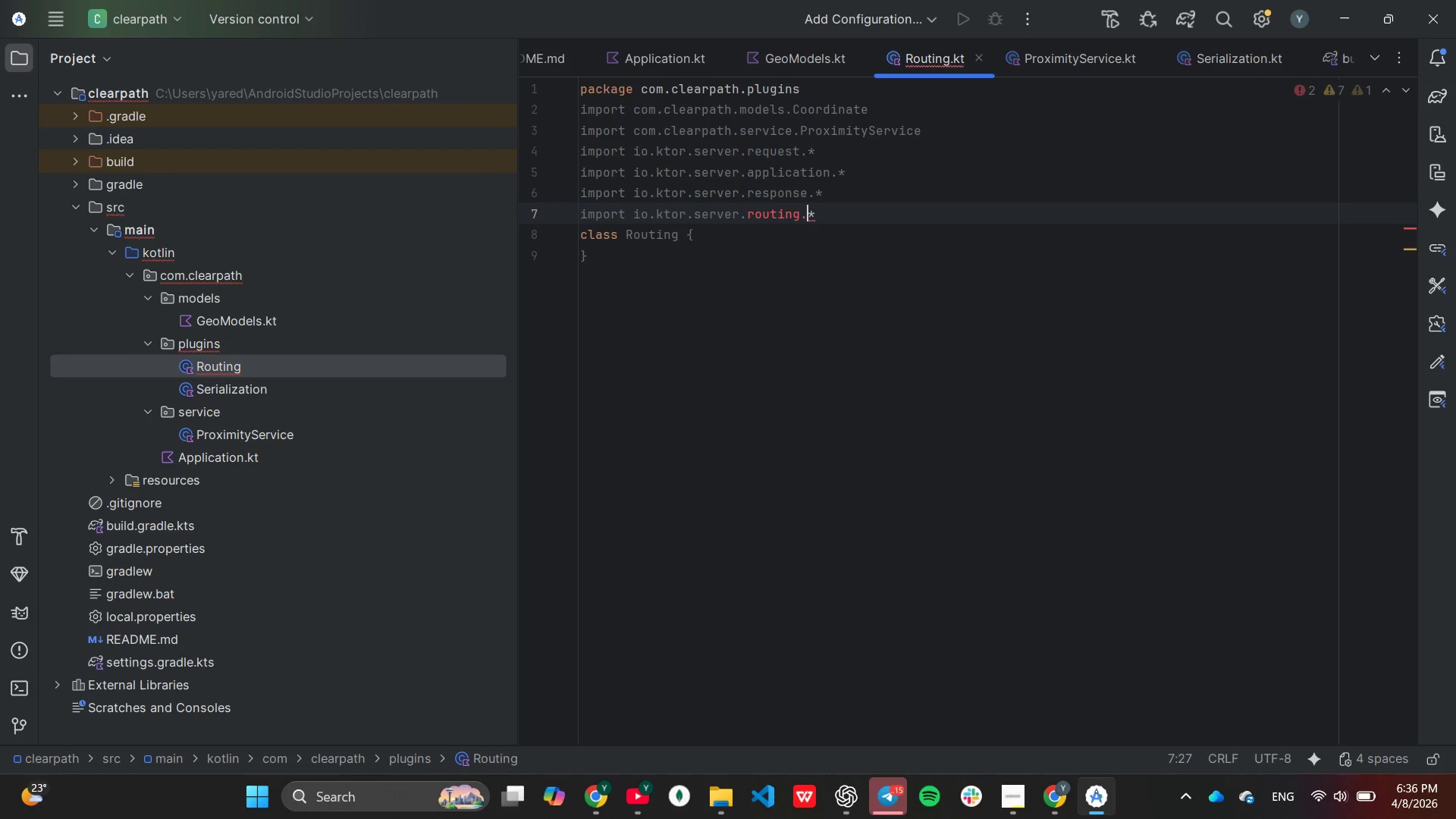 
key(Enter)
 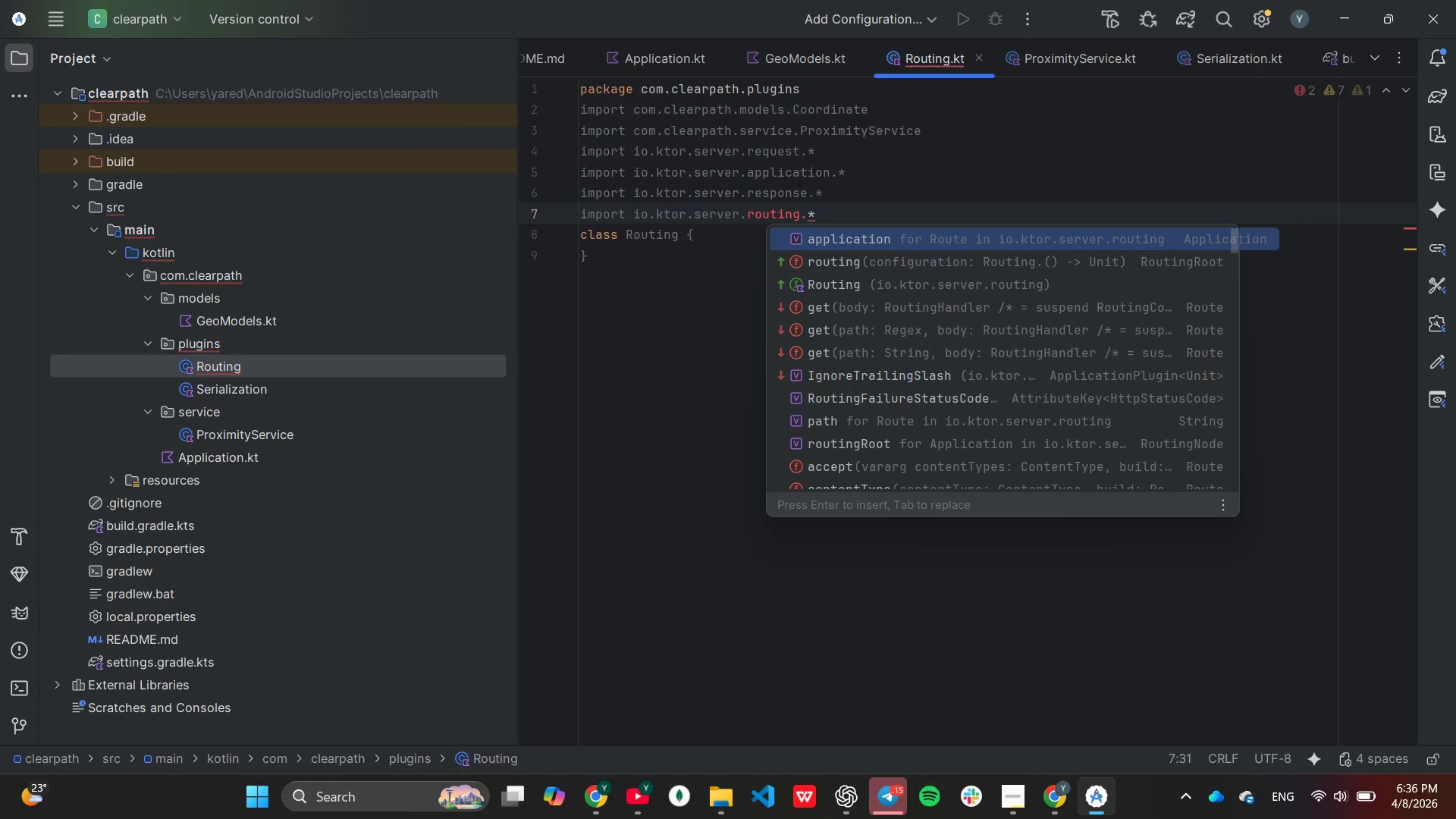 
key(ArrowRight)
 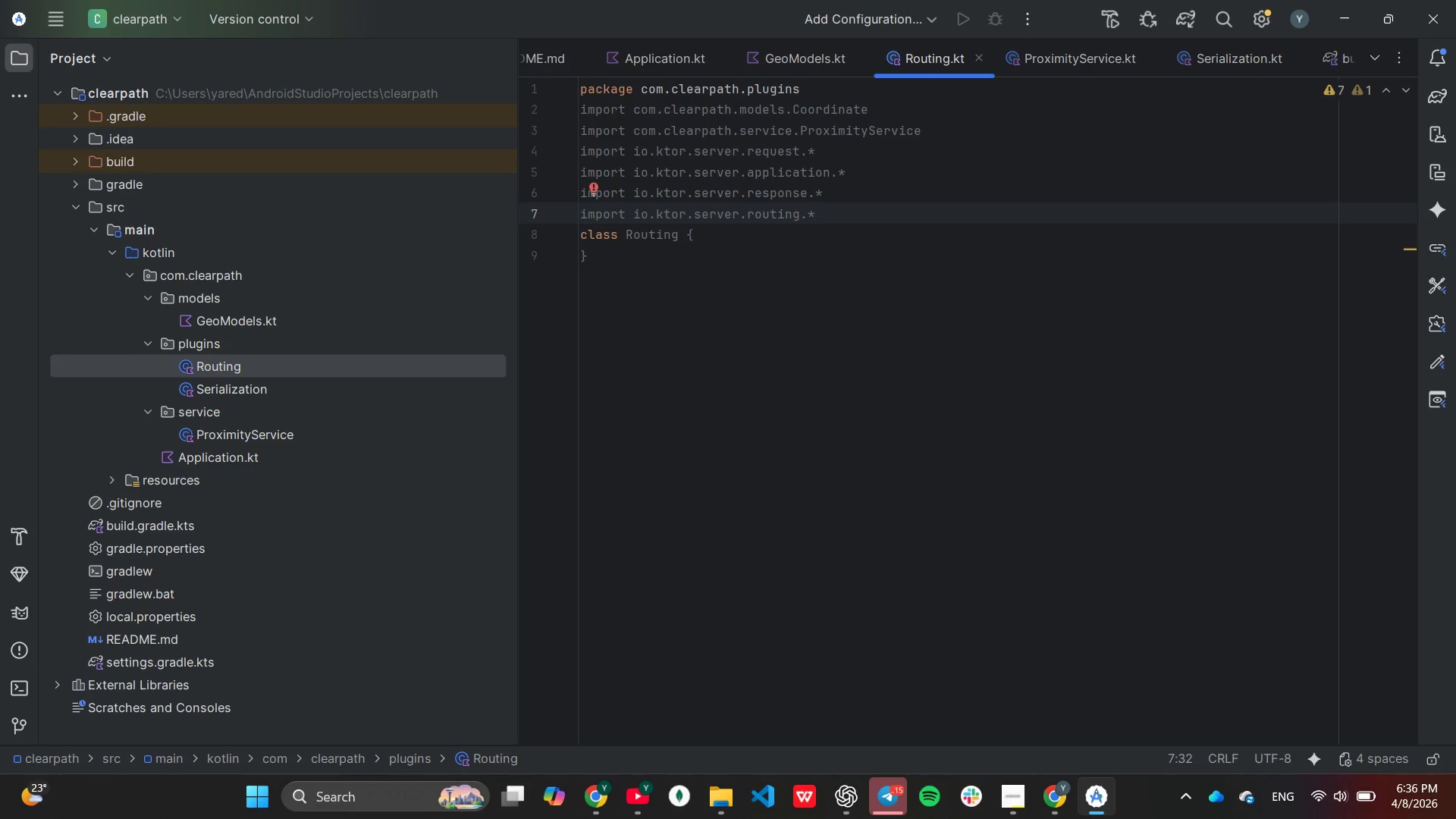 
key(Enter)
 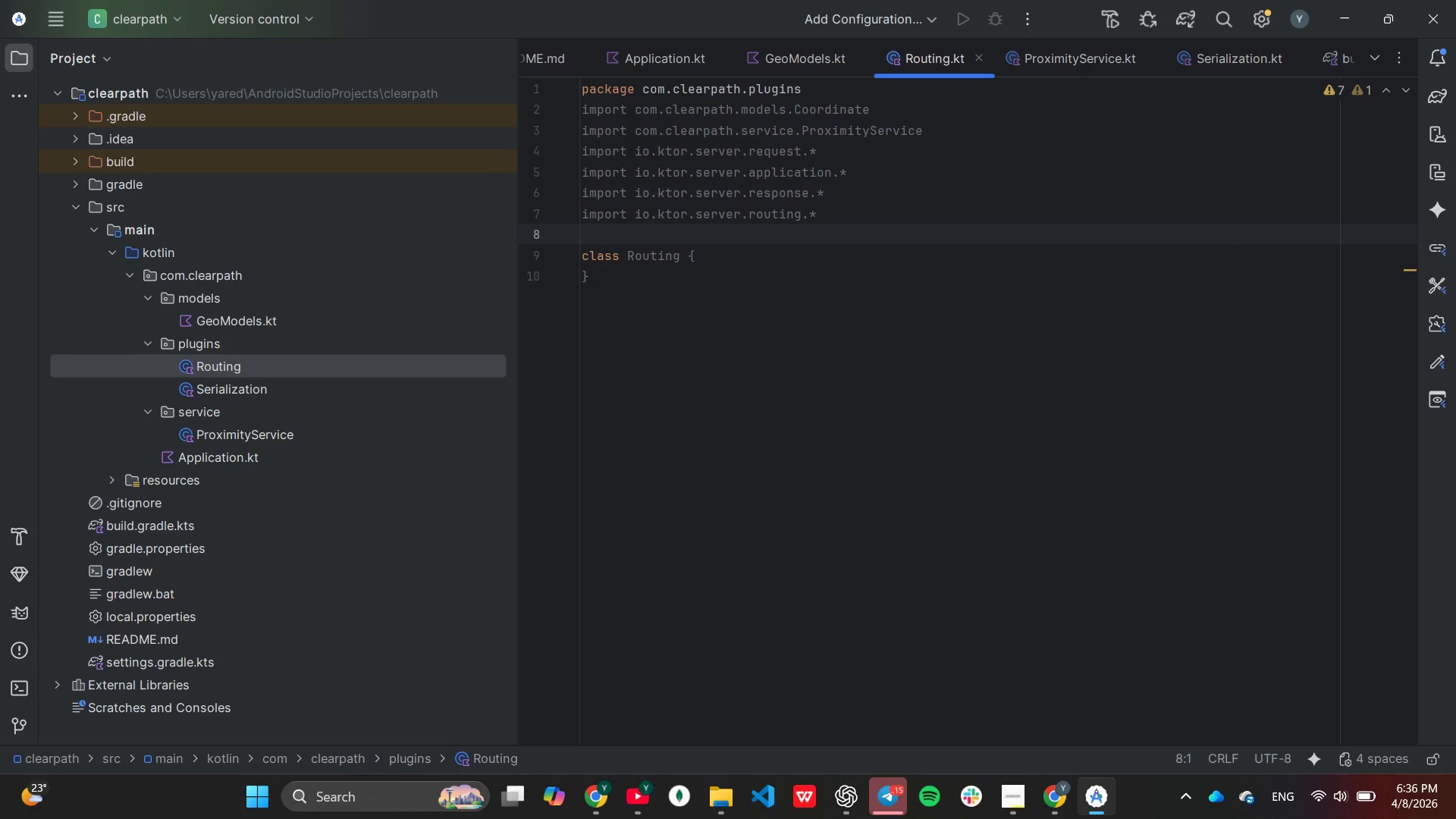 
wait(5.38)
 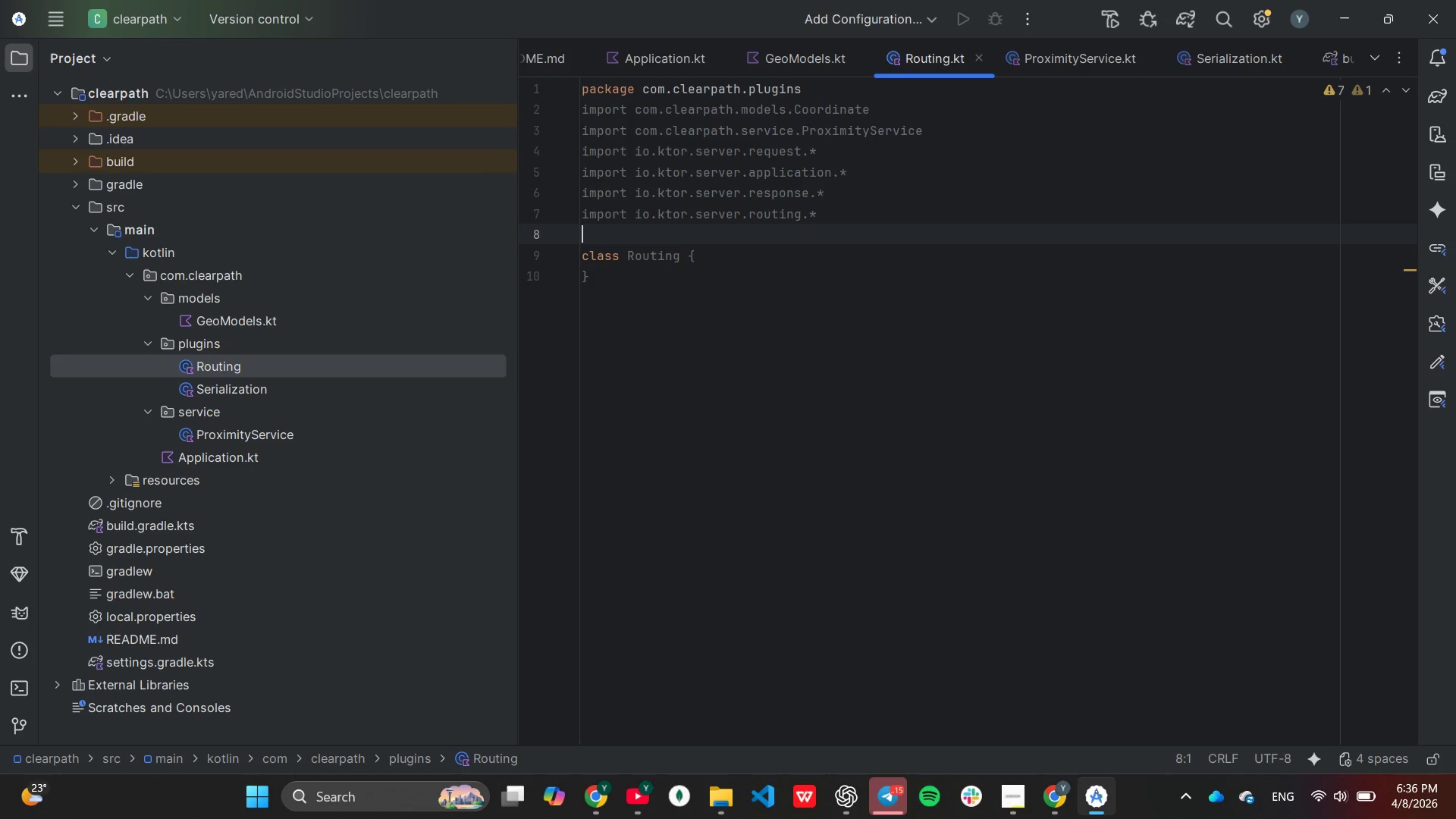 
type(im)
 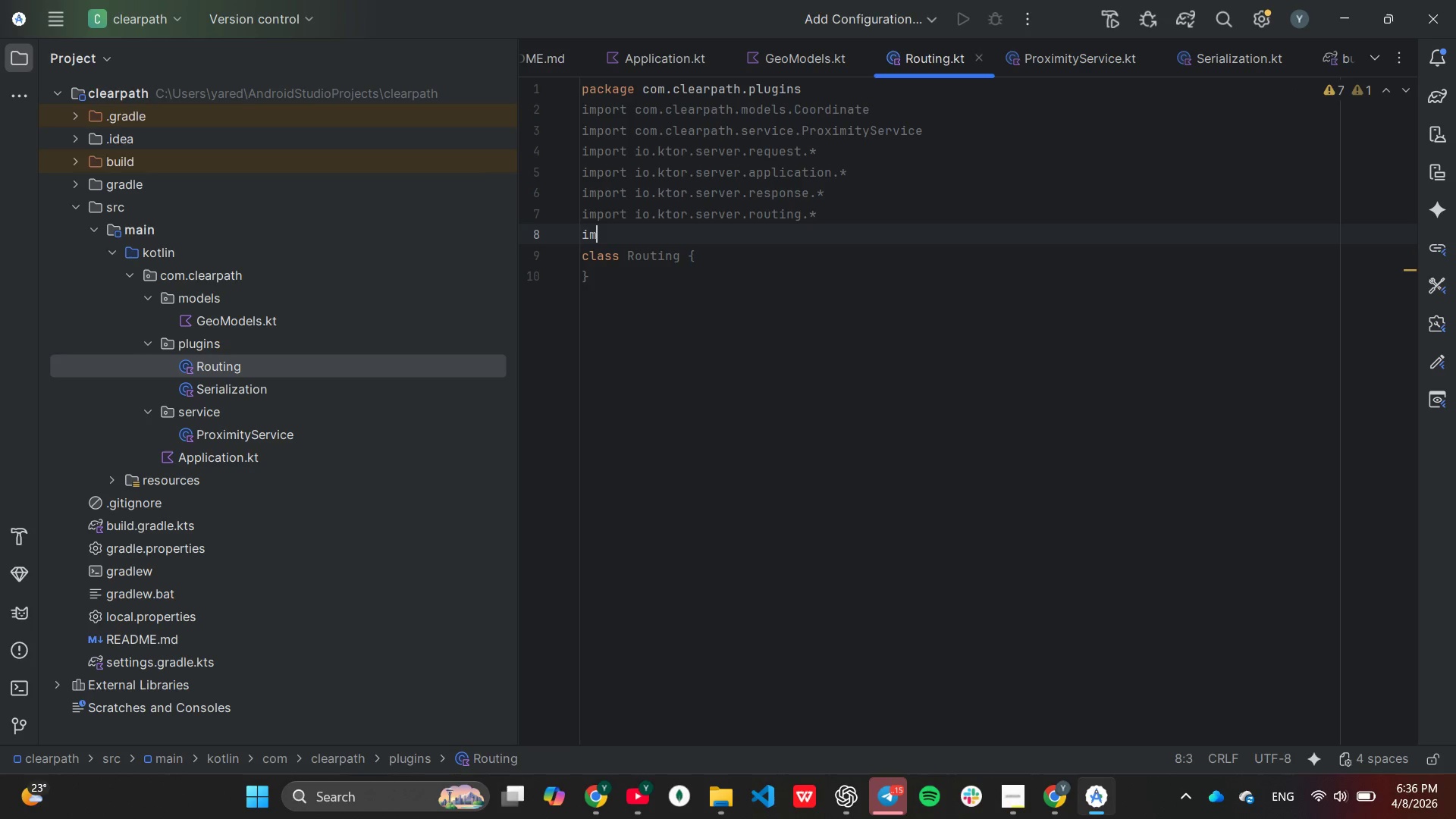 
key(Enter)
 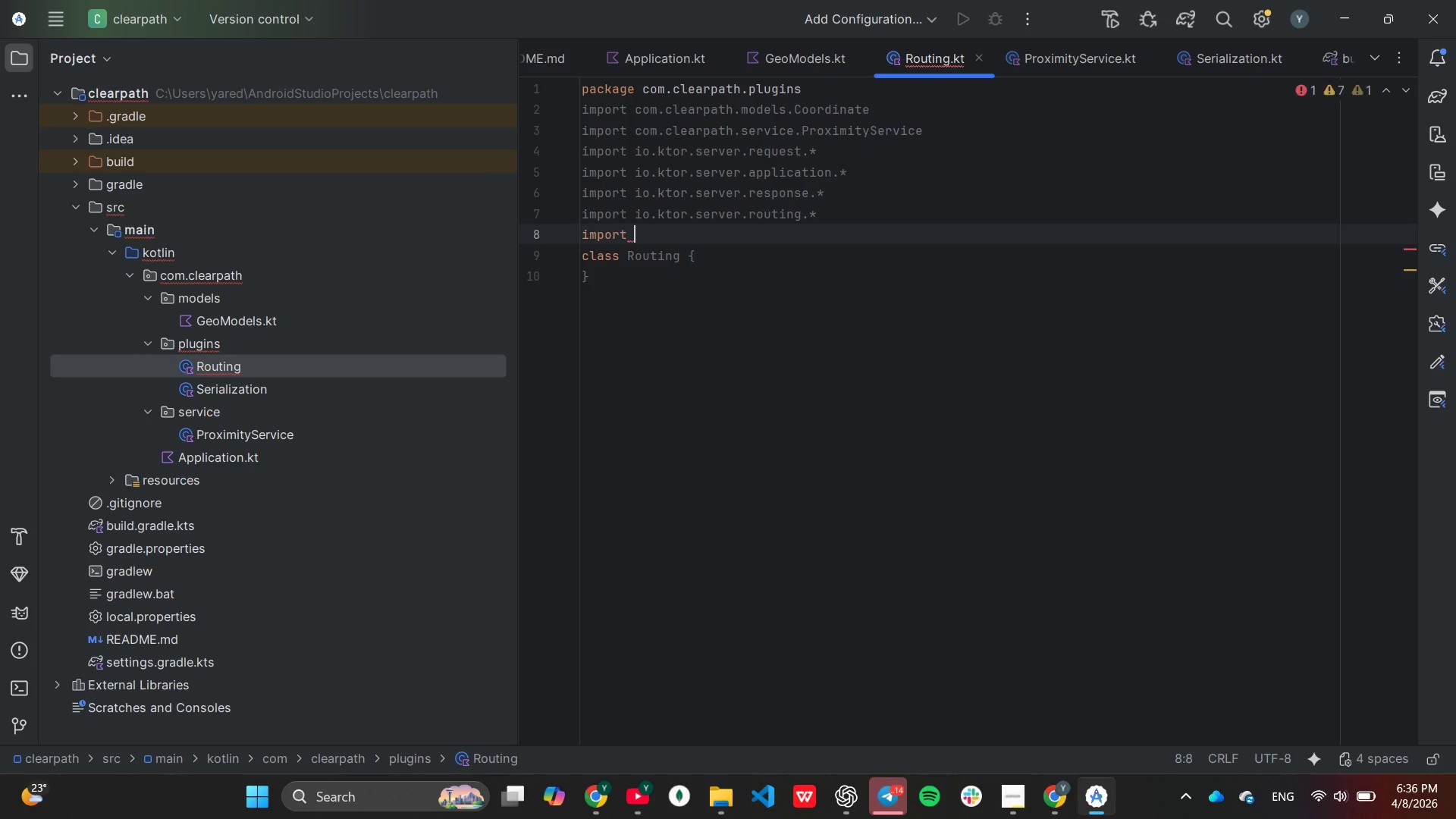 
type(io/)
key(Backspace)
type(.)
 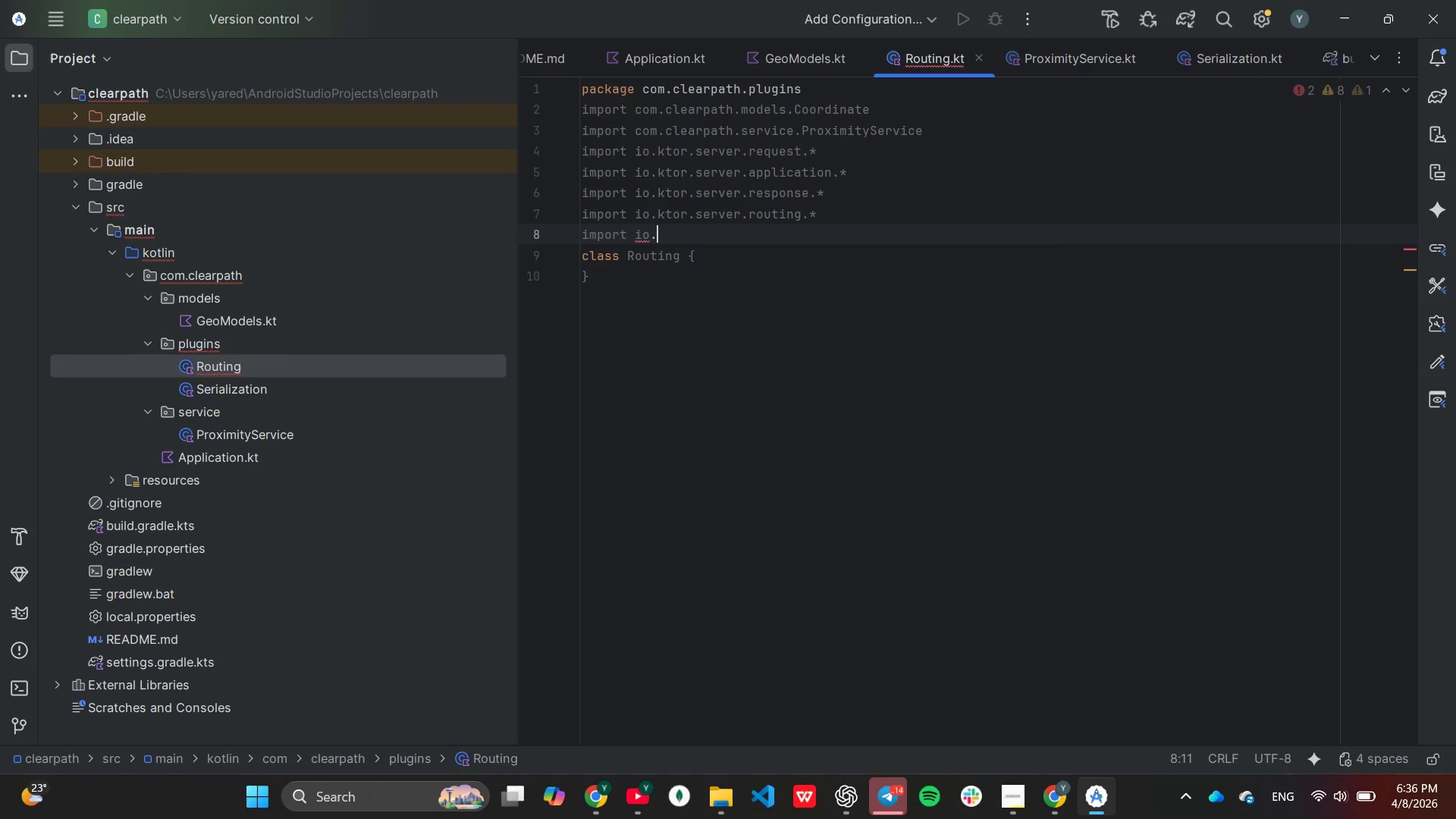 
key(Enter)
 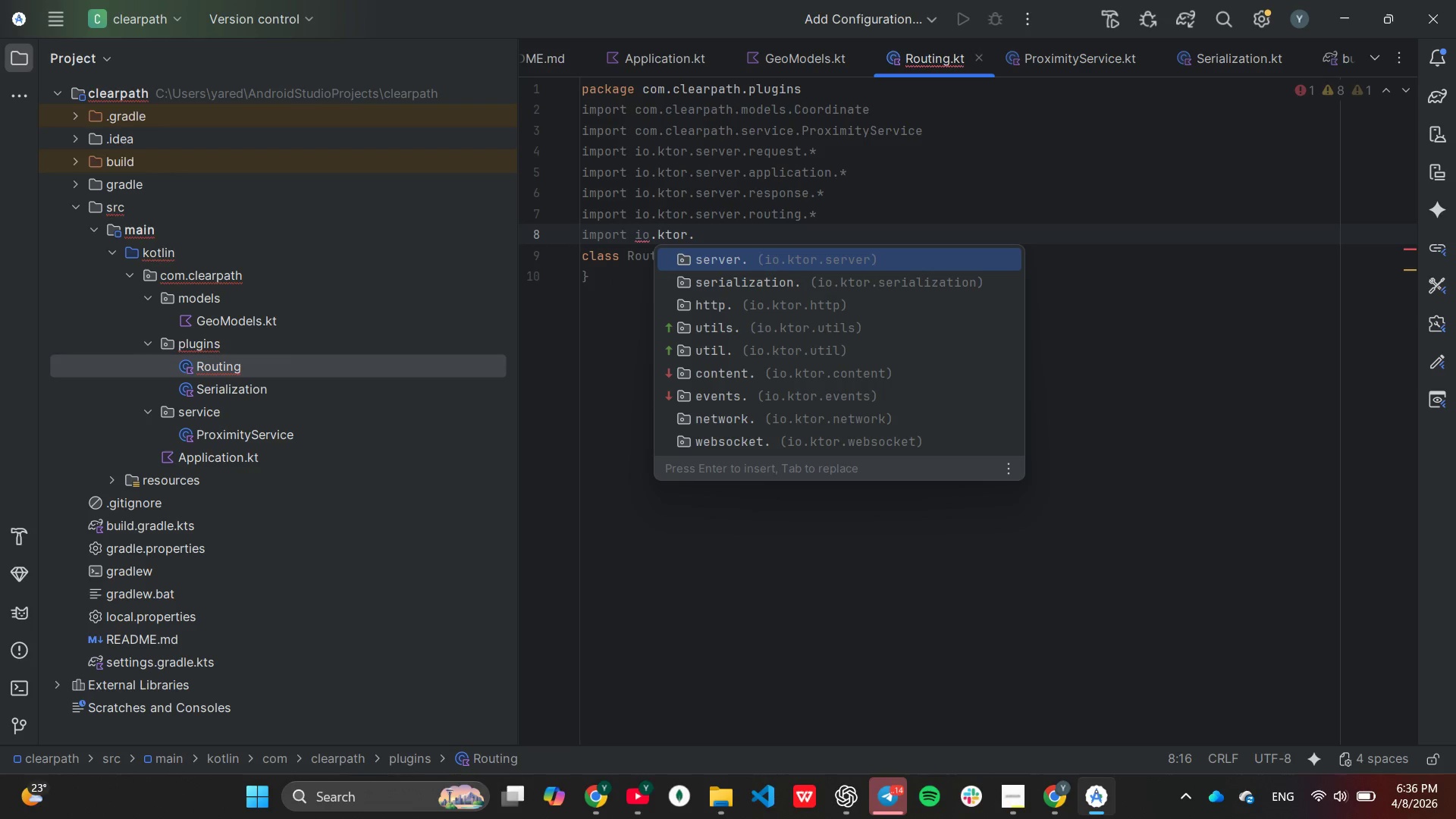 
type(htt)
 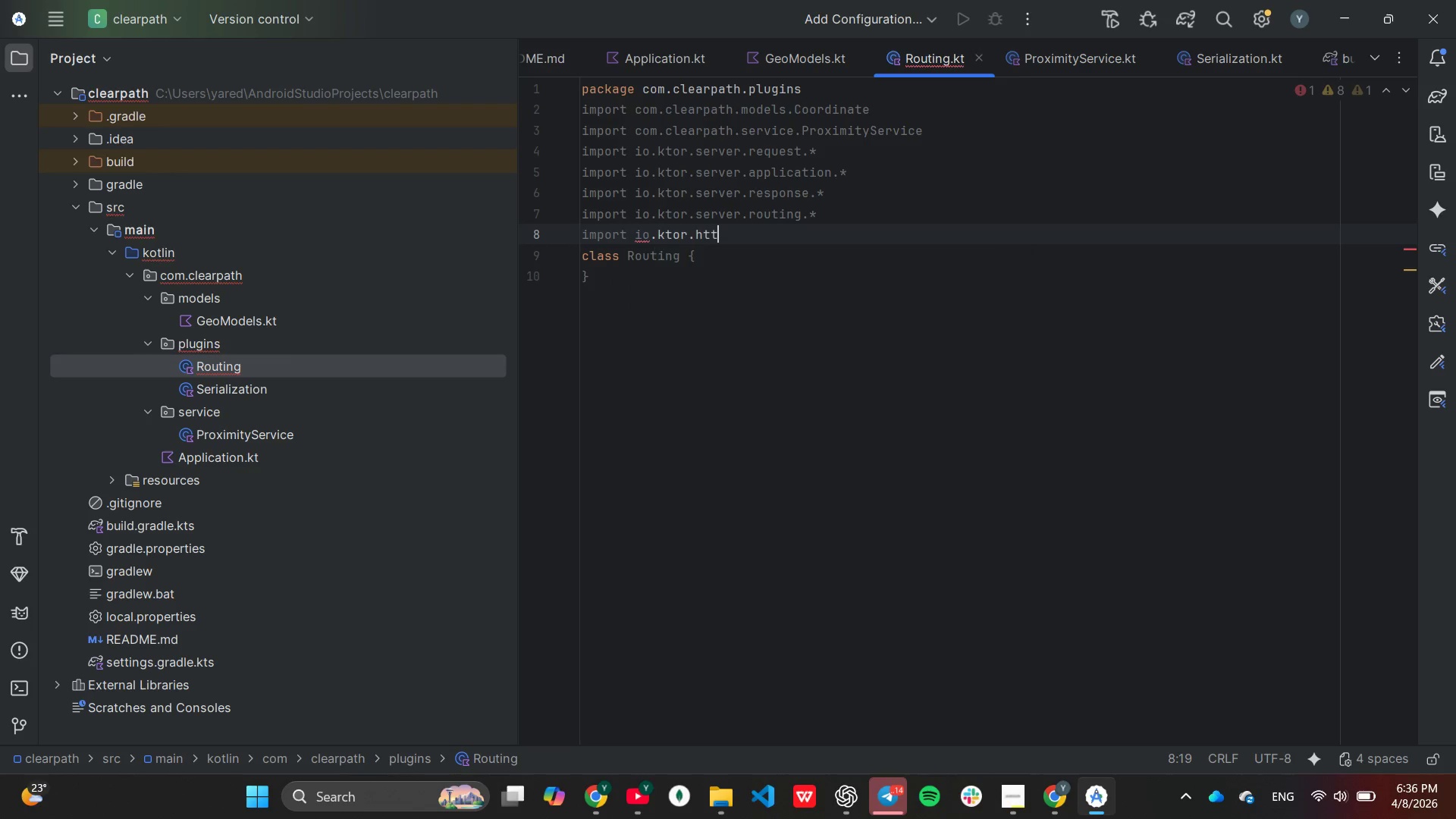 
key(Enter)
 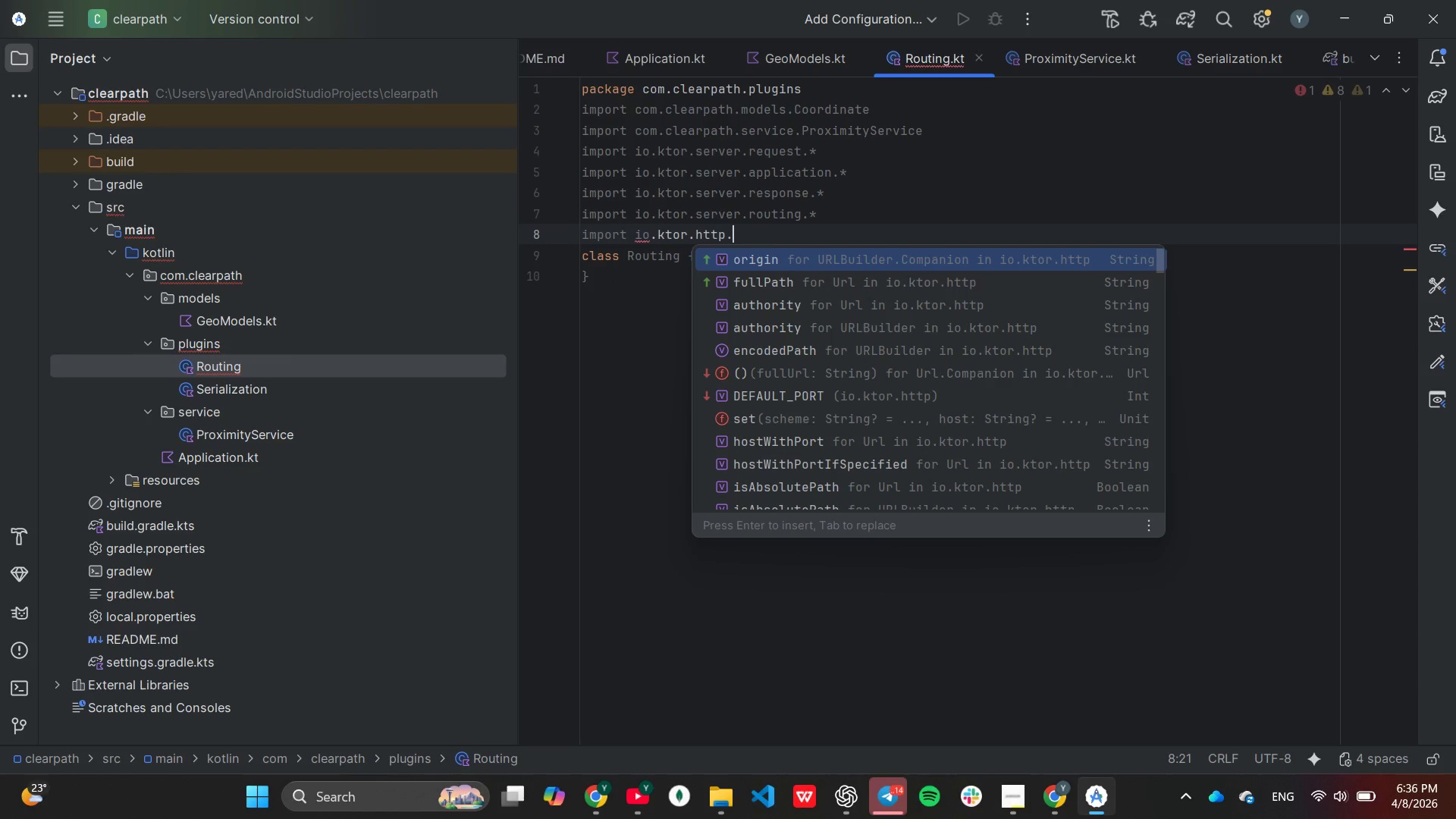 
key(Shift+ShiftLeft)
 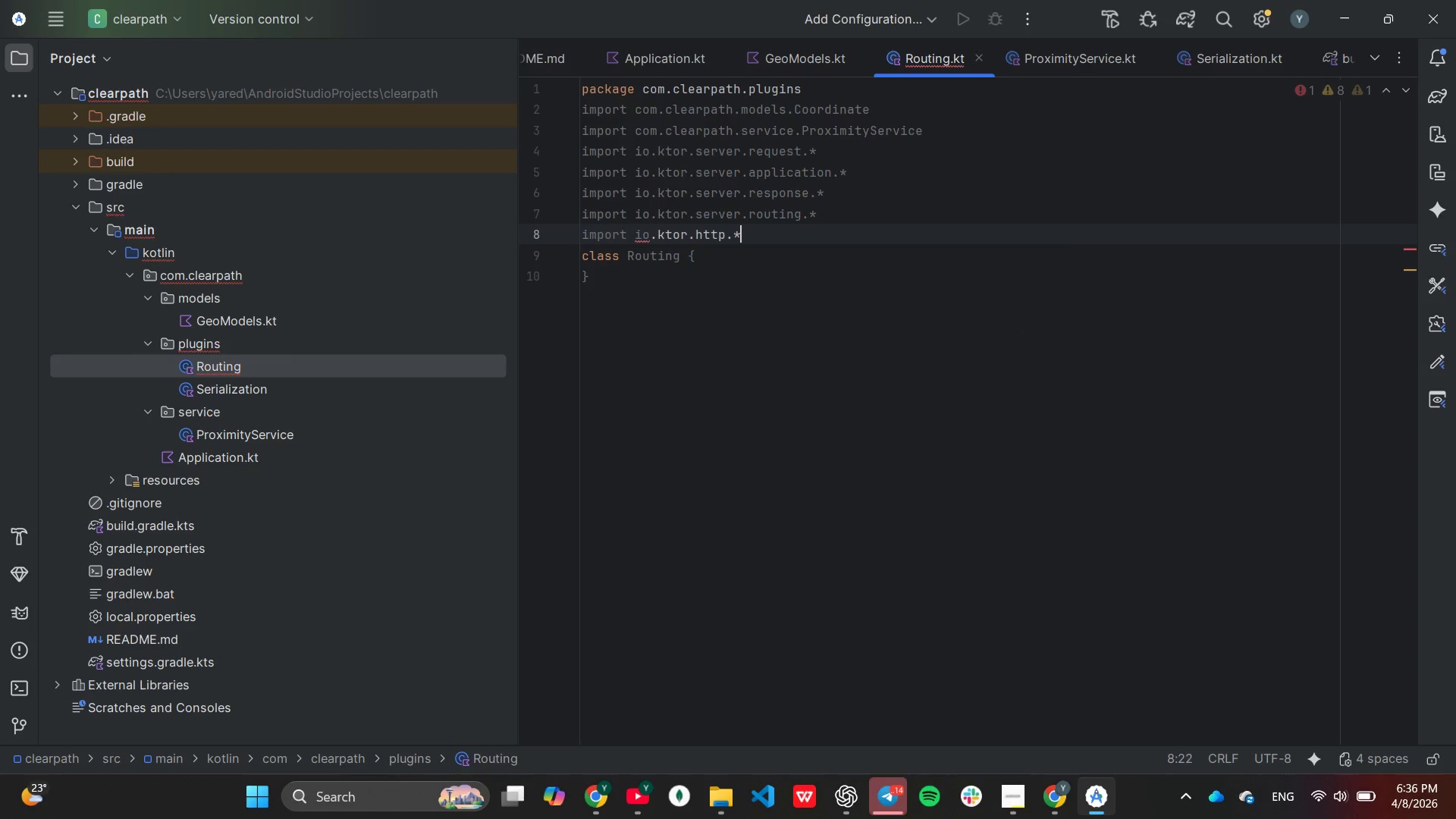 
key(Shift+8)
 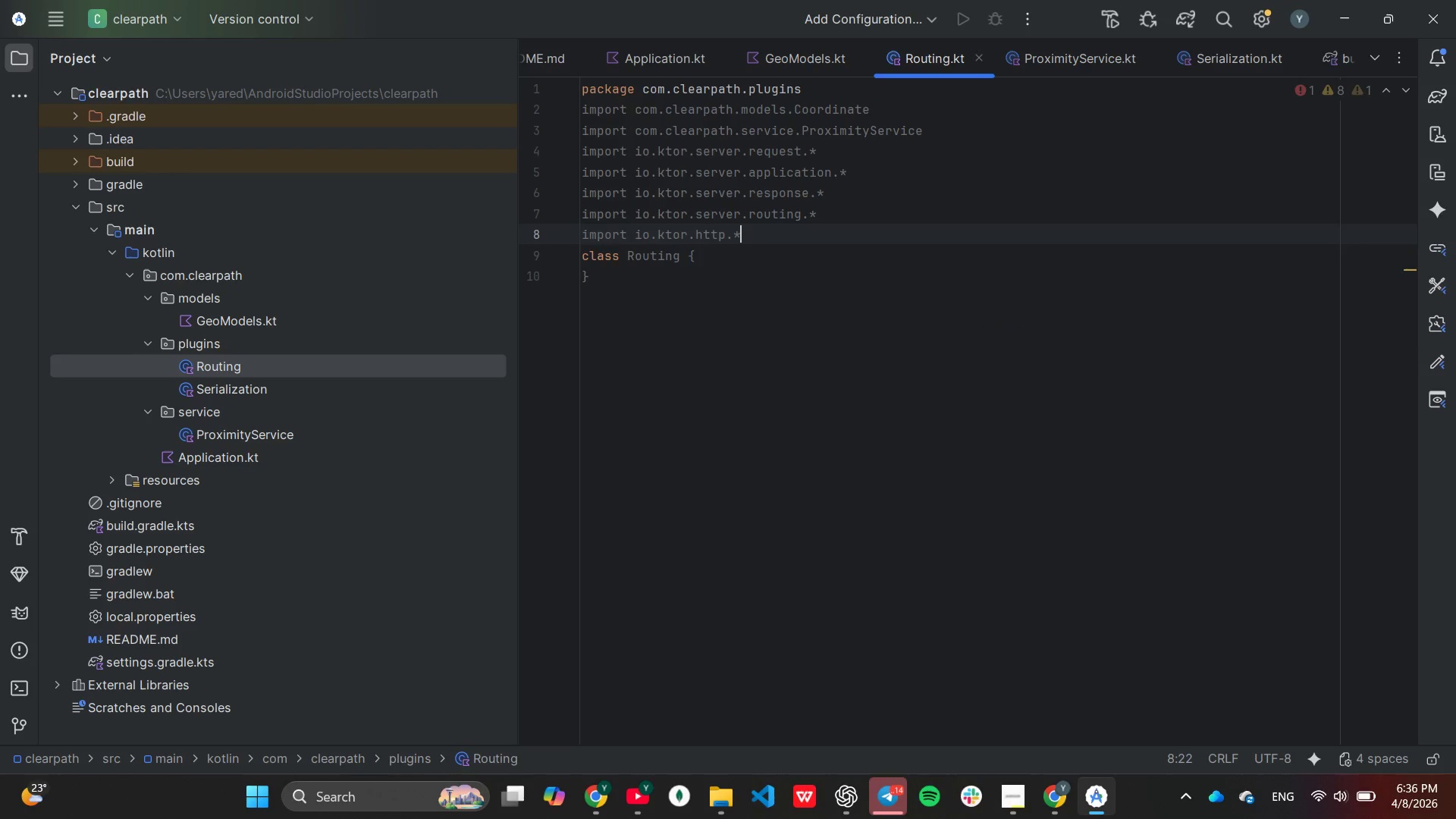 
key(Enter)
 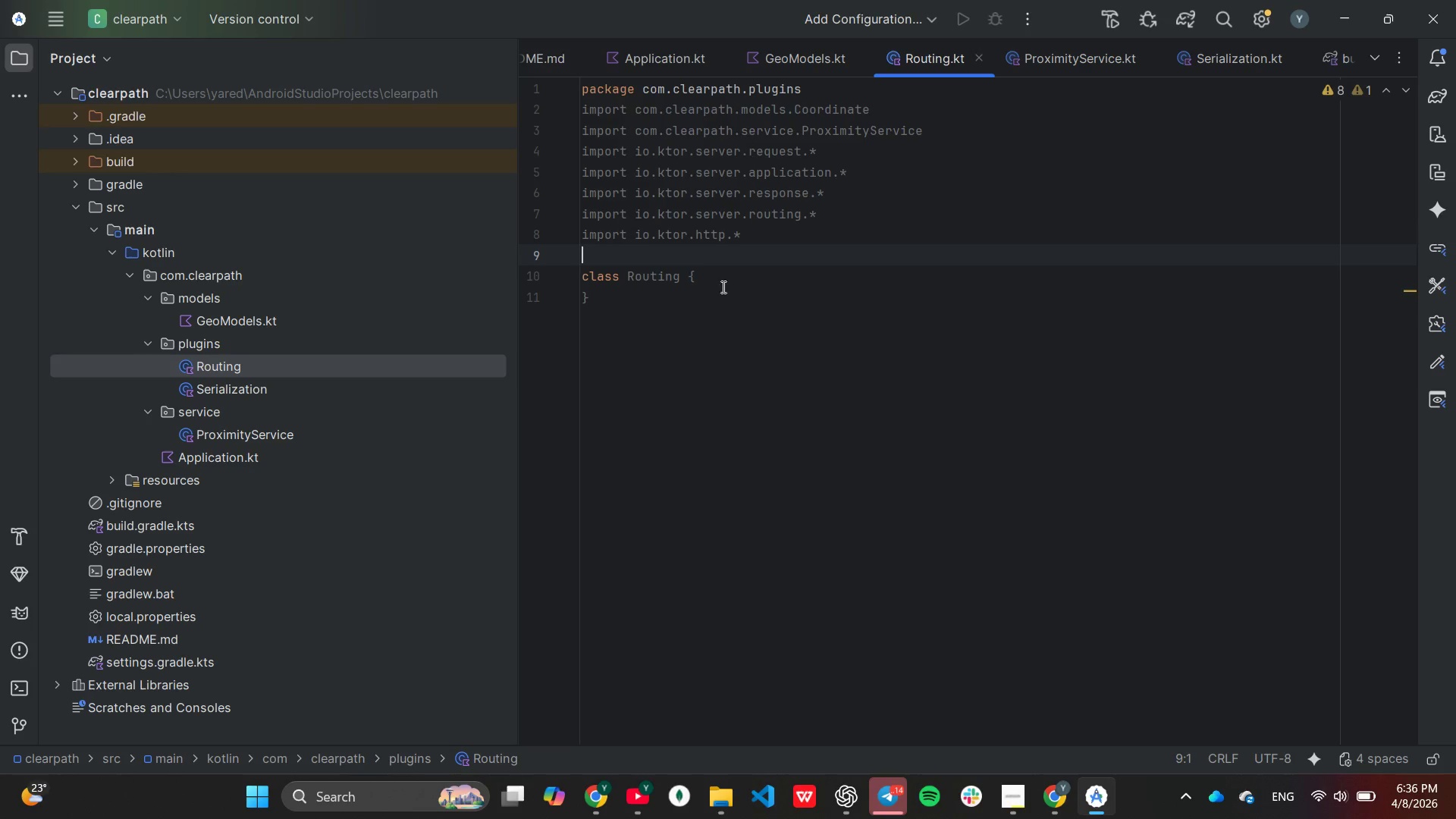 
left_click_drag(start_coordinate=[597, 298], to_coordinate=[579, 274])
 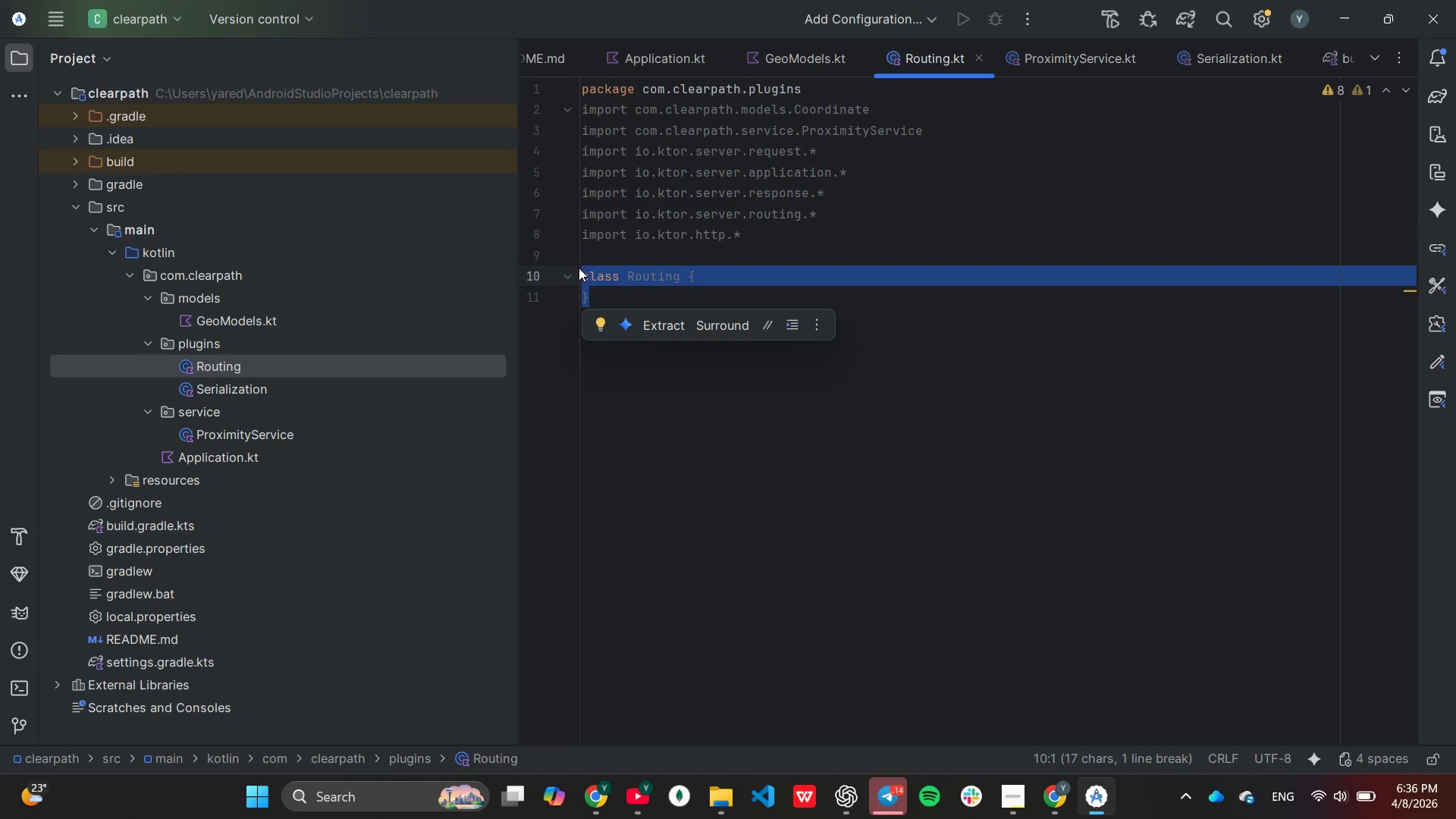 
type(fun Appl)
 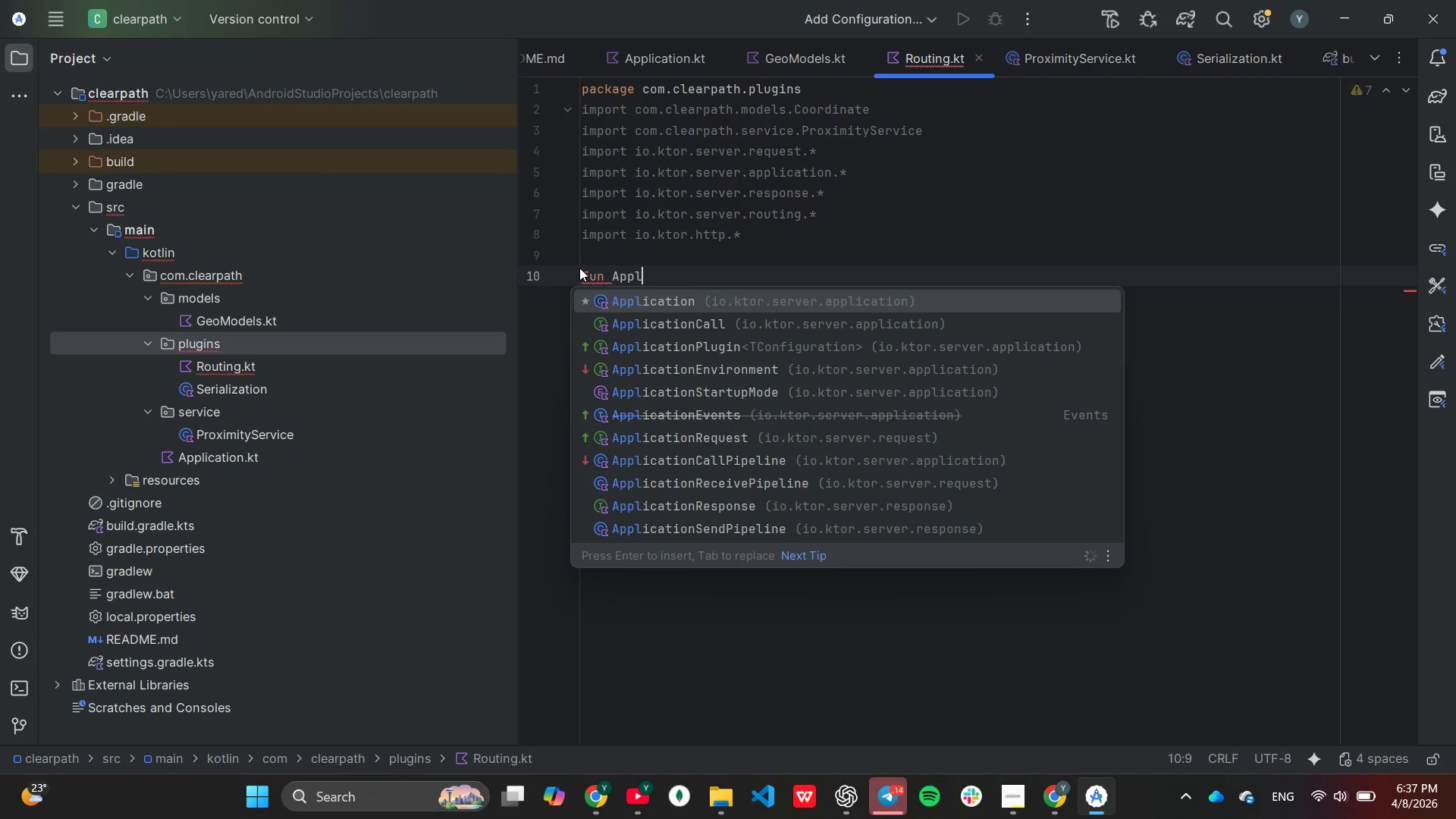 
key(Enter)
 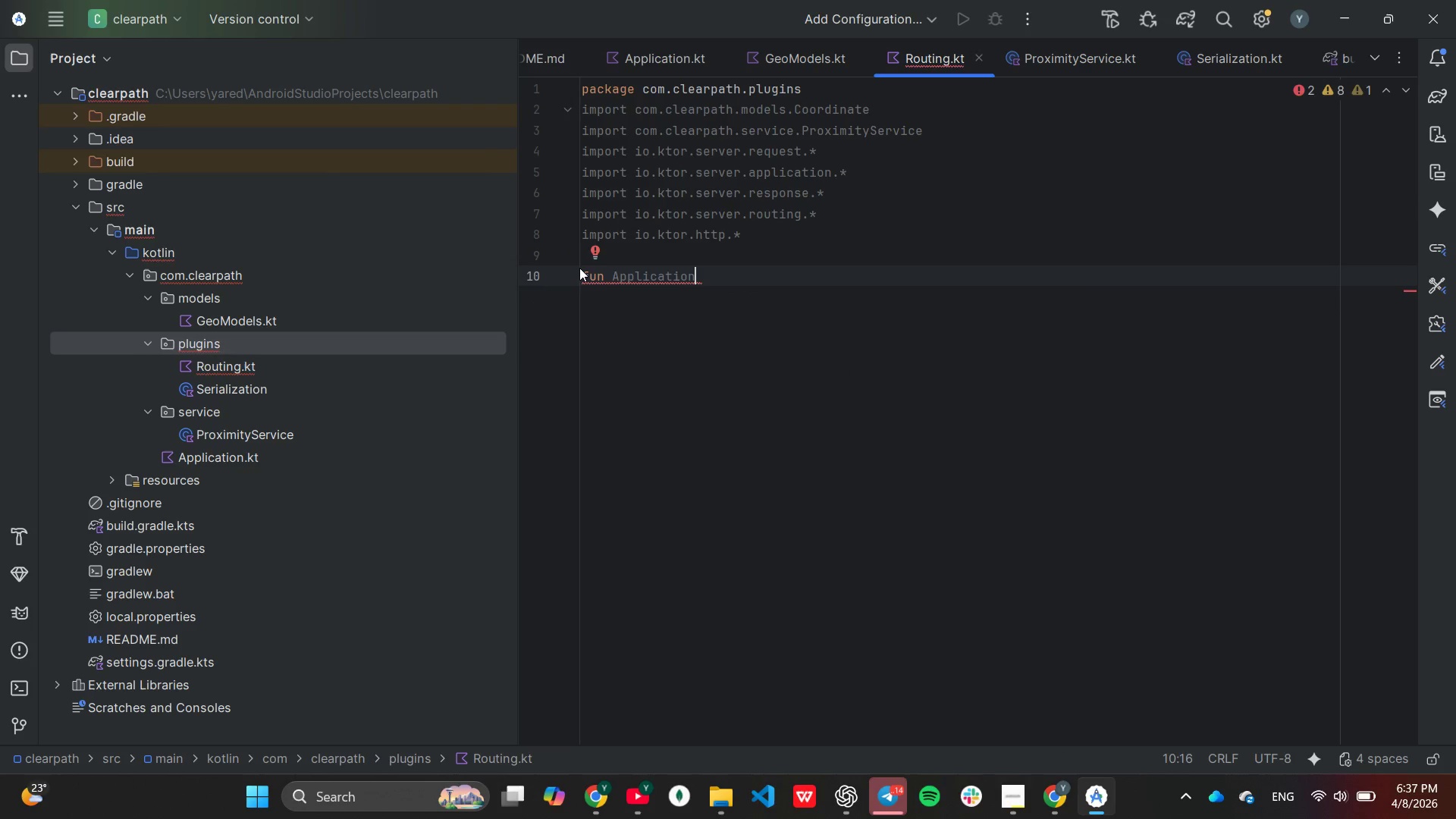 
type(.conf)
key(Backspace)
type(figureROuting)
key(Backspace)
key(Backspace)
type(outing()
 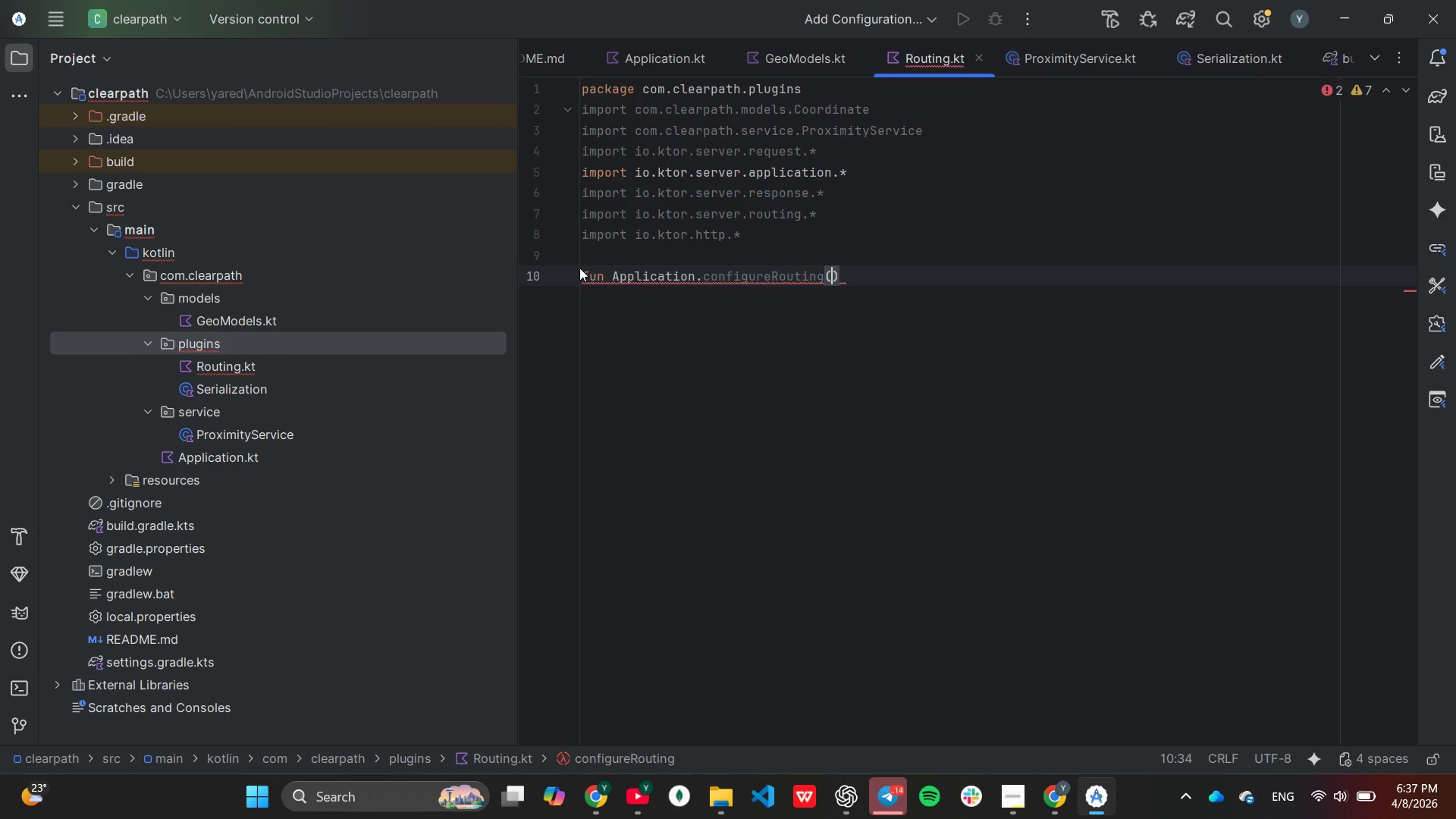 
 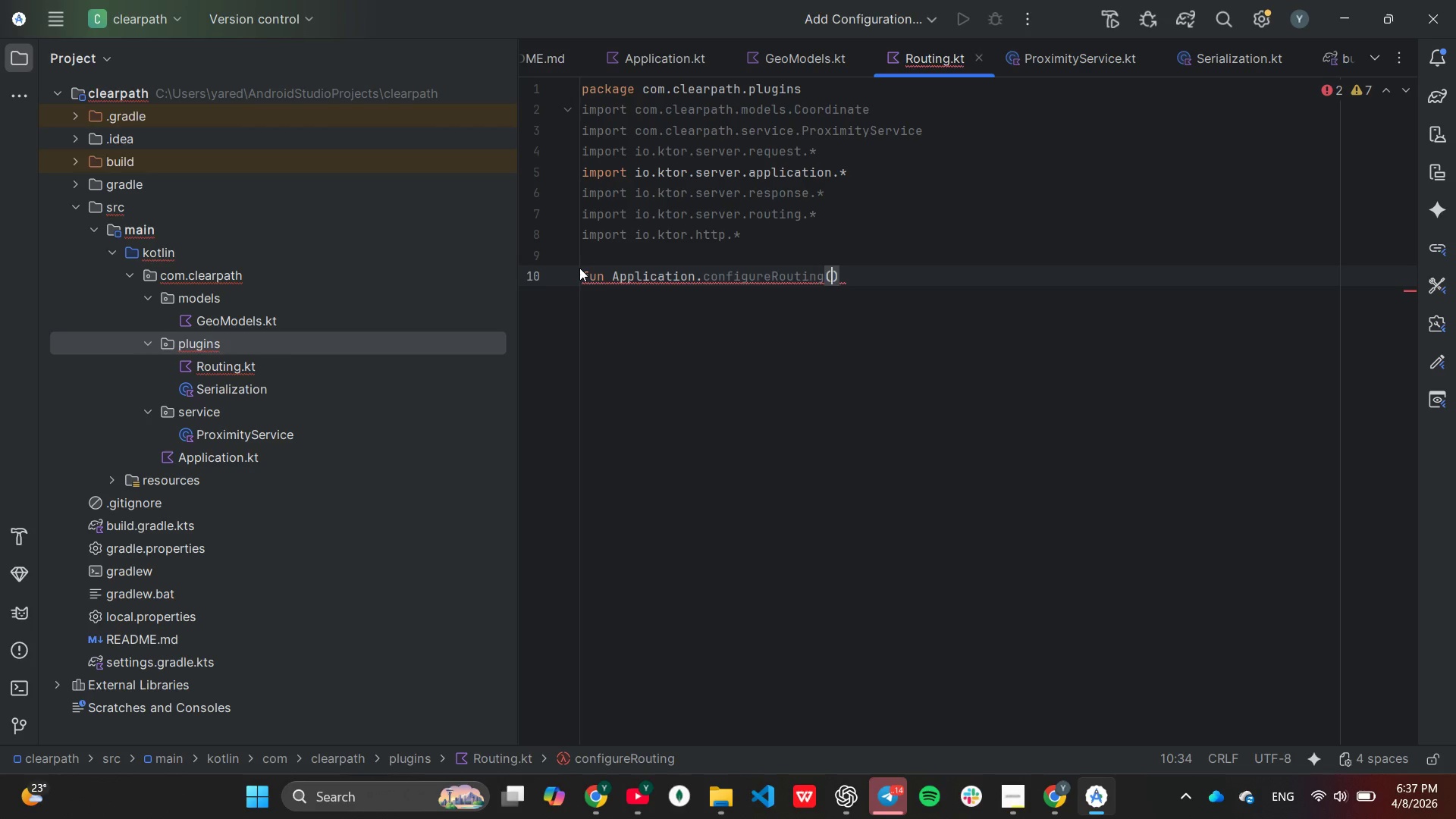 
key(ArrowRight)
 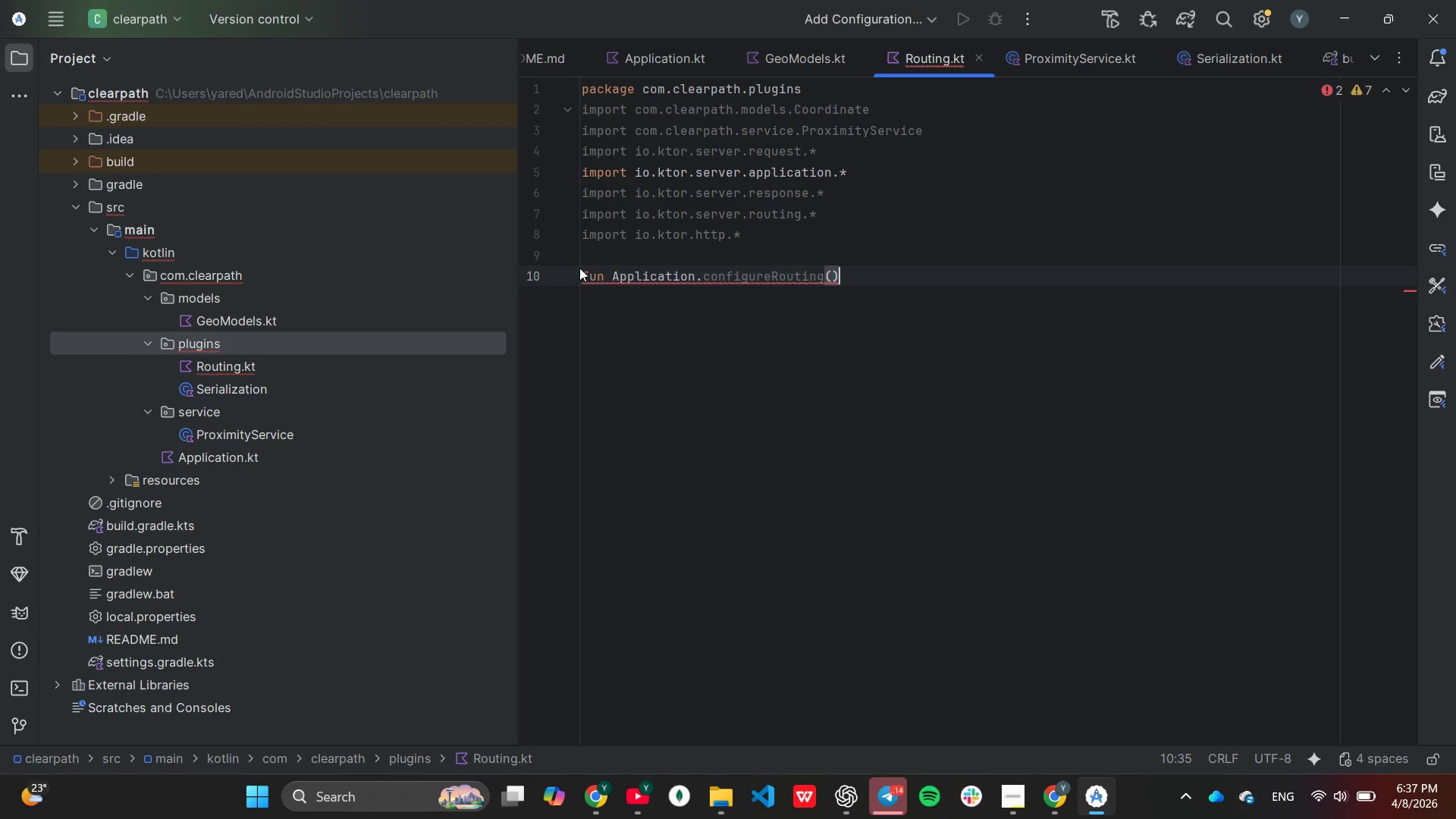 
key(Shift+BracketLeft)
 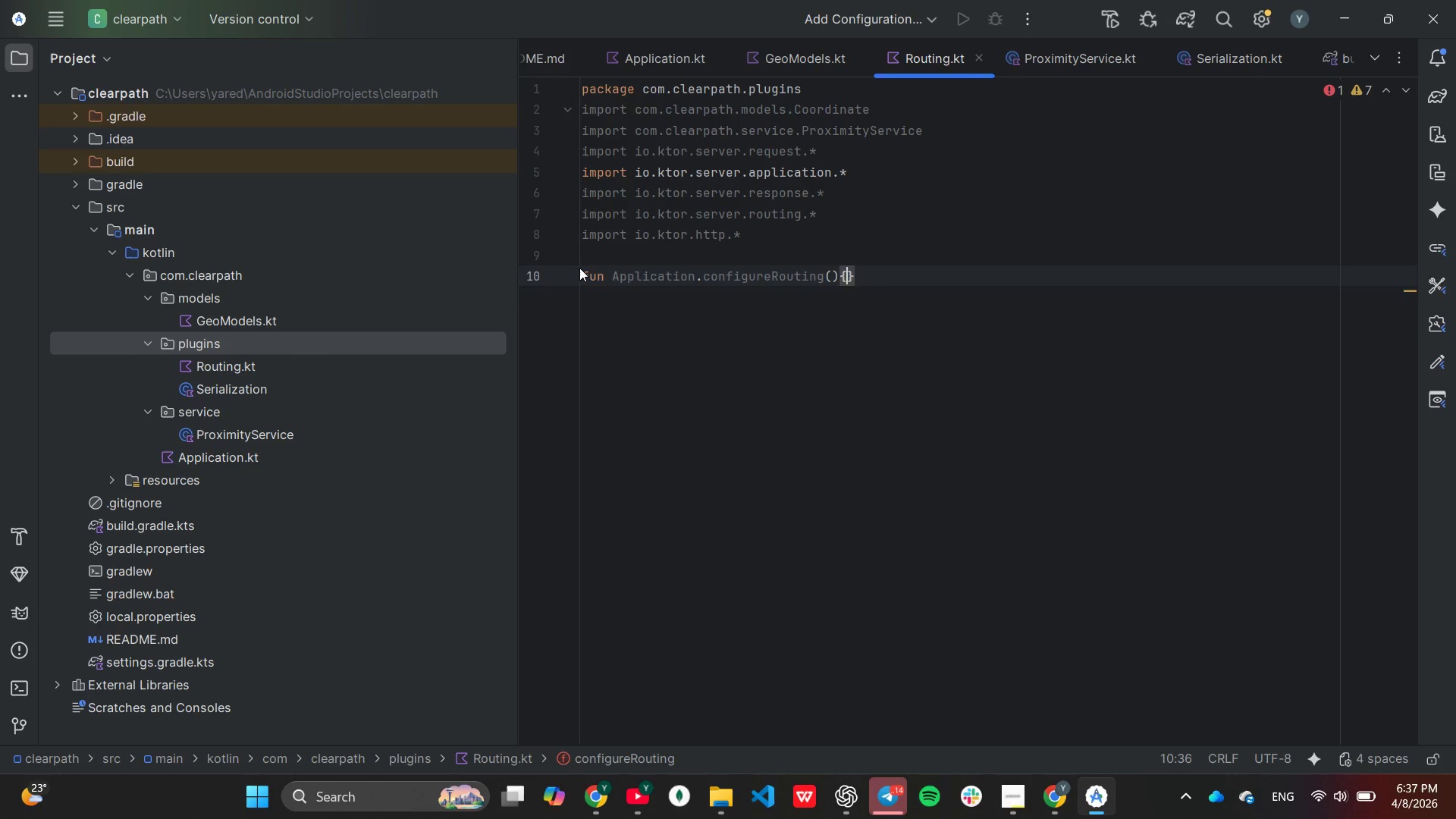 
key(Enter)
 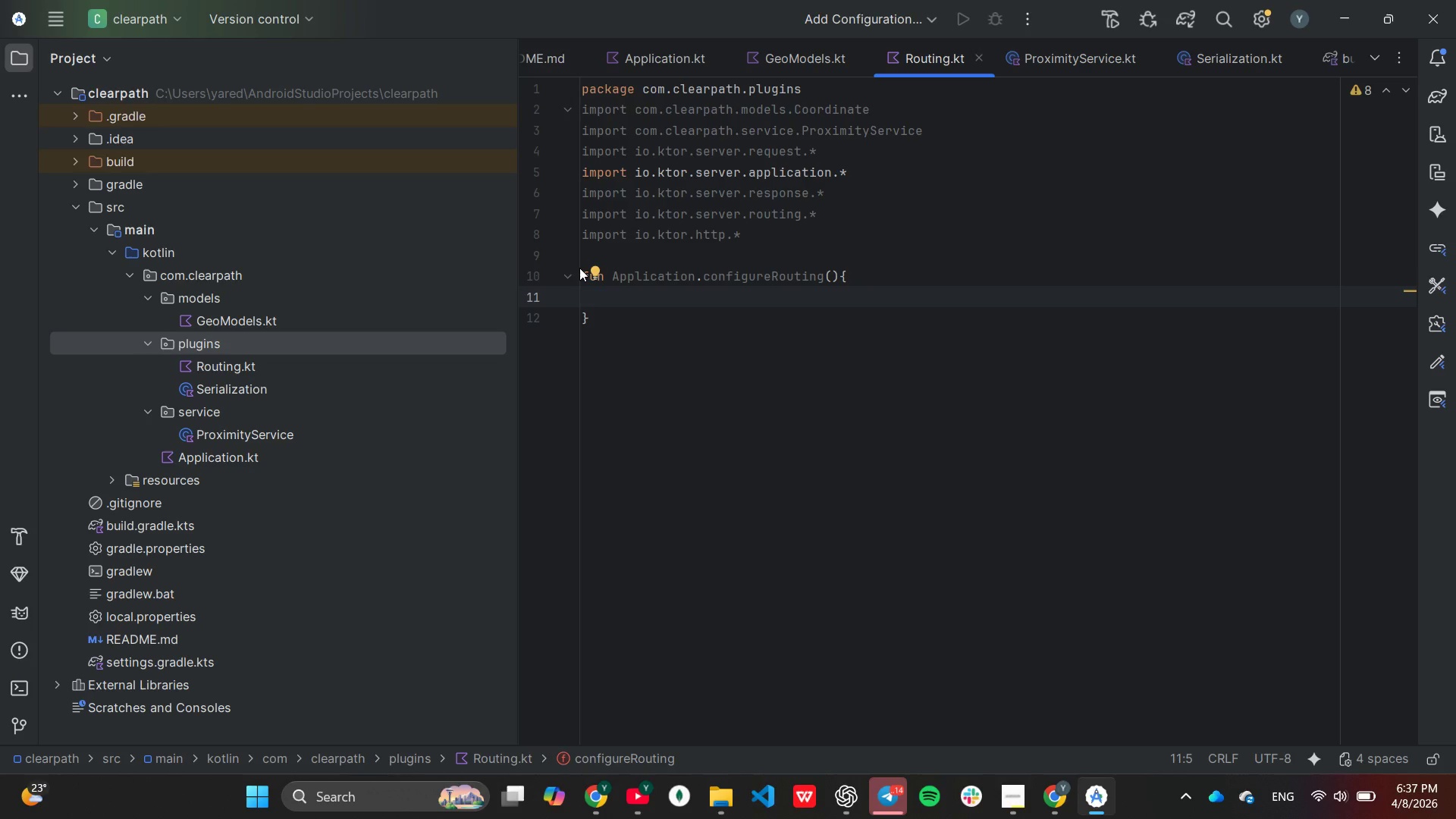 
type(val service - )
key(Backspace)
key(Backspace)
key(Backspace)
type(= Pr)
 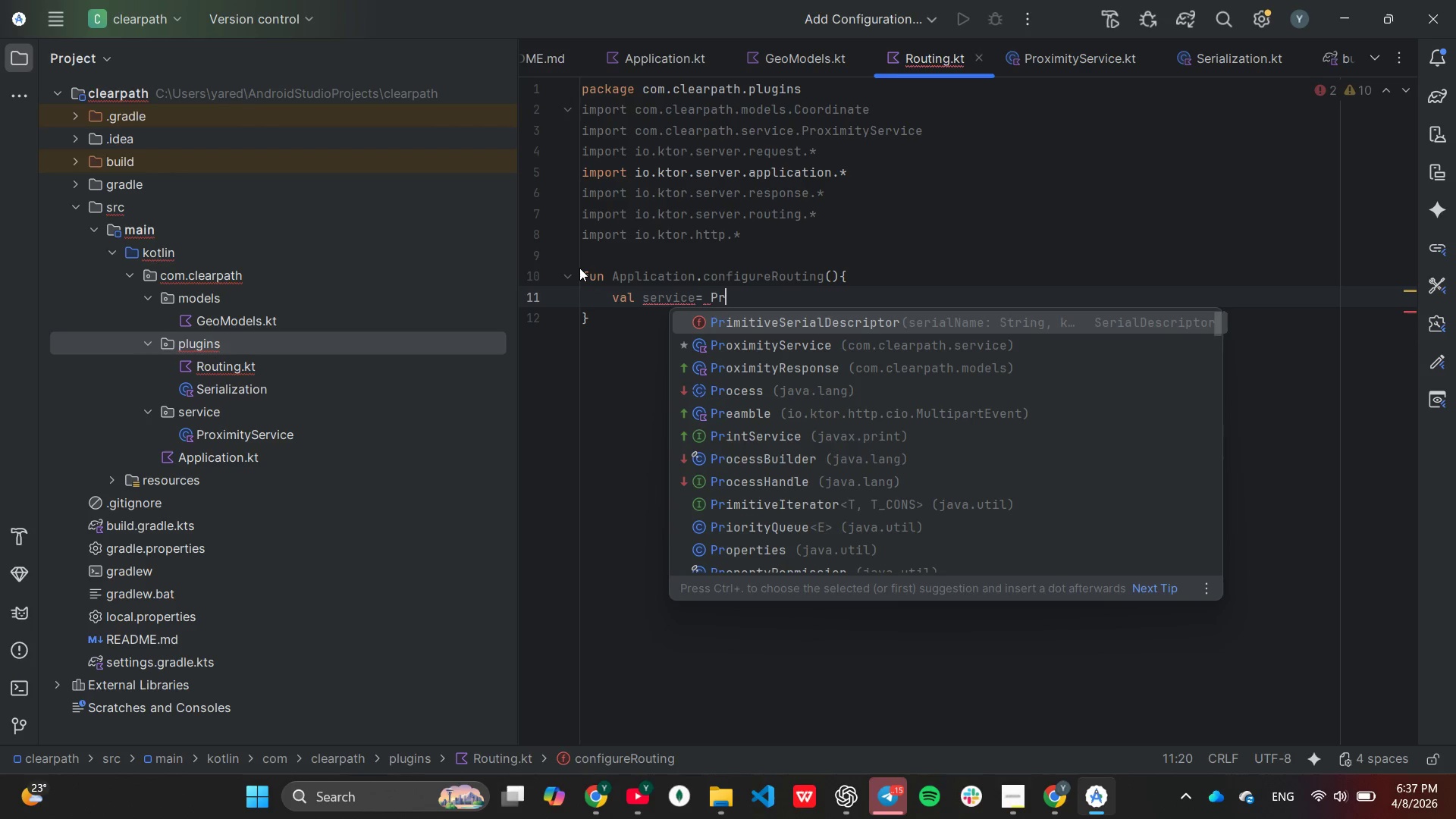 
key(ArrowDown)
 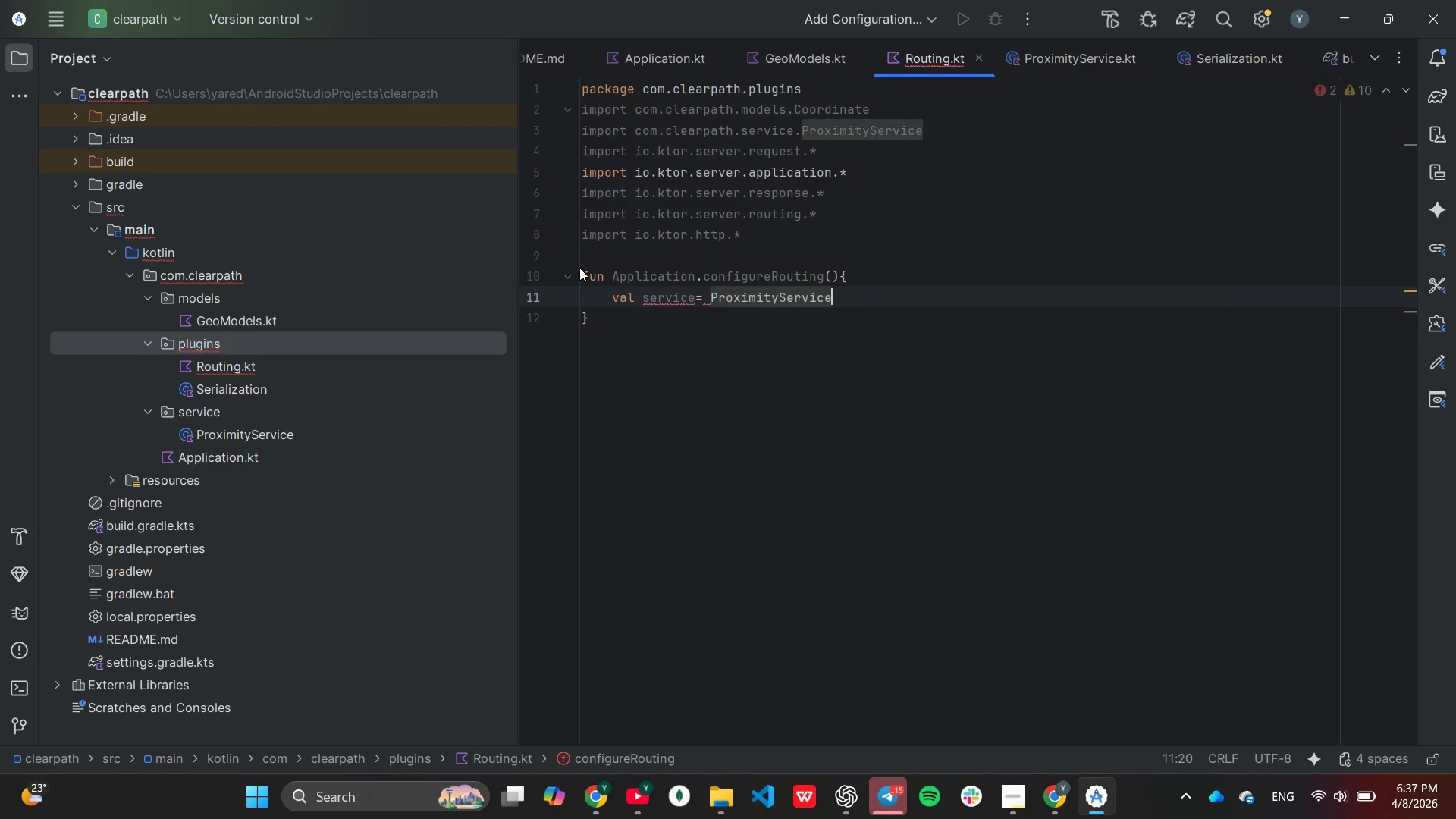 
key(Enter)
 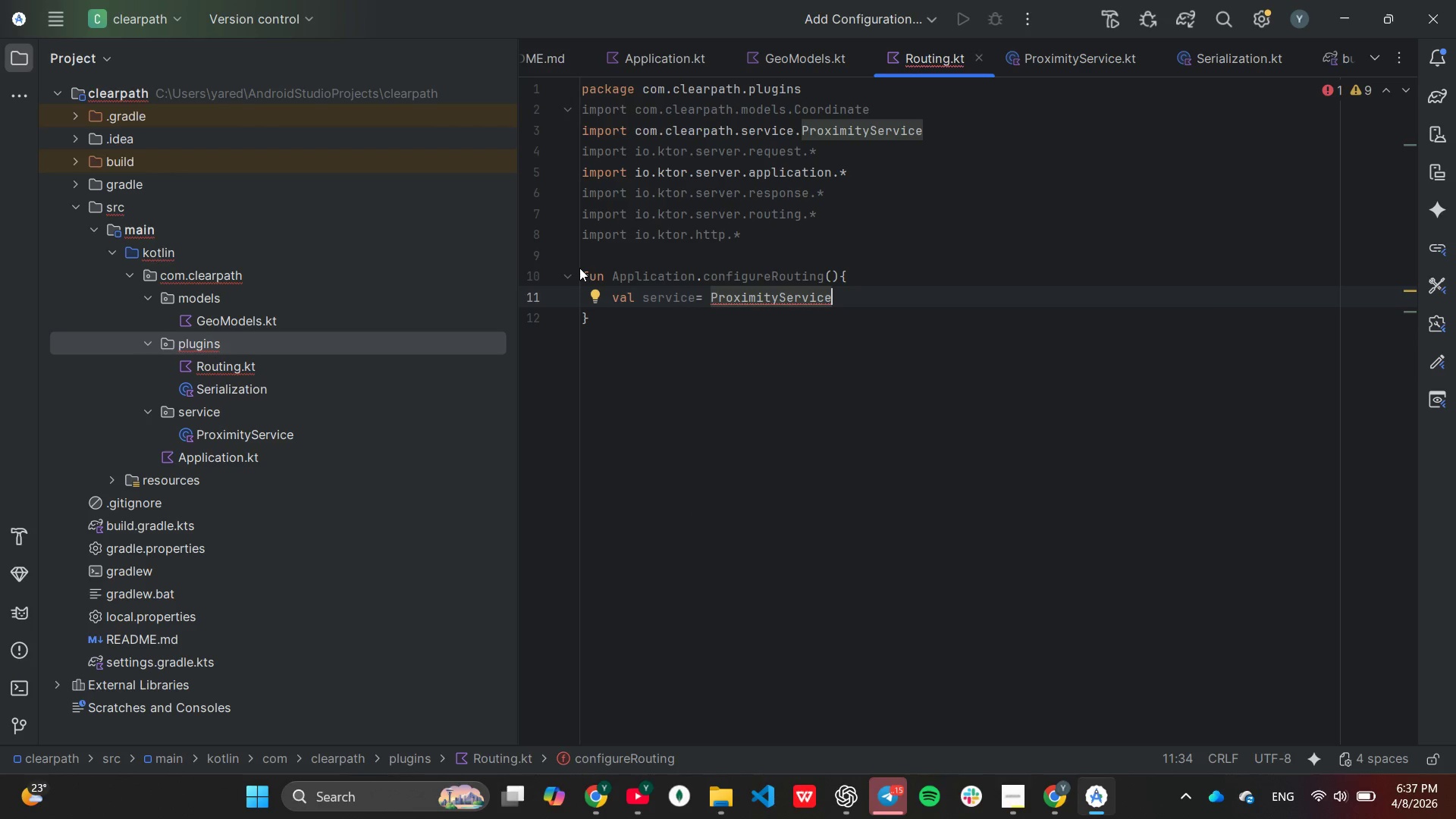 
key(Shift+ShiftLeft)
 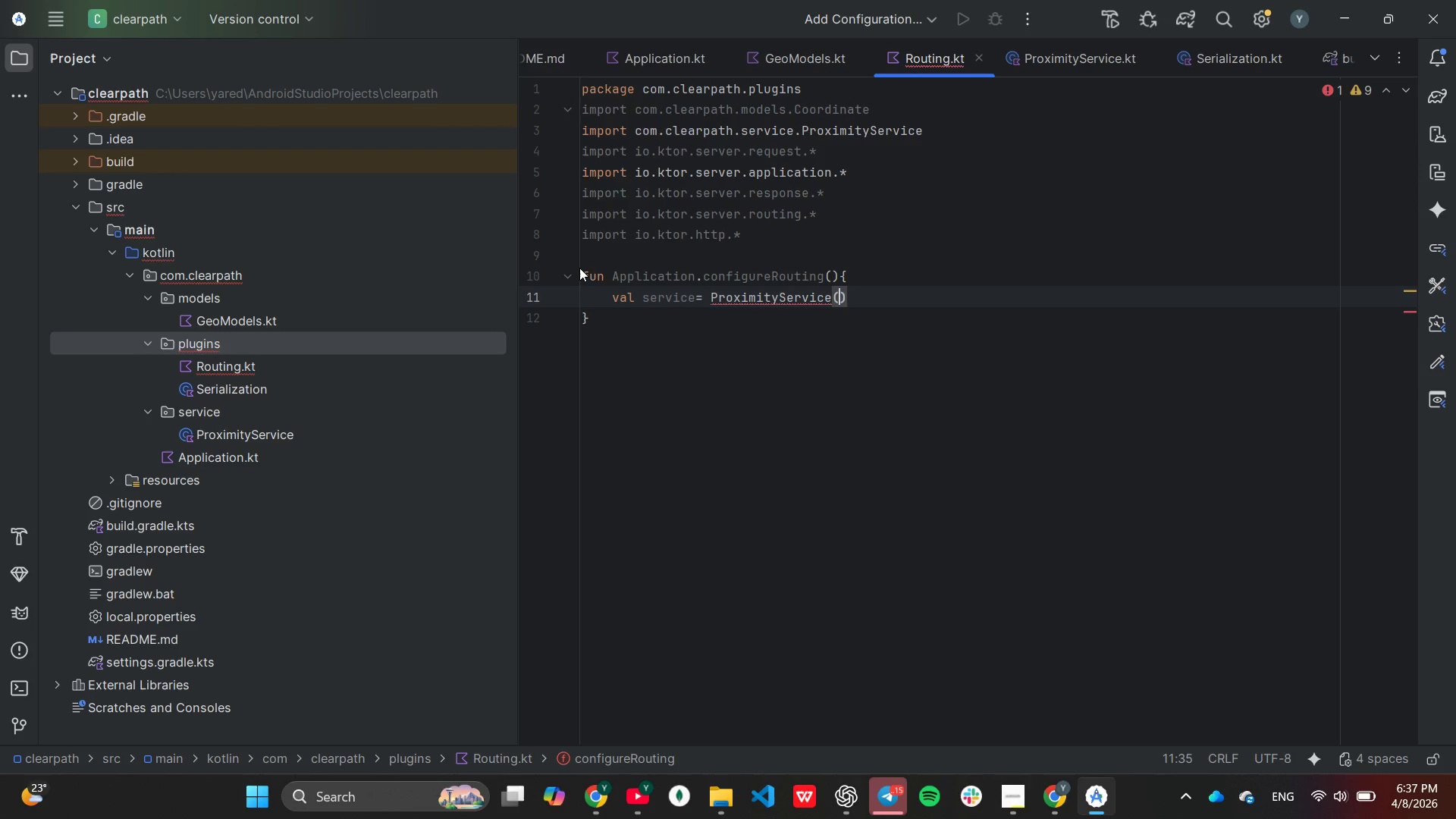 
key(Shift+9)
 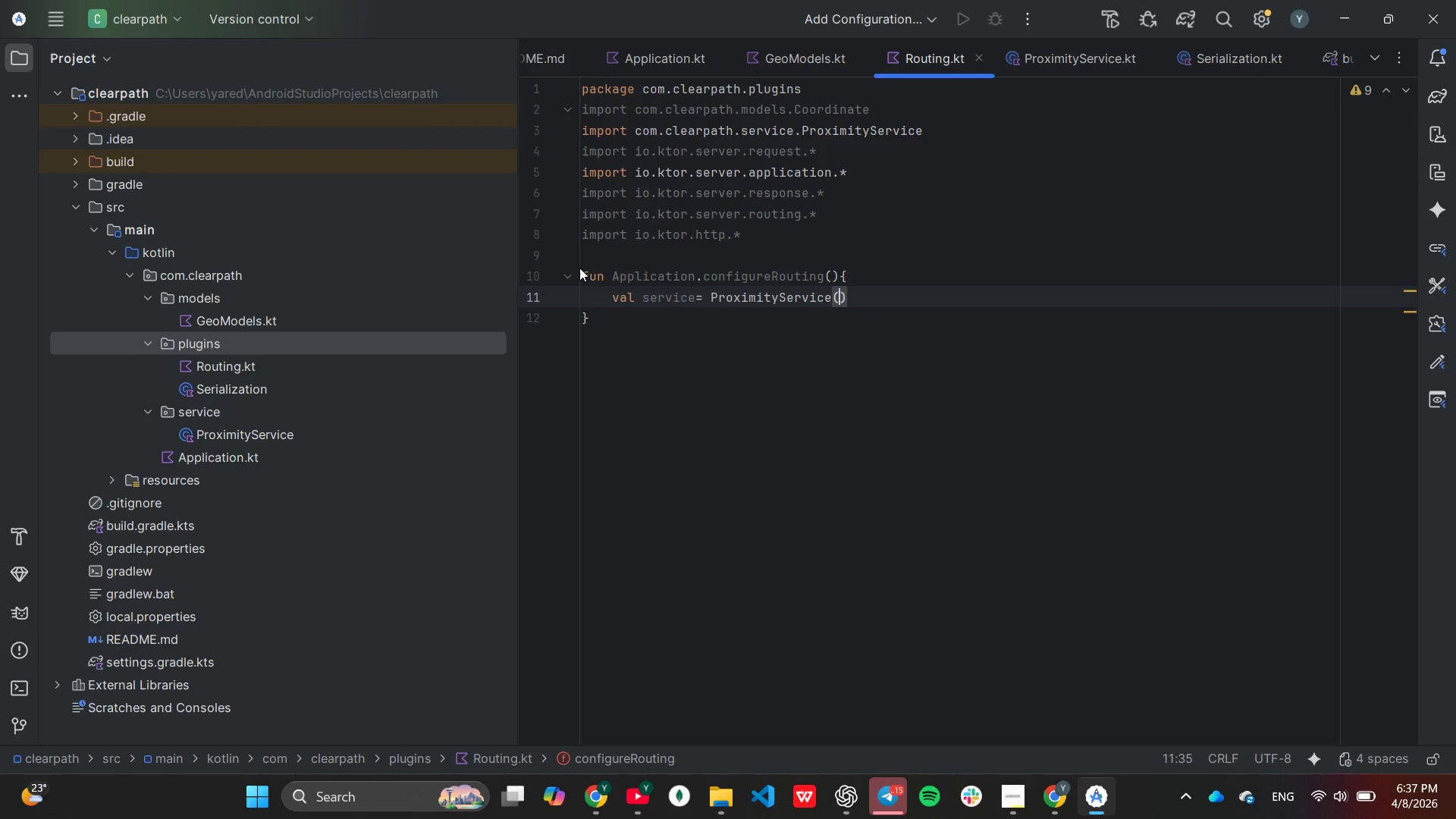 
key(ArrowRight)
 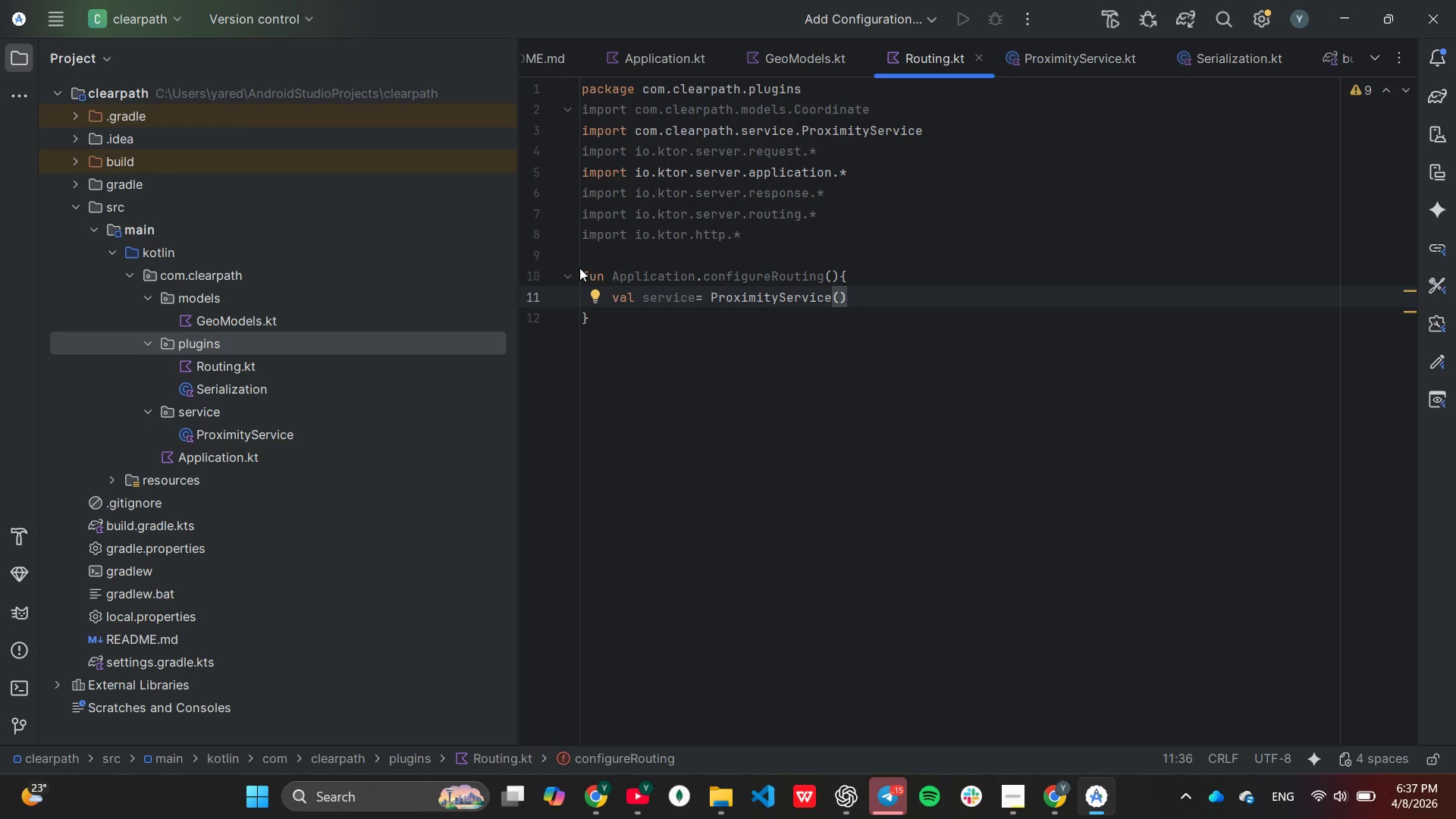 
key(Enter)
 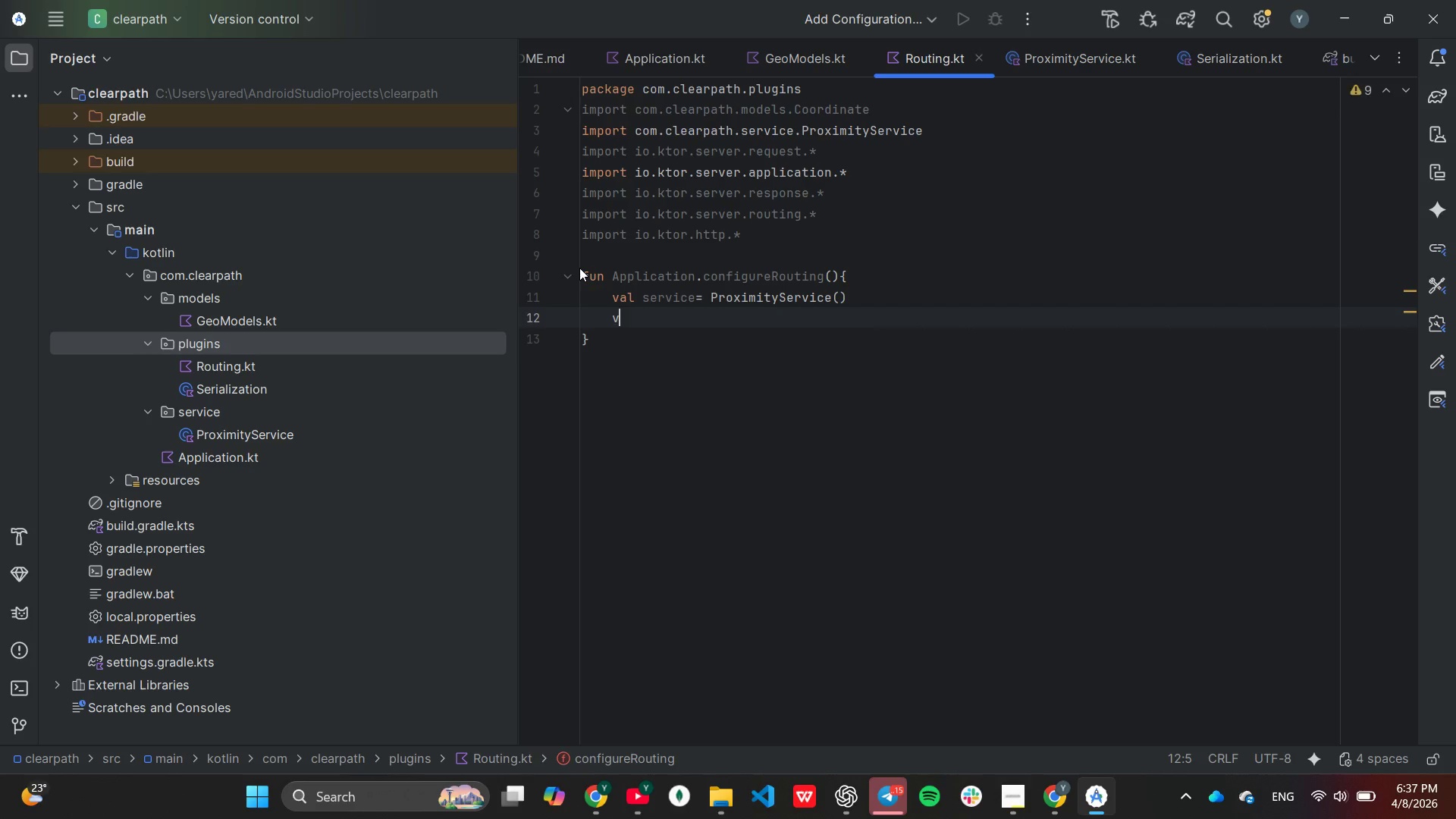 
type(val)
 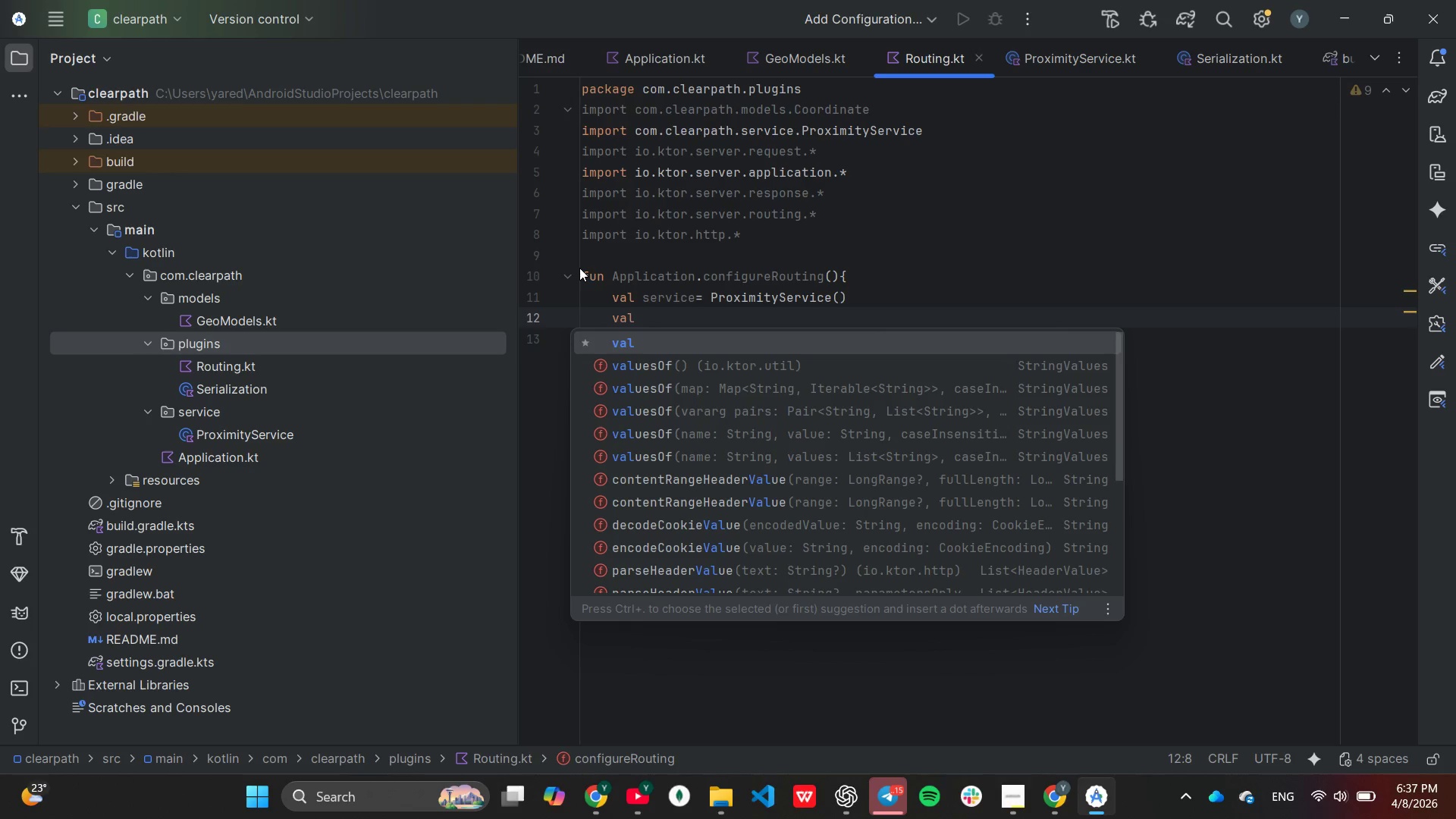 
wait(18.12)
 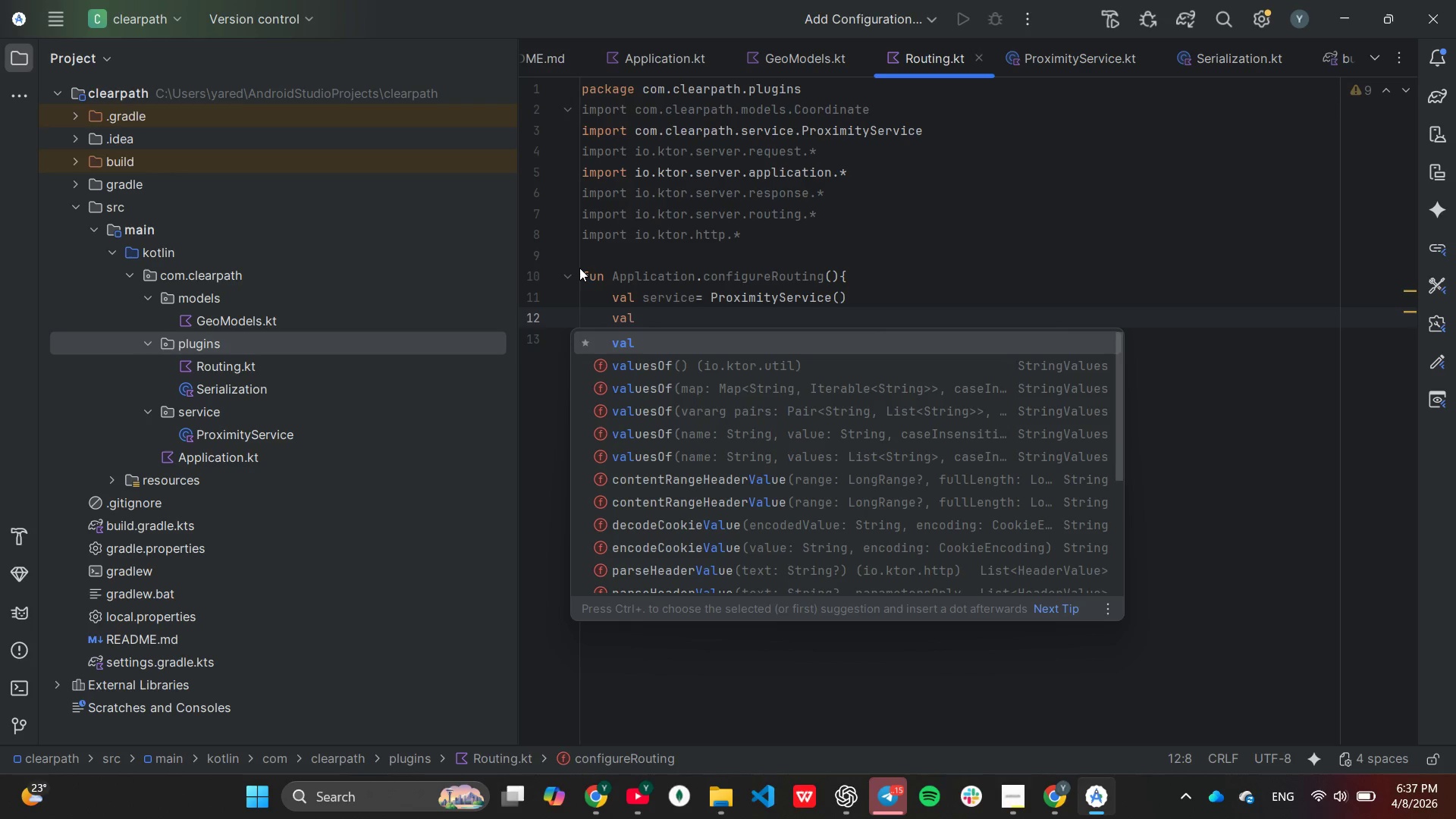 
type( API_KEY = "example)
key(Backspace)
key(Backspace)
type(demo-secret-key-101)
 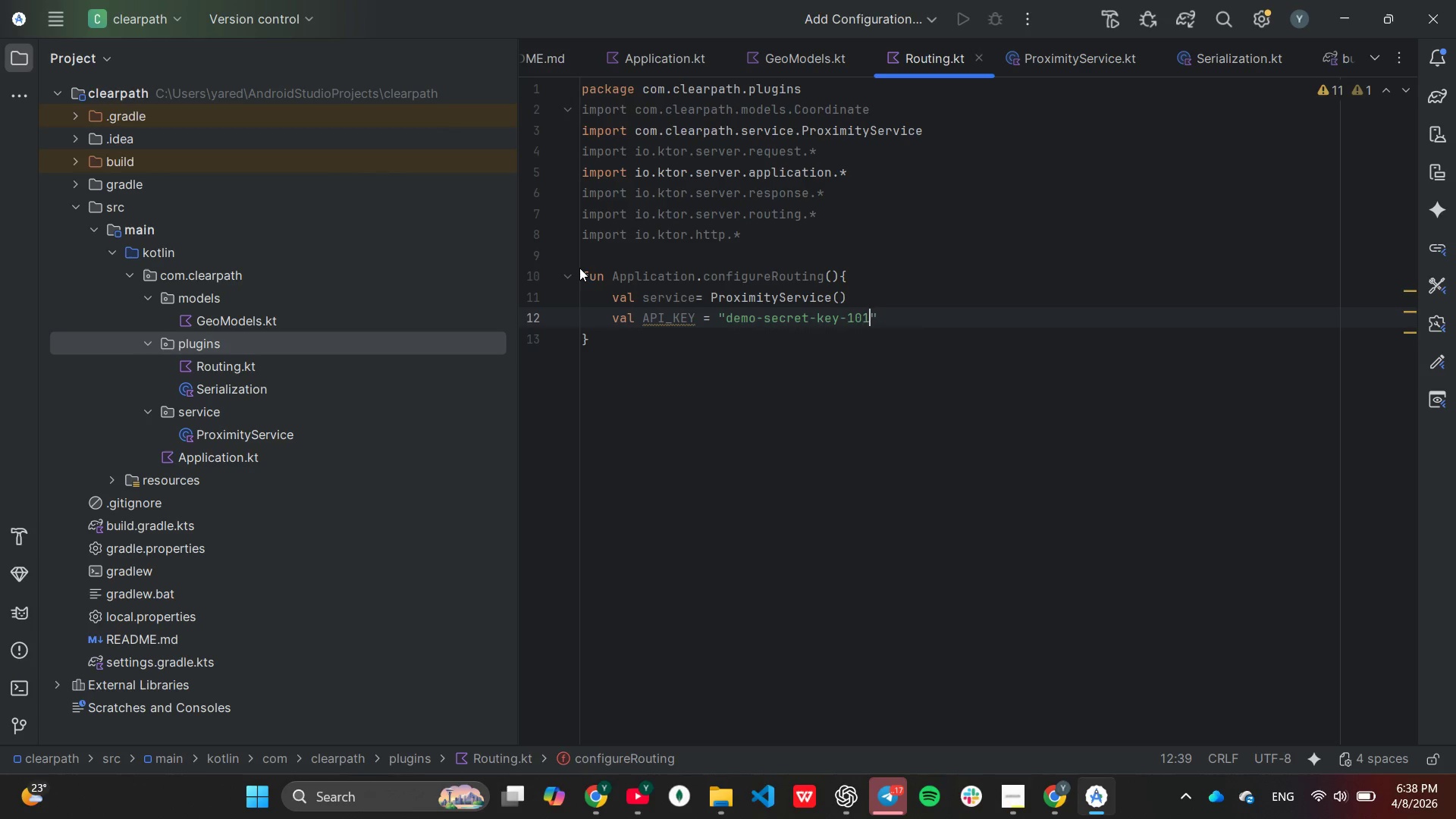 
key(ArrowRight)
 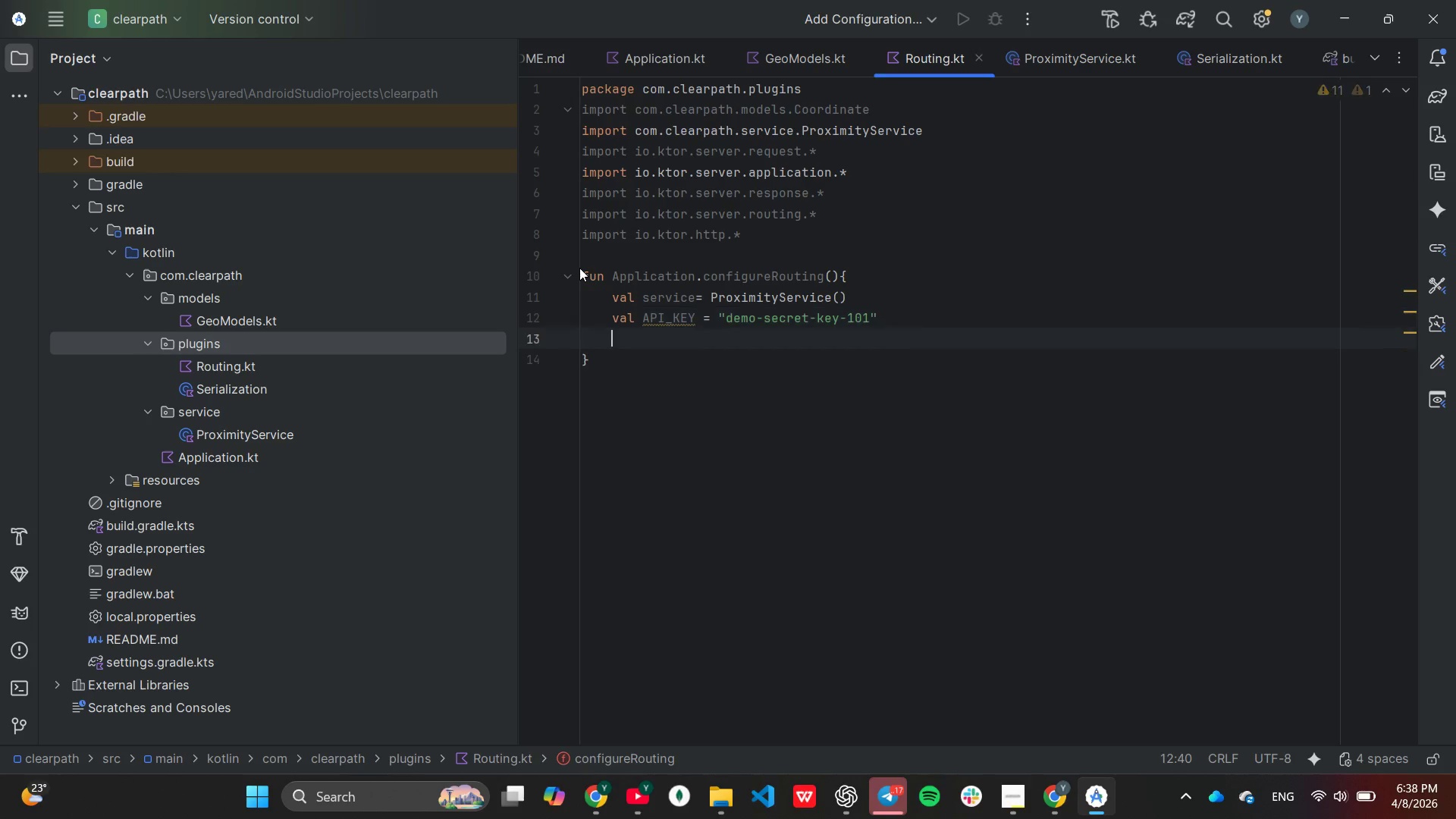 
key(Enter)
 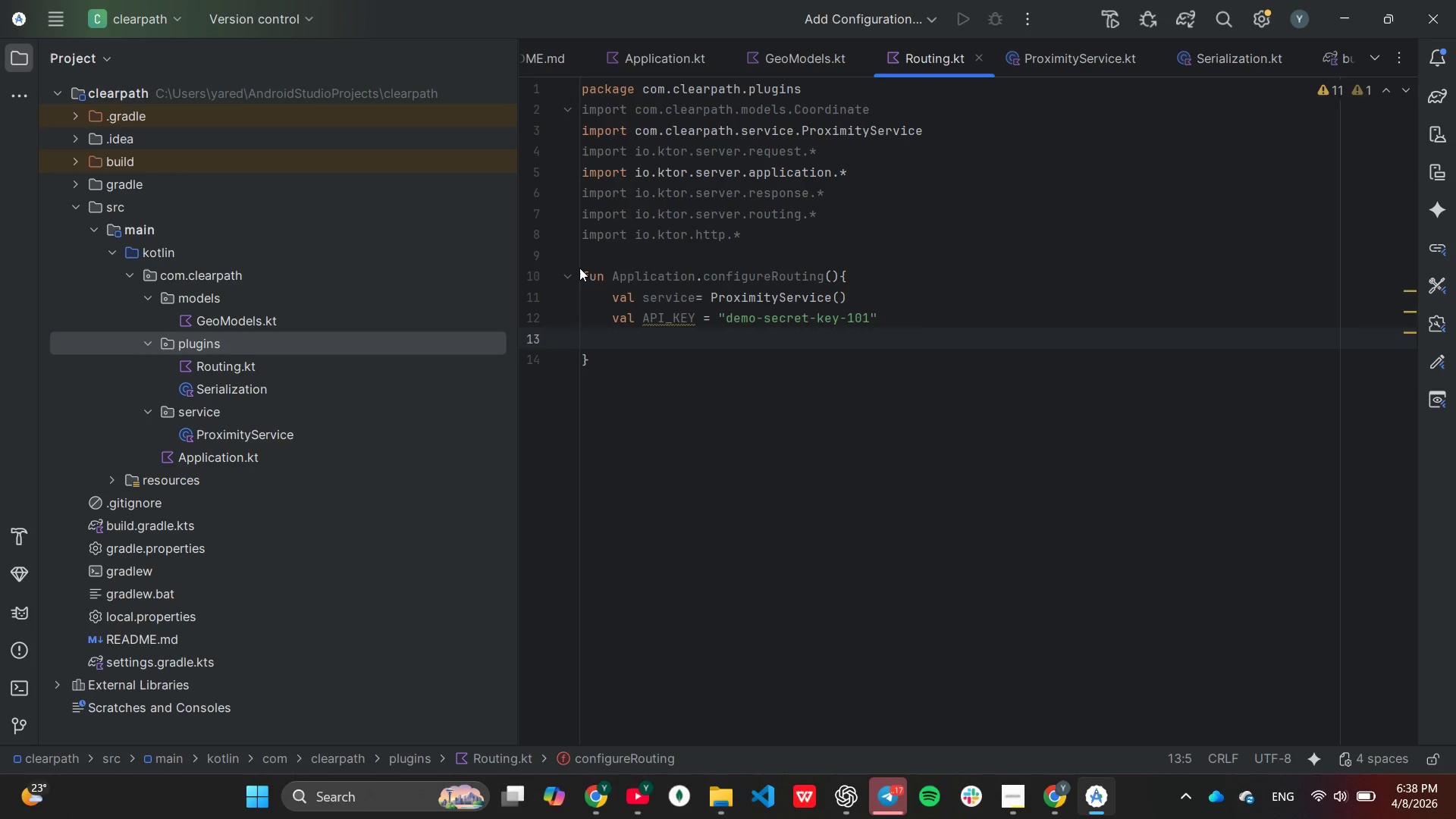 
key(Enter)
 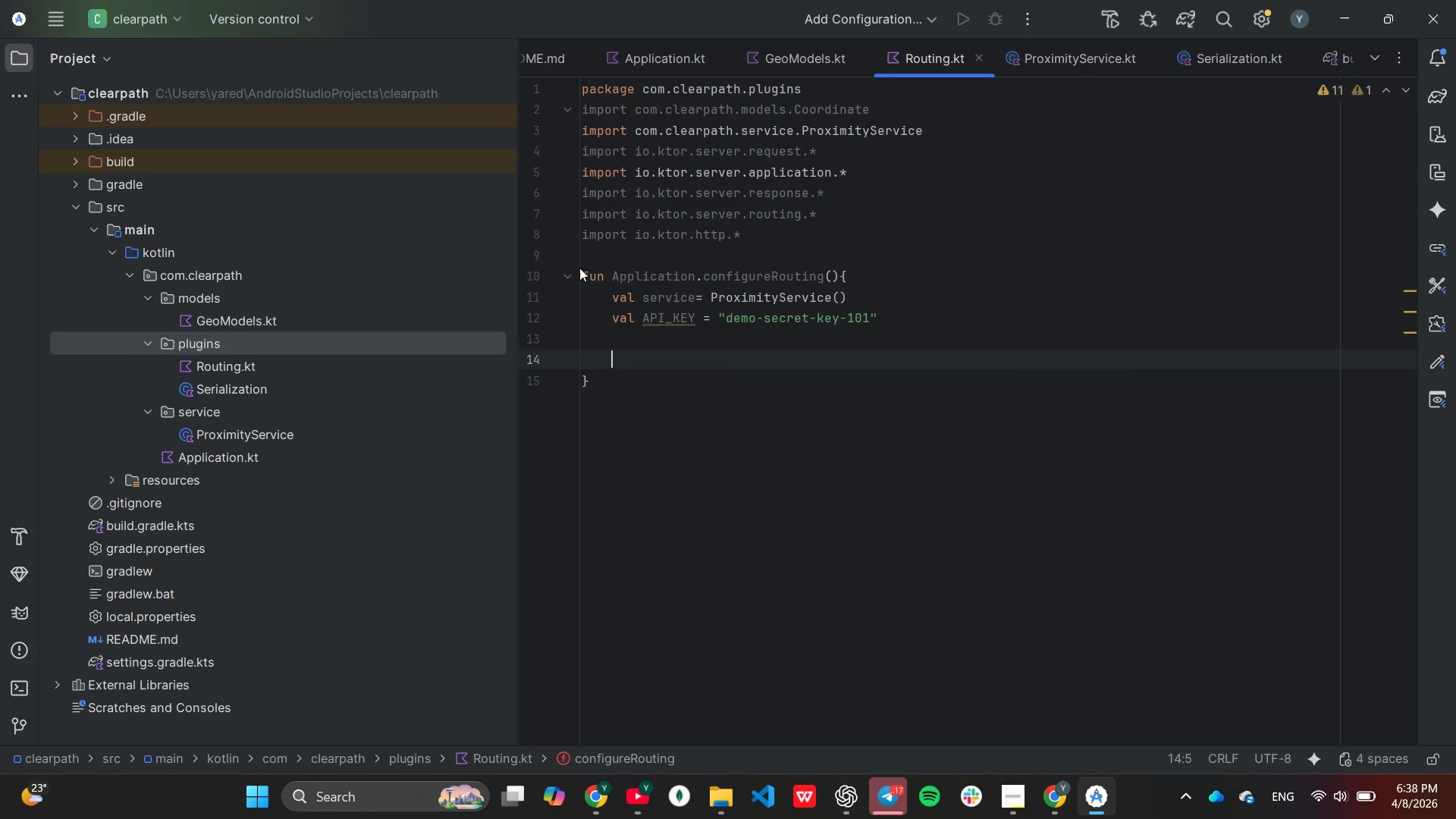 
type(rou)
 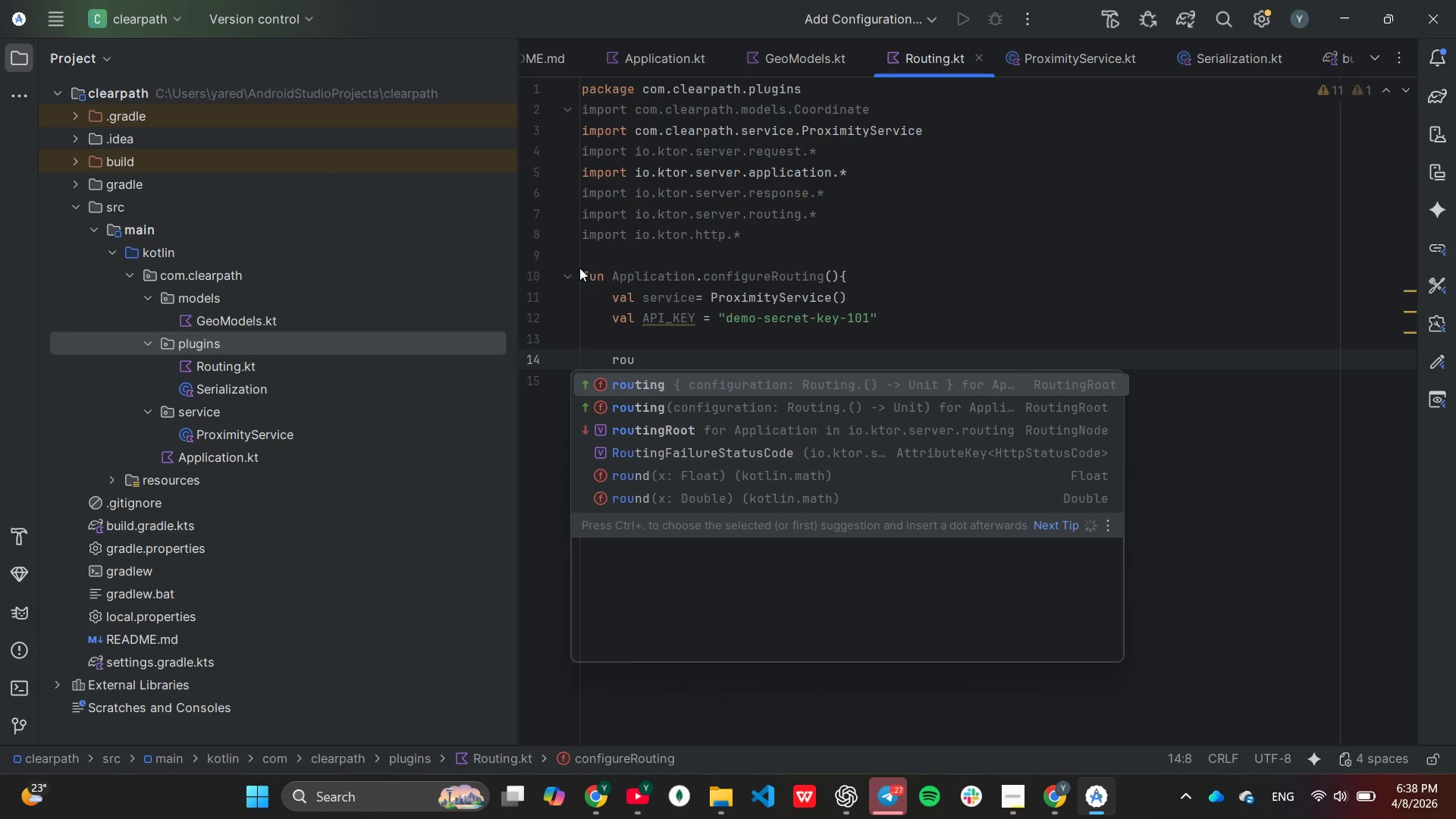 
key(Enter)
 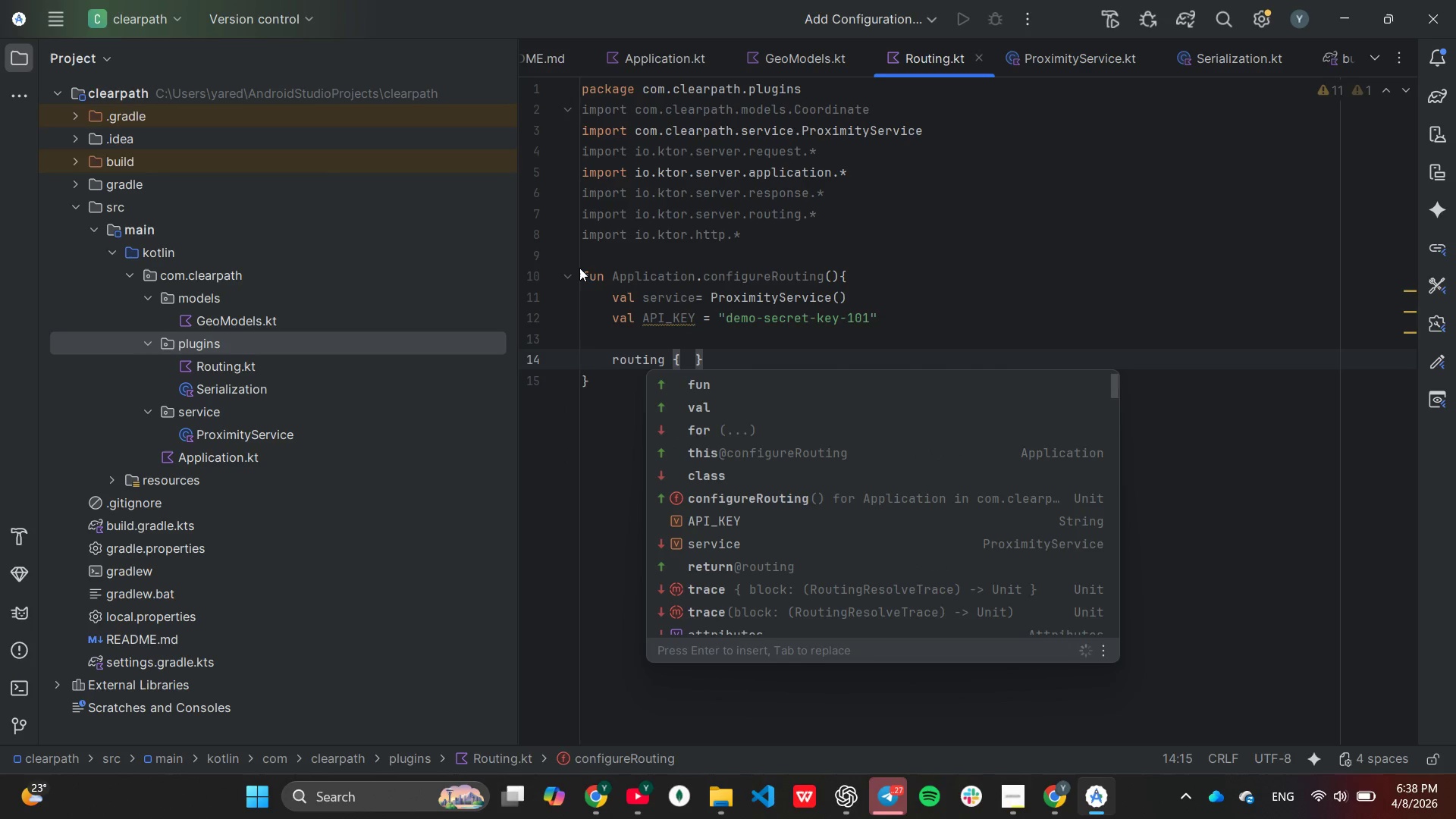 
key(Enter)
 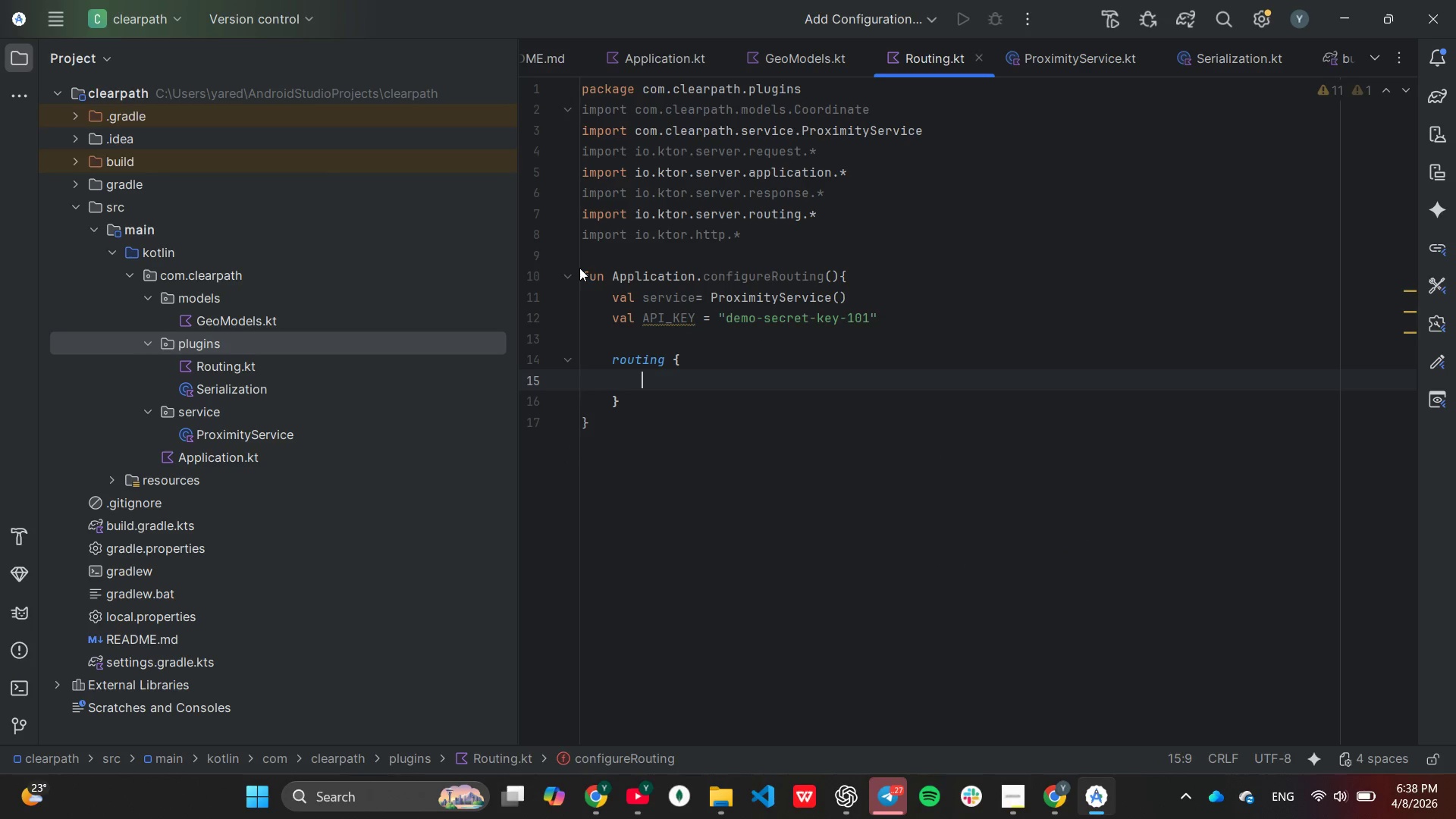 
type(post)
 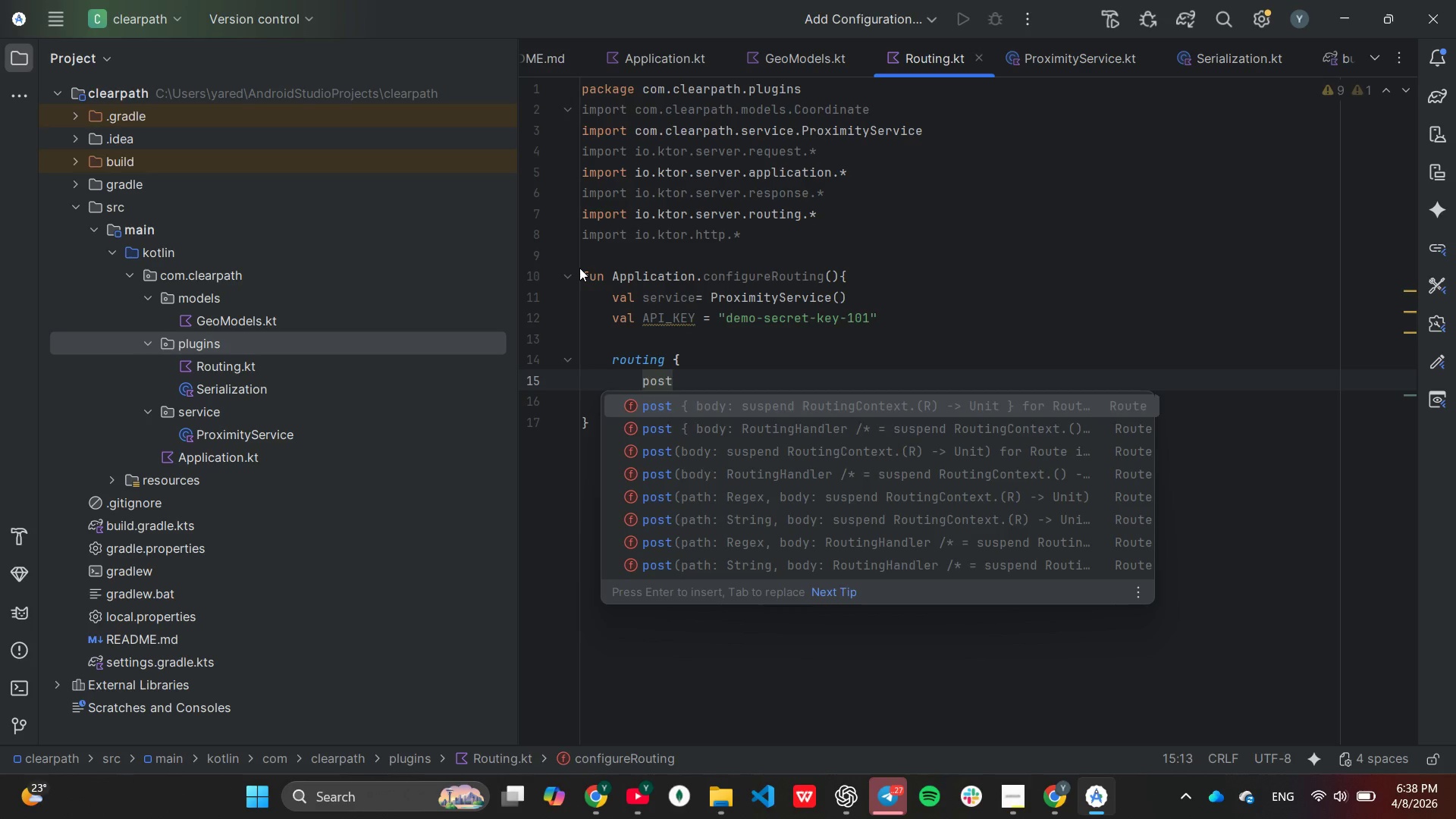 
key(Enter)
 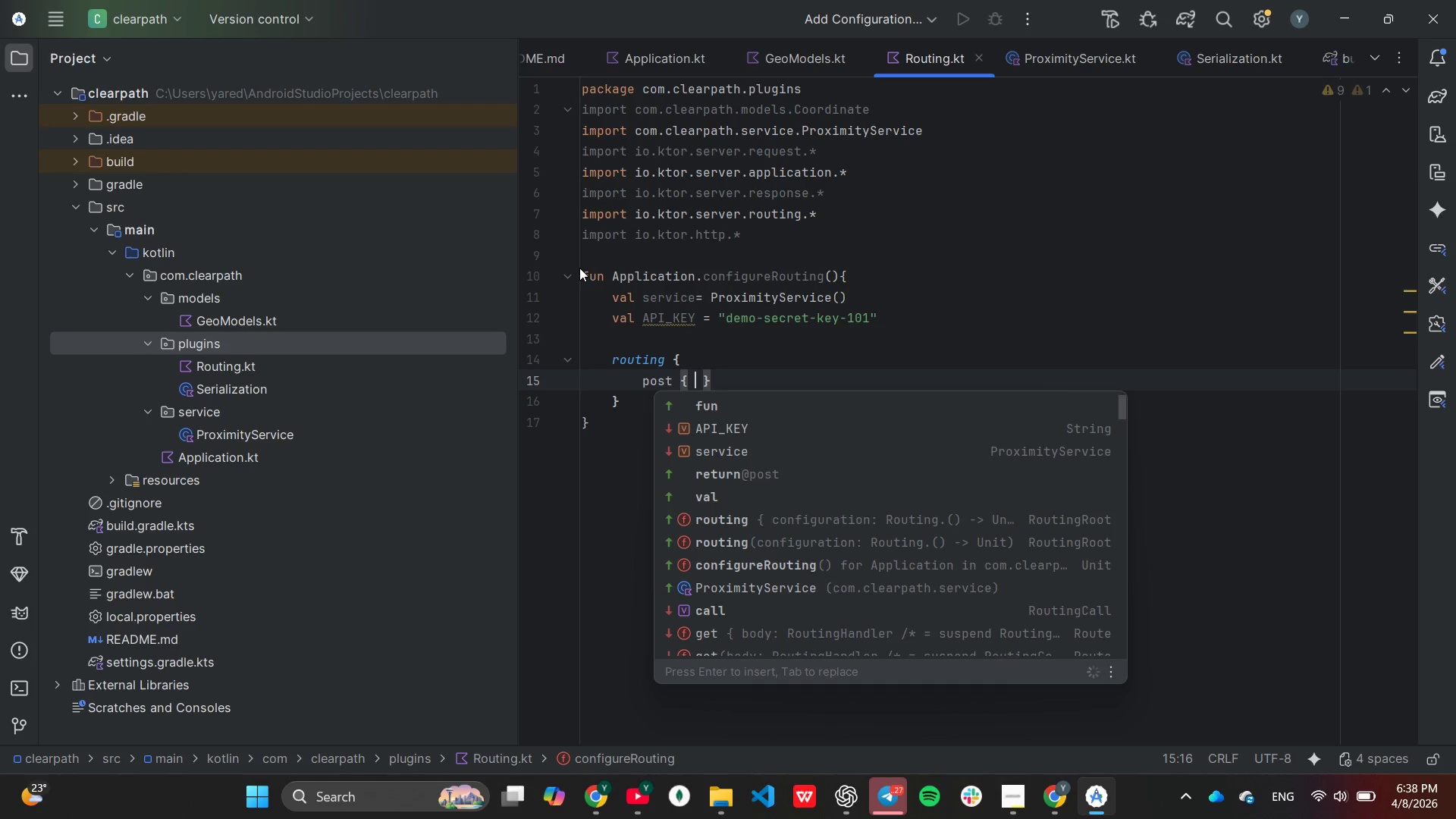 
key(Backspace)
 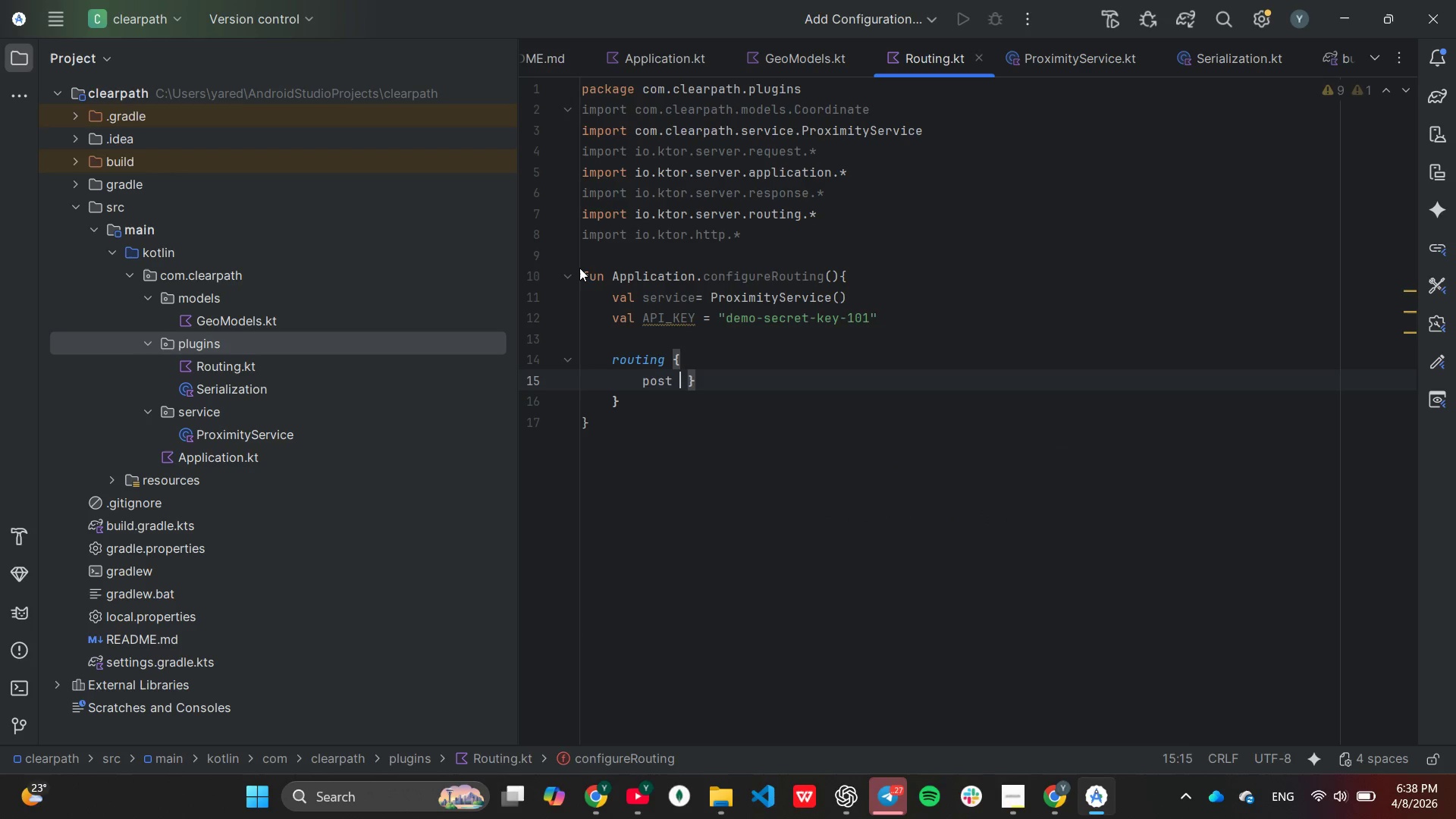 
key(Backspace)
 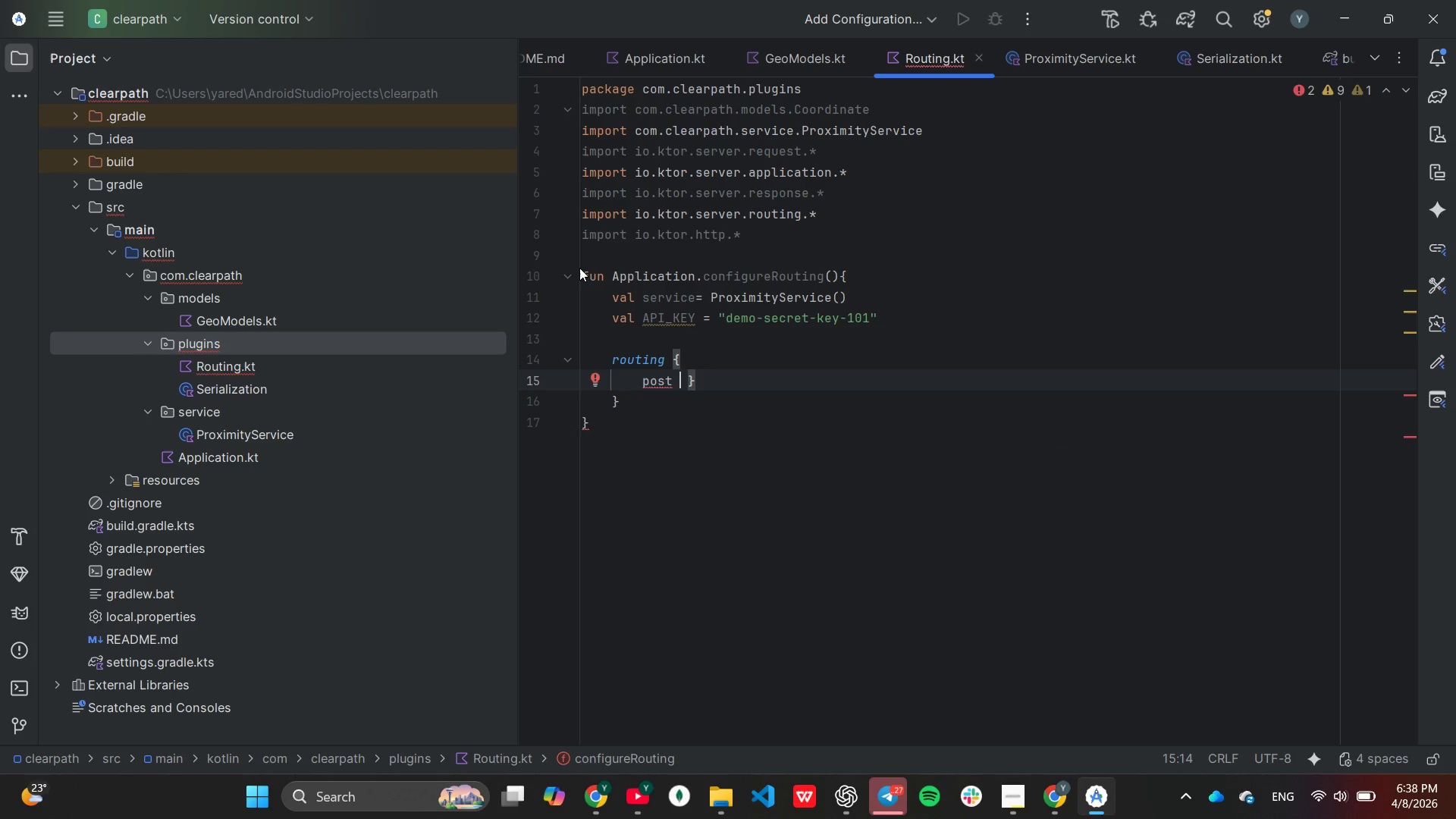 
key(ArrowRight)
 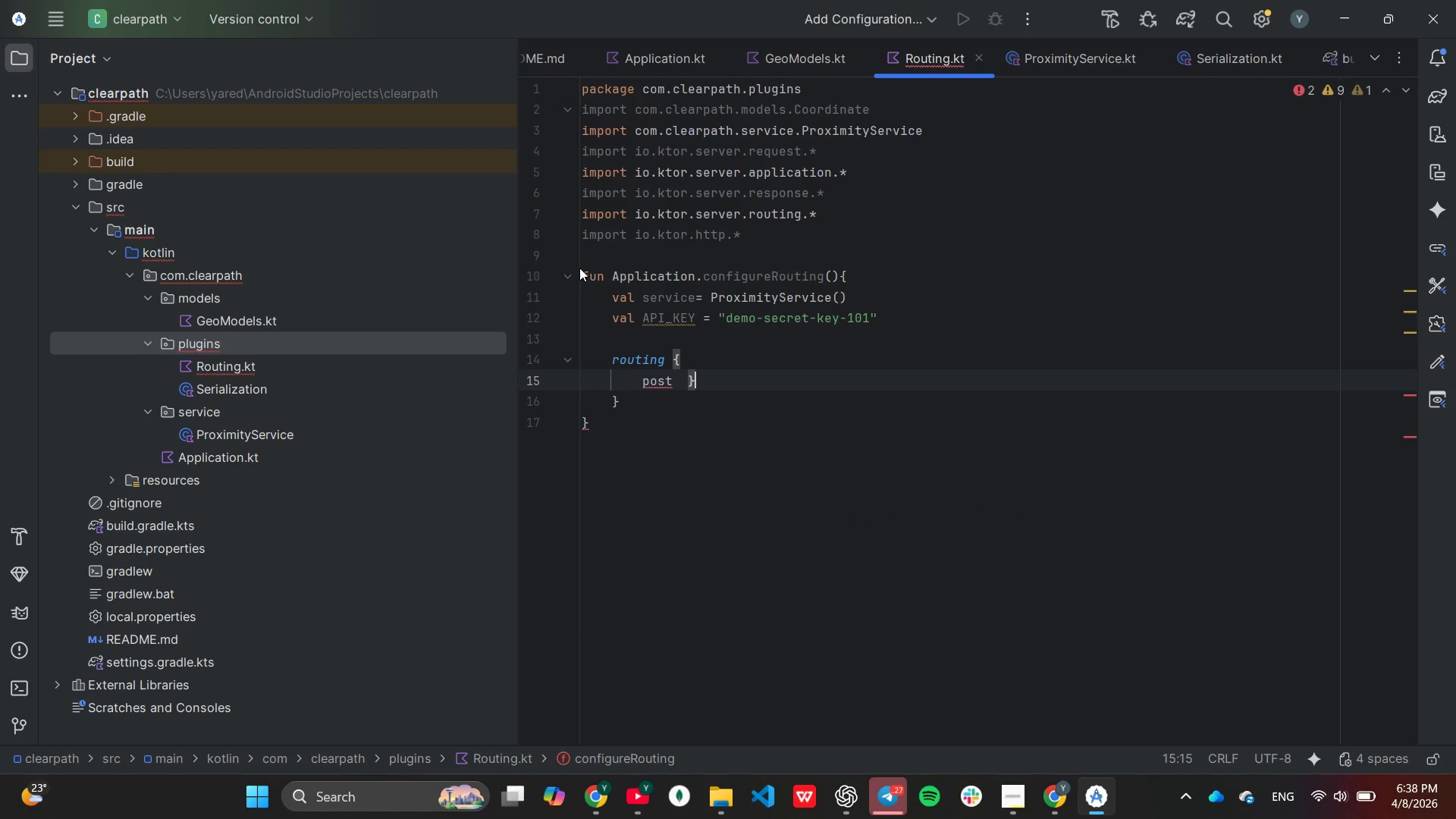 
key(ArrowRight)
 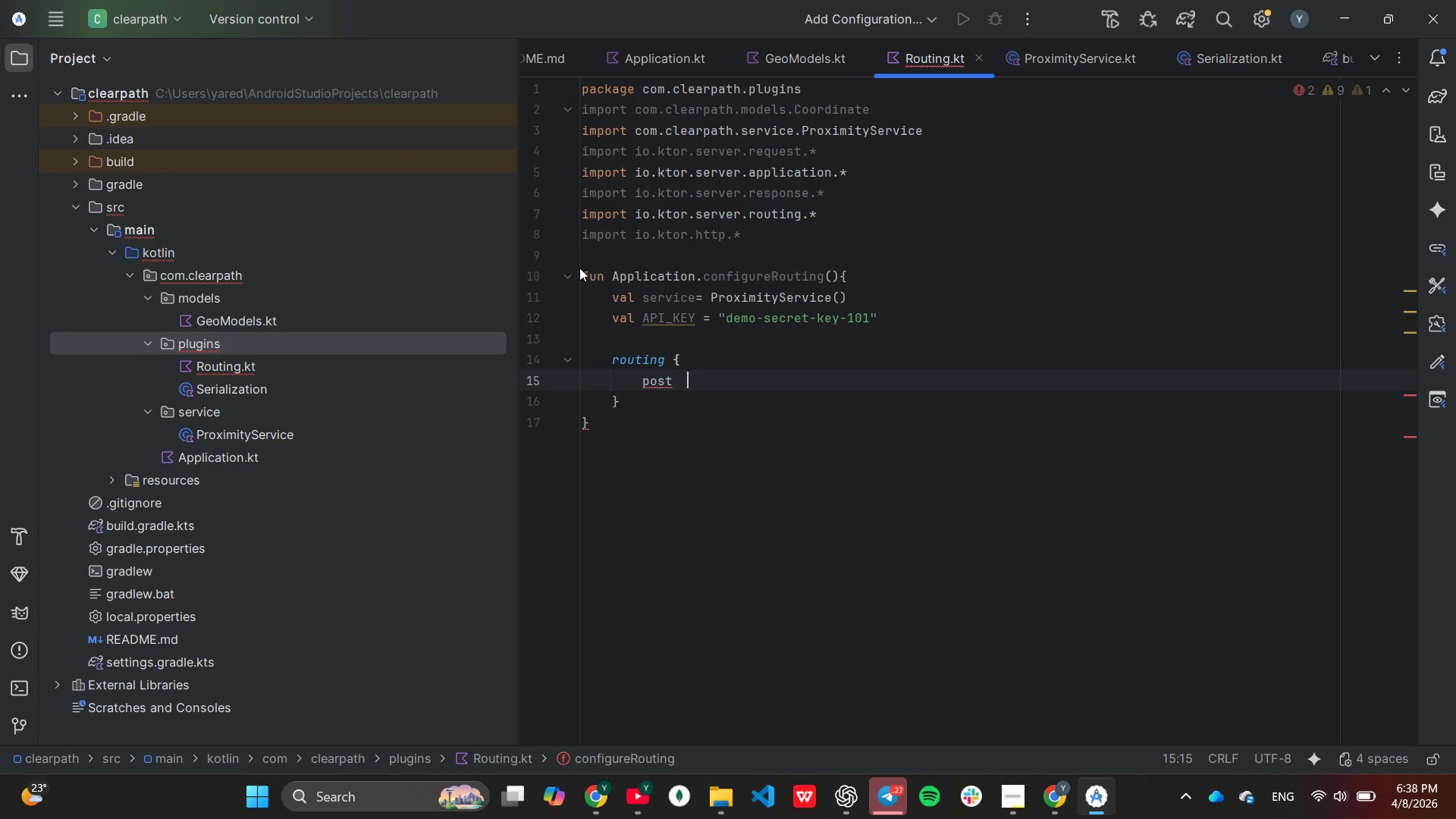 
key(Backspace)
key(Backspace)
key(Backspace)
type(("/api/v1/check-proximity)
 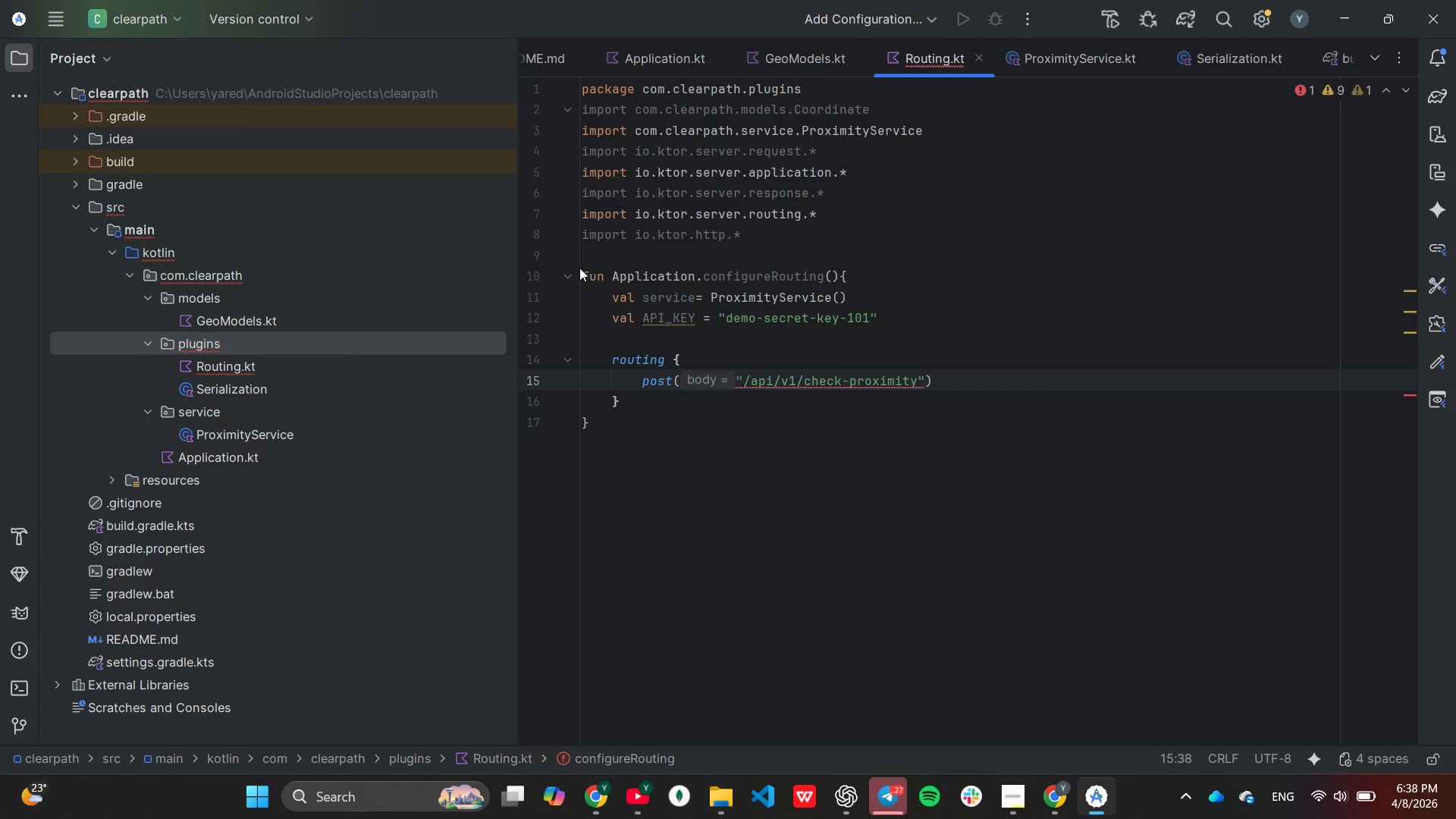 
key(ArrowRight)
 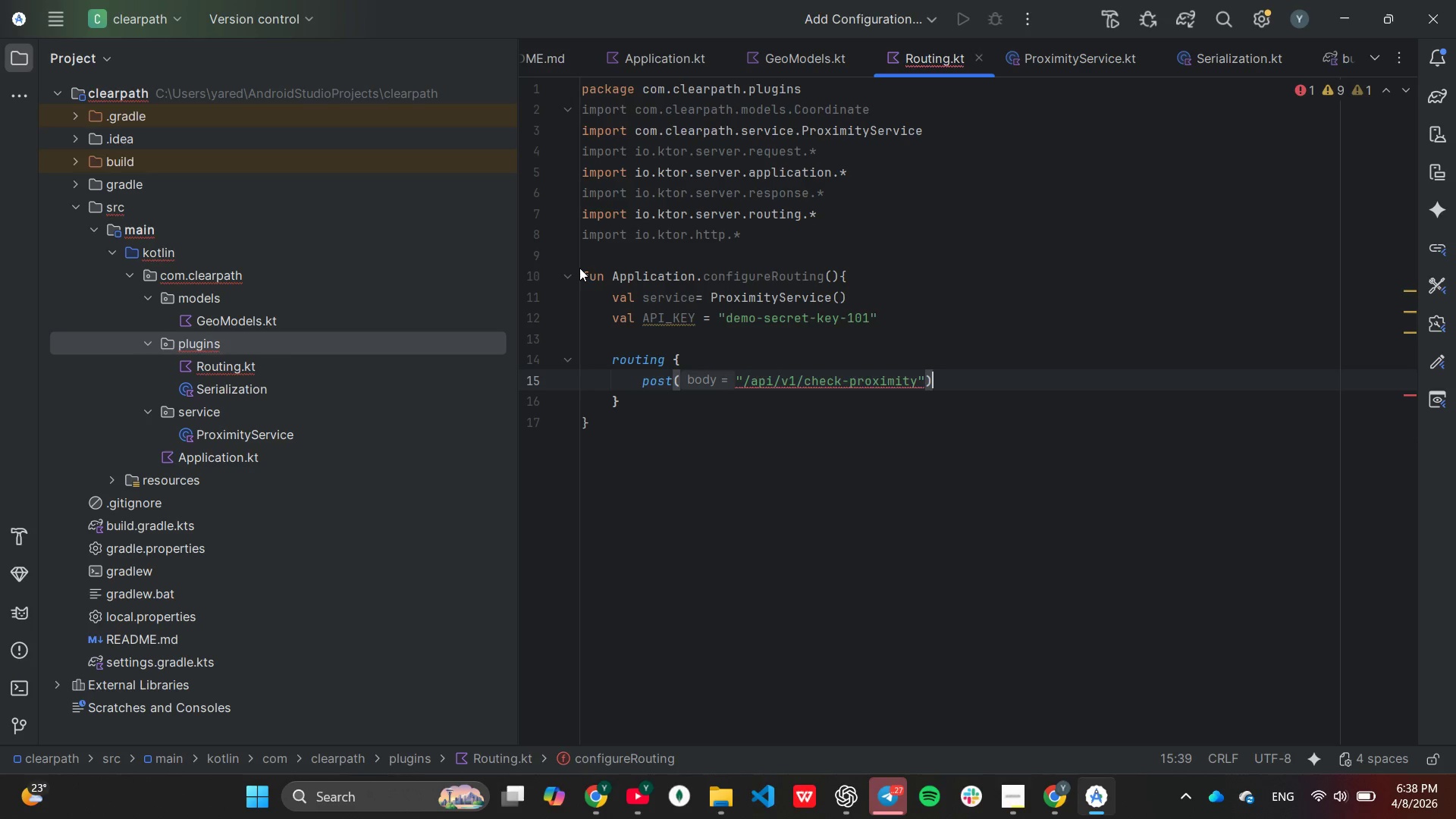 
key(ArrowRight)
 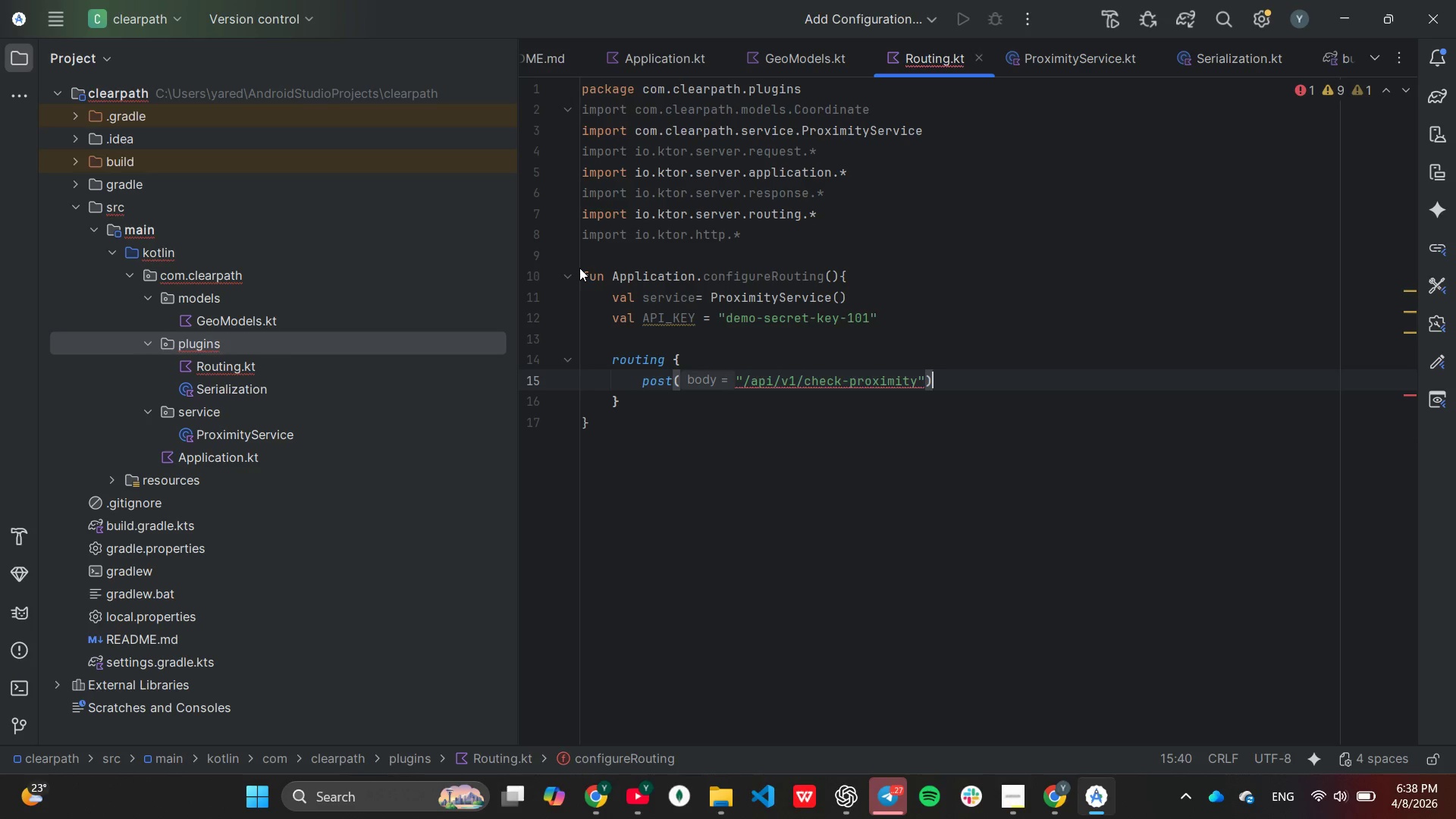 
key(Shift+BracketLeft)
 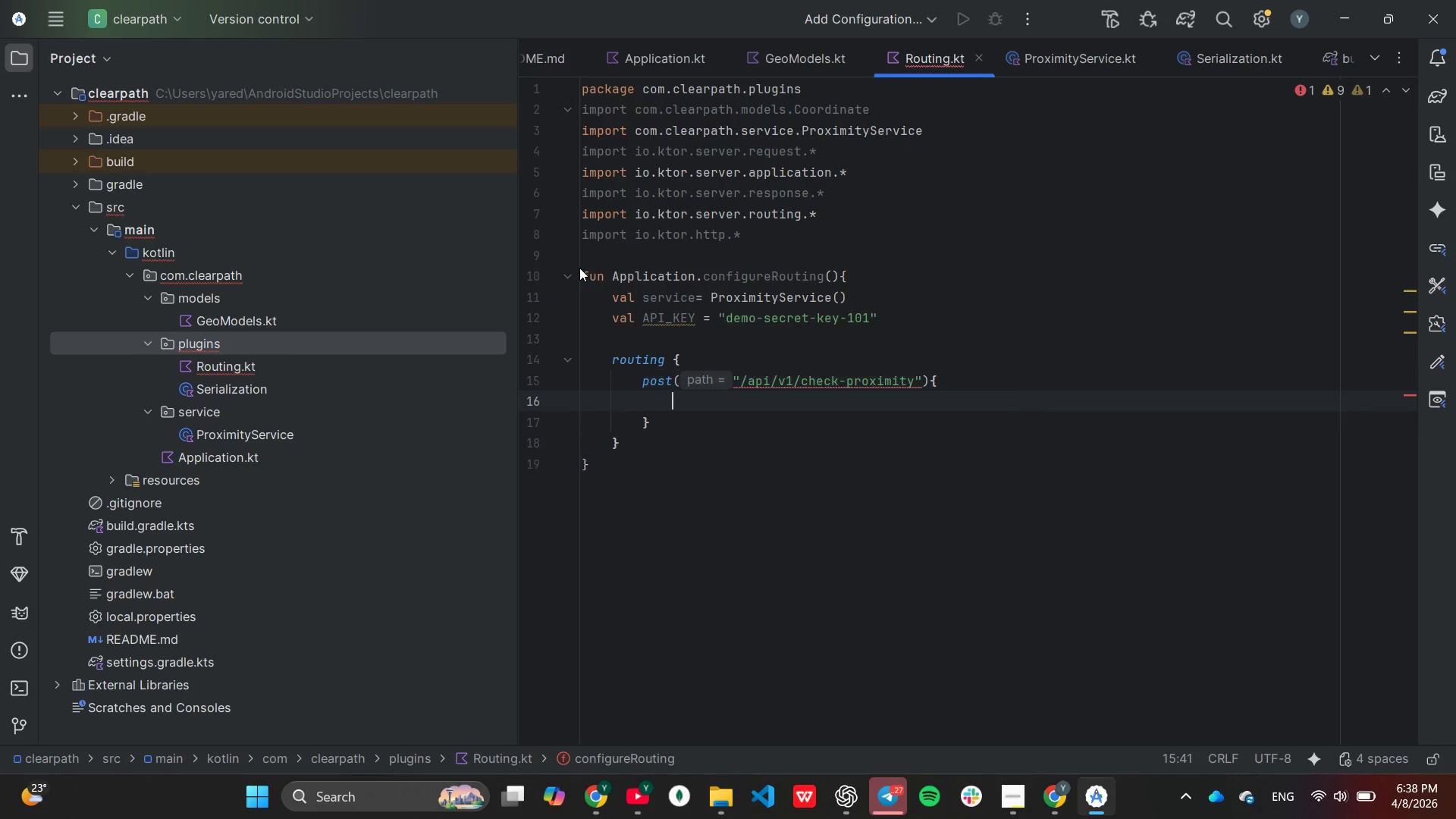 
key(Enter)
 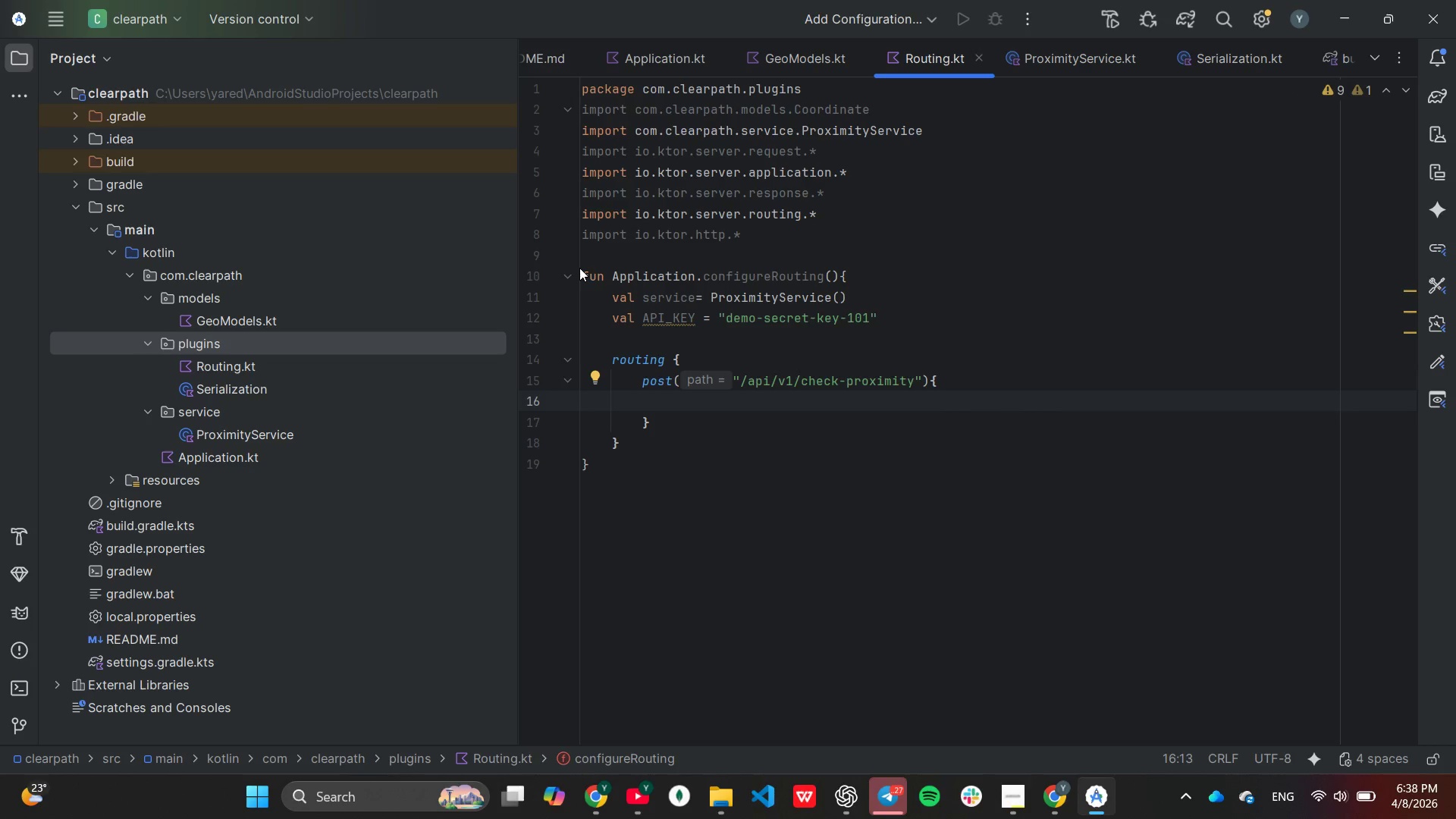 
type(val userKey = call)
 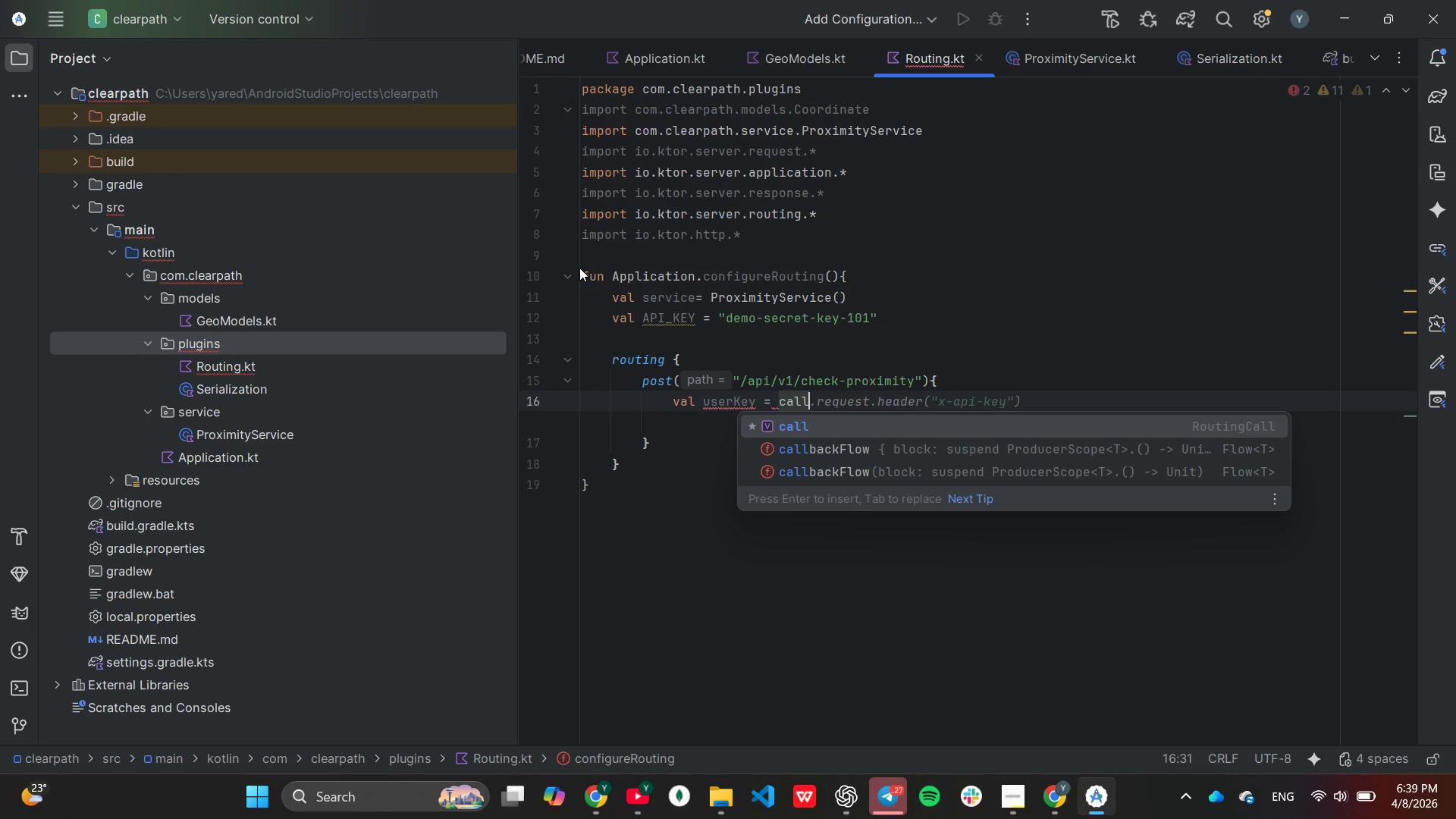 
key(Tab)
 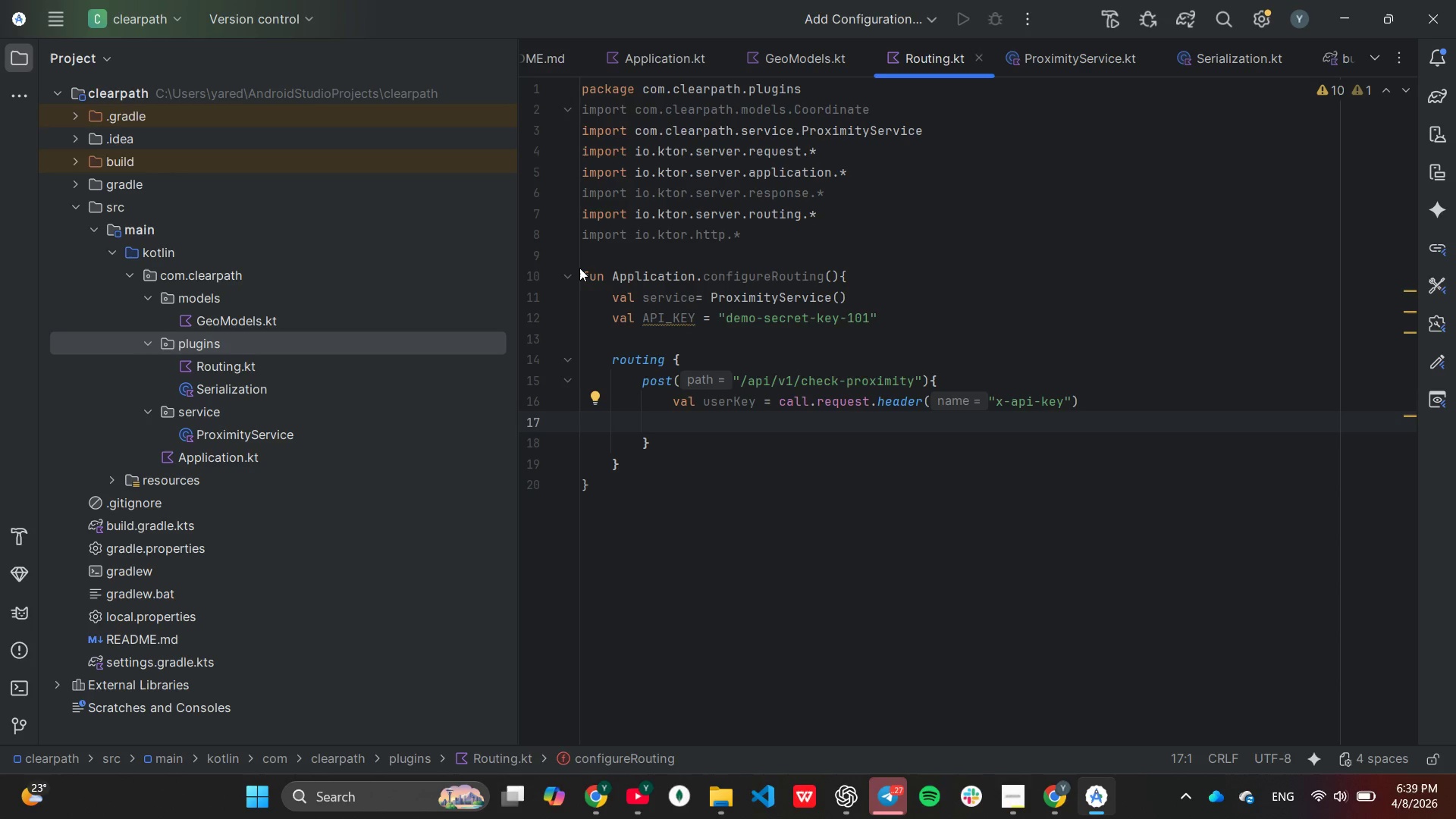 
wait(5.84)
 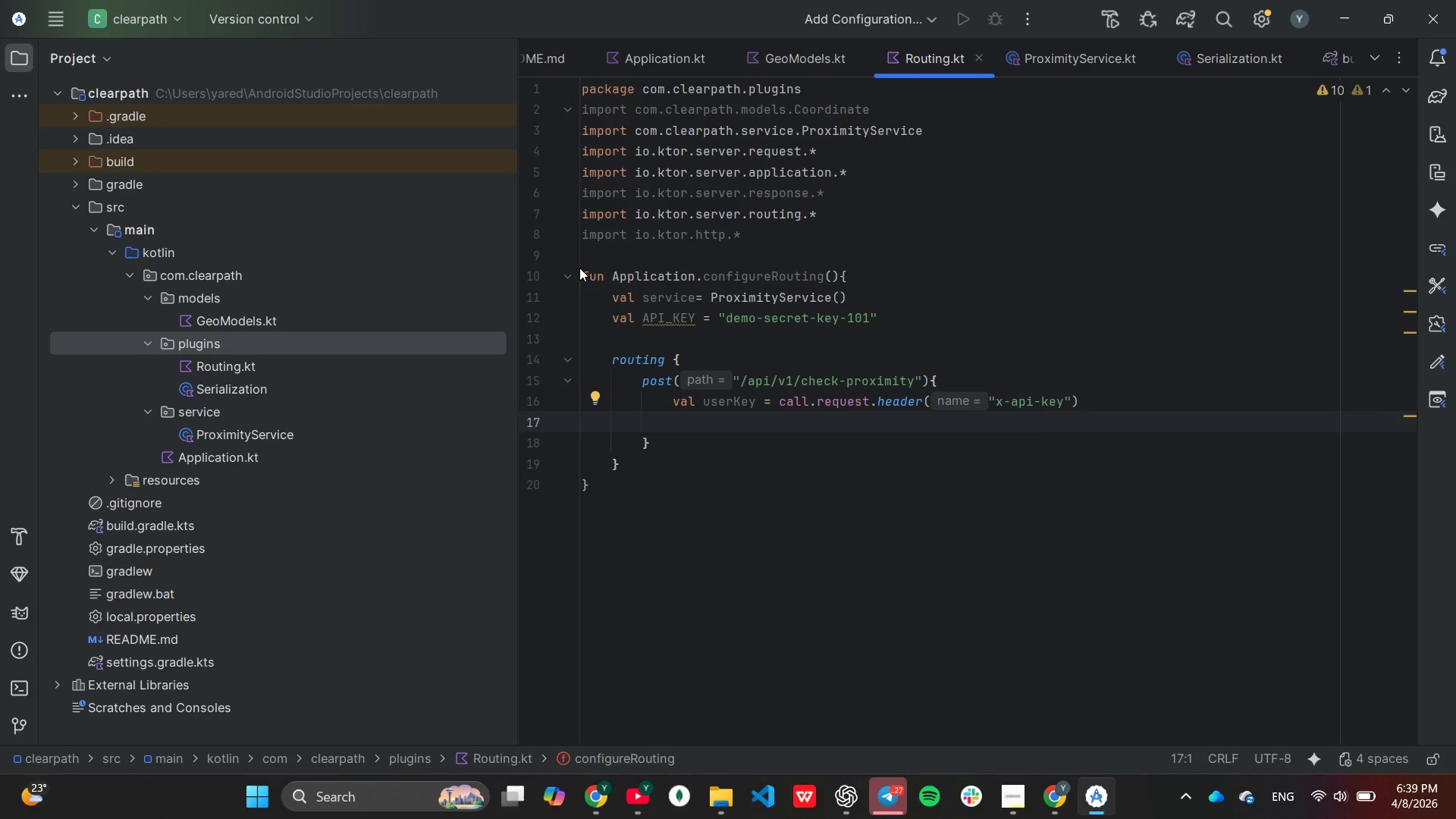 
key(ArrowLeft)
 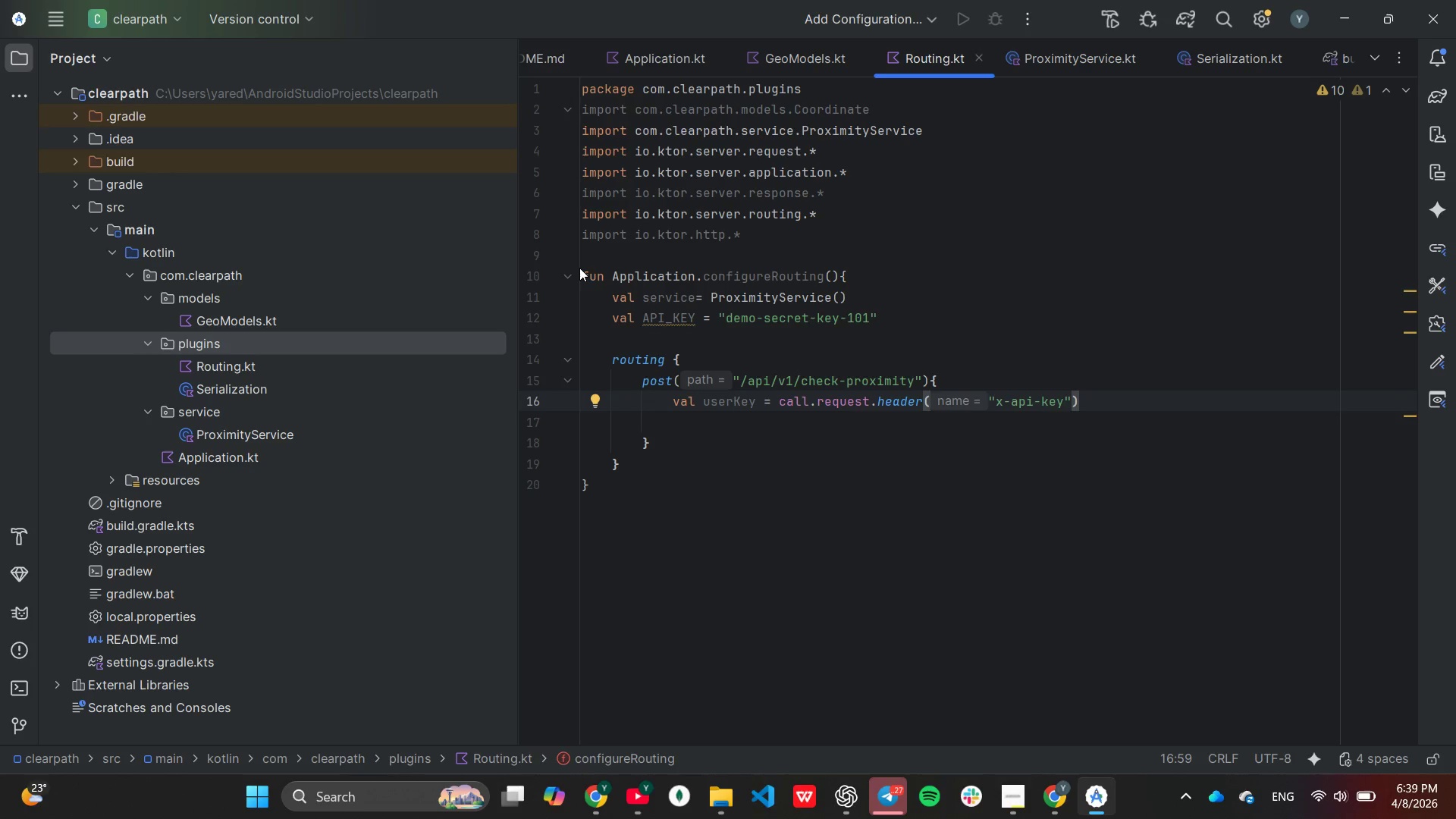 
hold_key(key=Backspace, duration=1.03)
 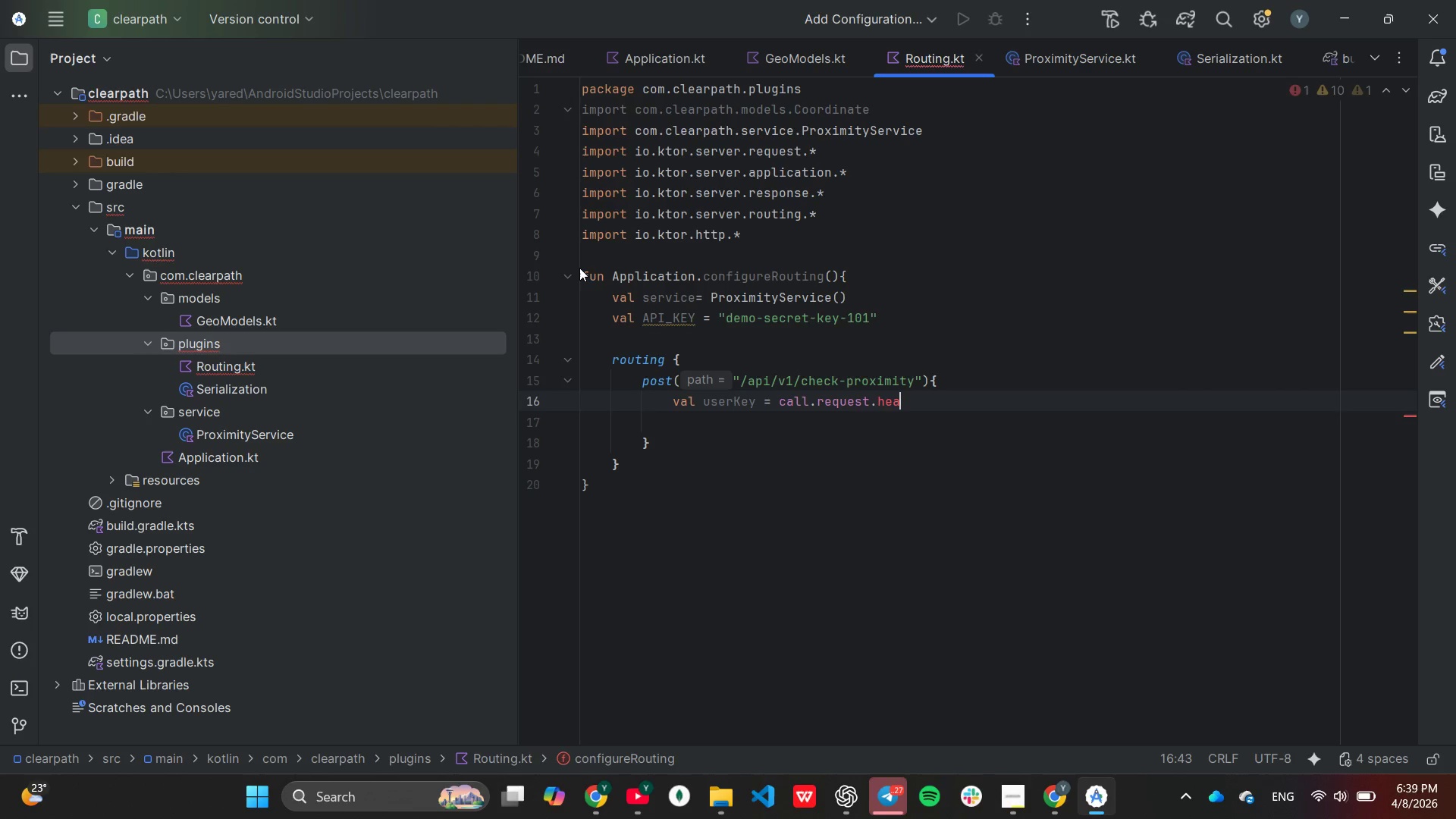 
hold_key(key=Backspace, duration=1.5)
 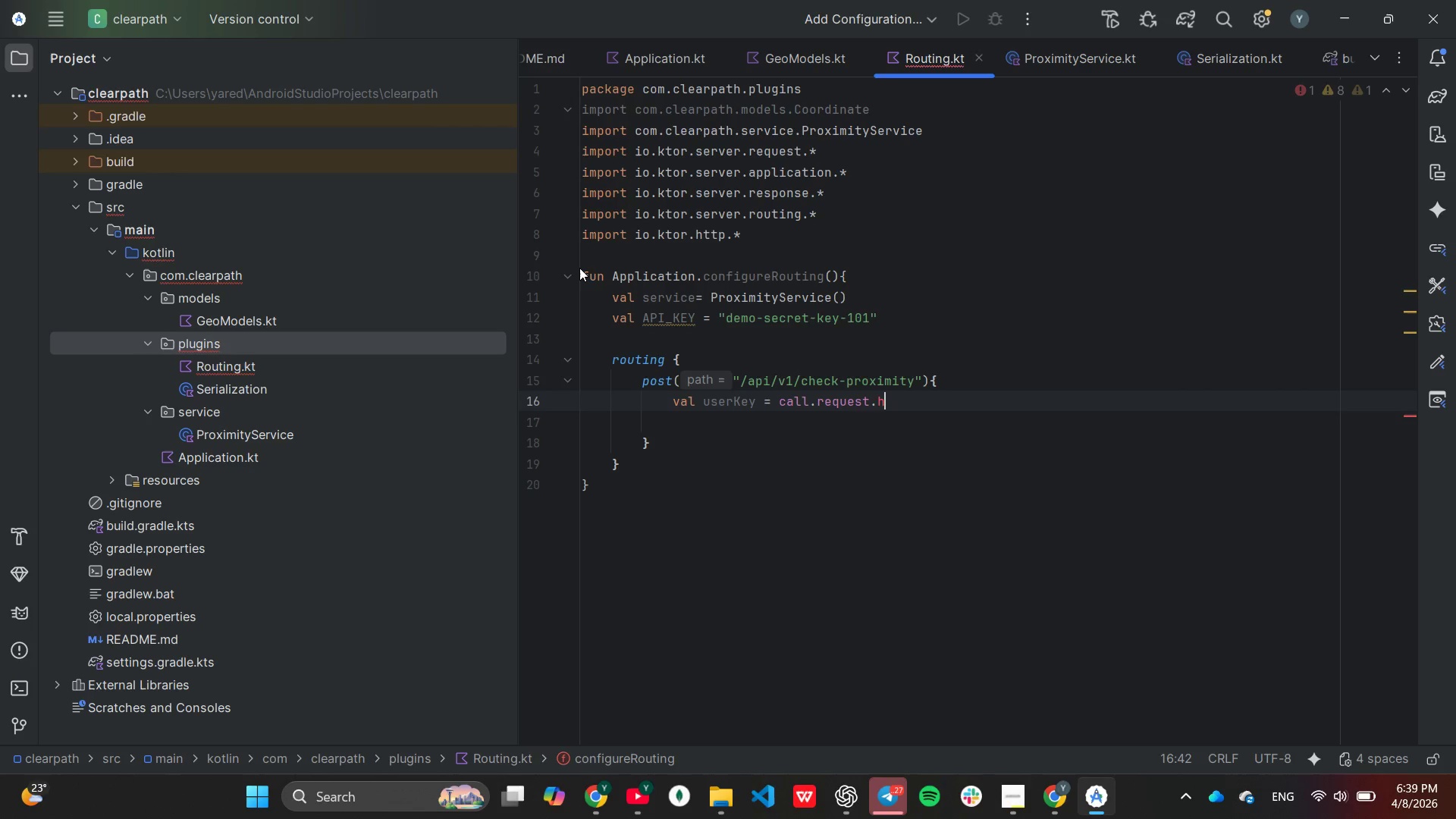 
key(Backspace)
key(Backspace)
type(g)
key(Backspace)
type(he)
 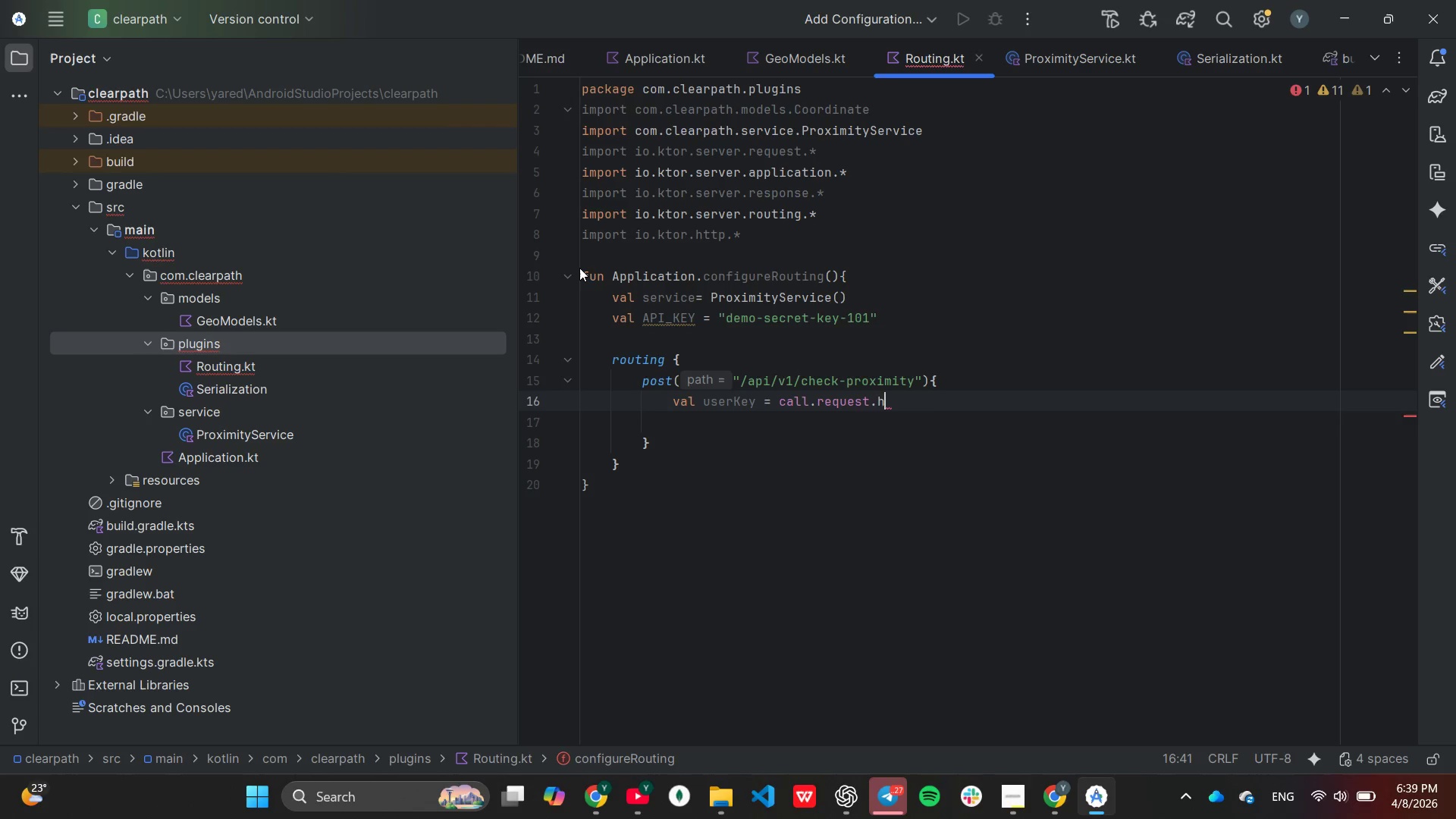 
key(Enter)
 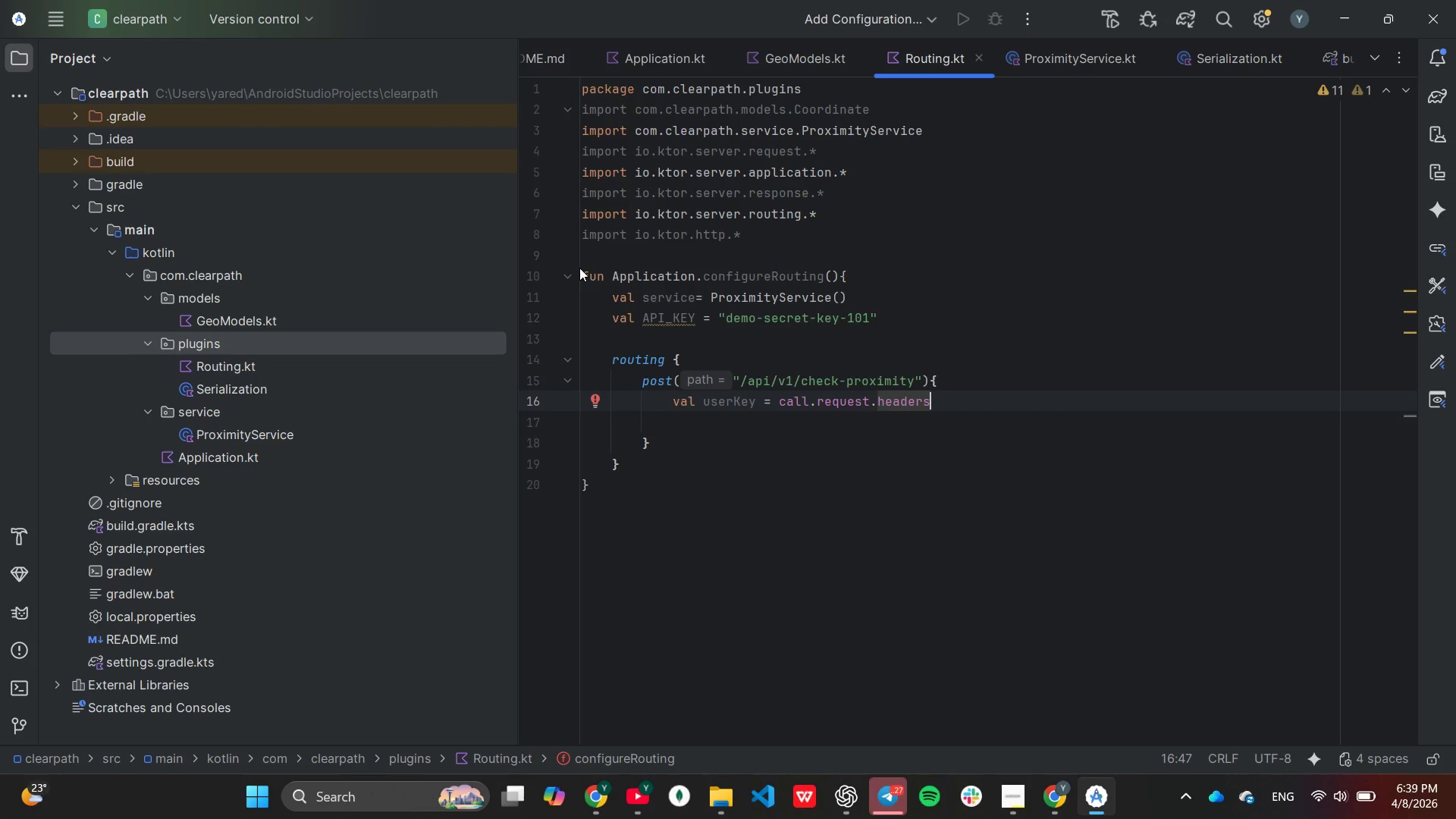 
type(["x-api-key)
 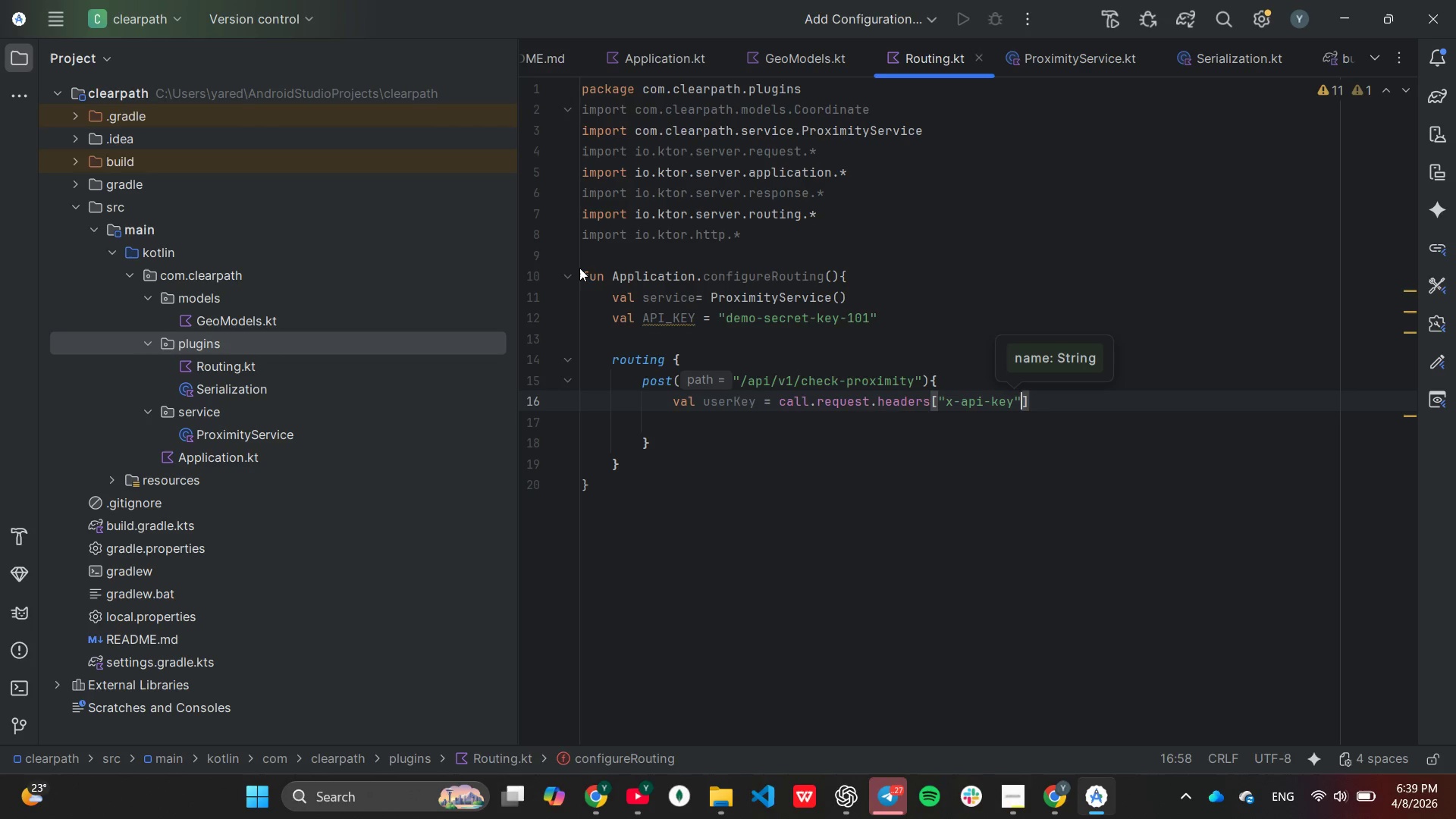 
key(ArrowRight)
 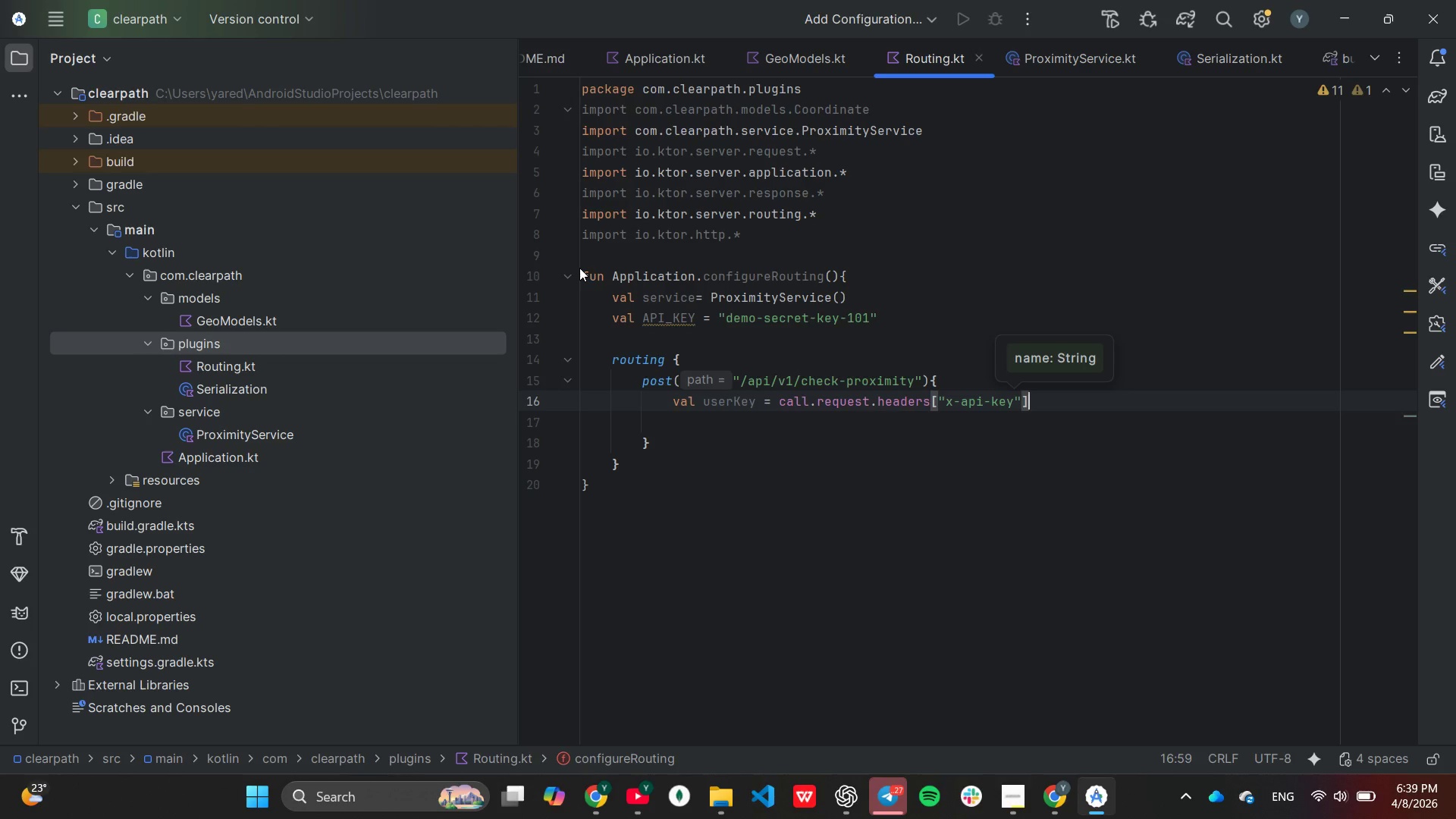 
key(ArrowRight)
 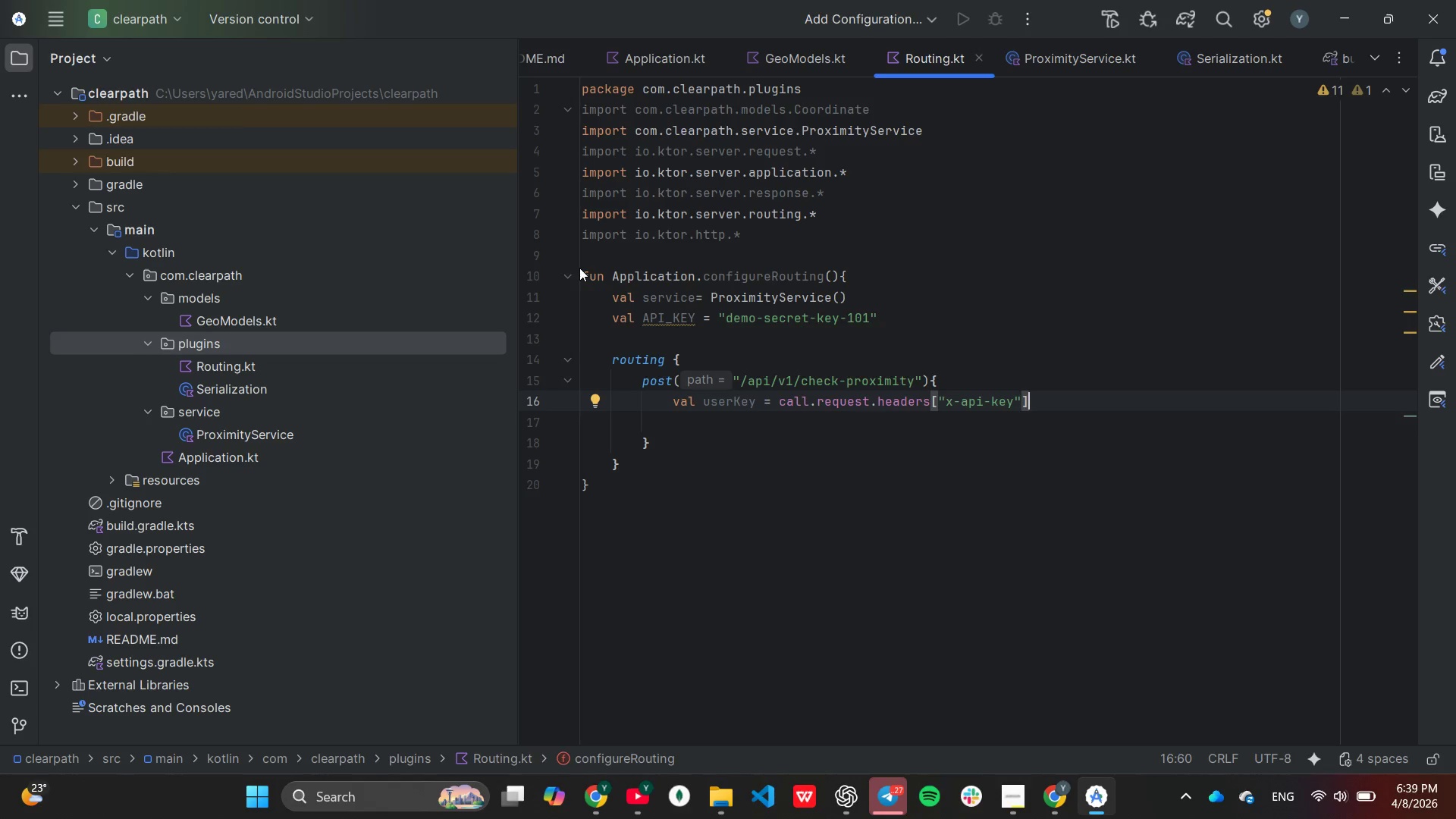 
key(Enter)
 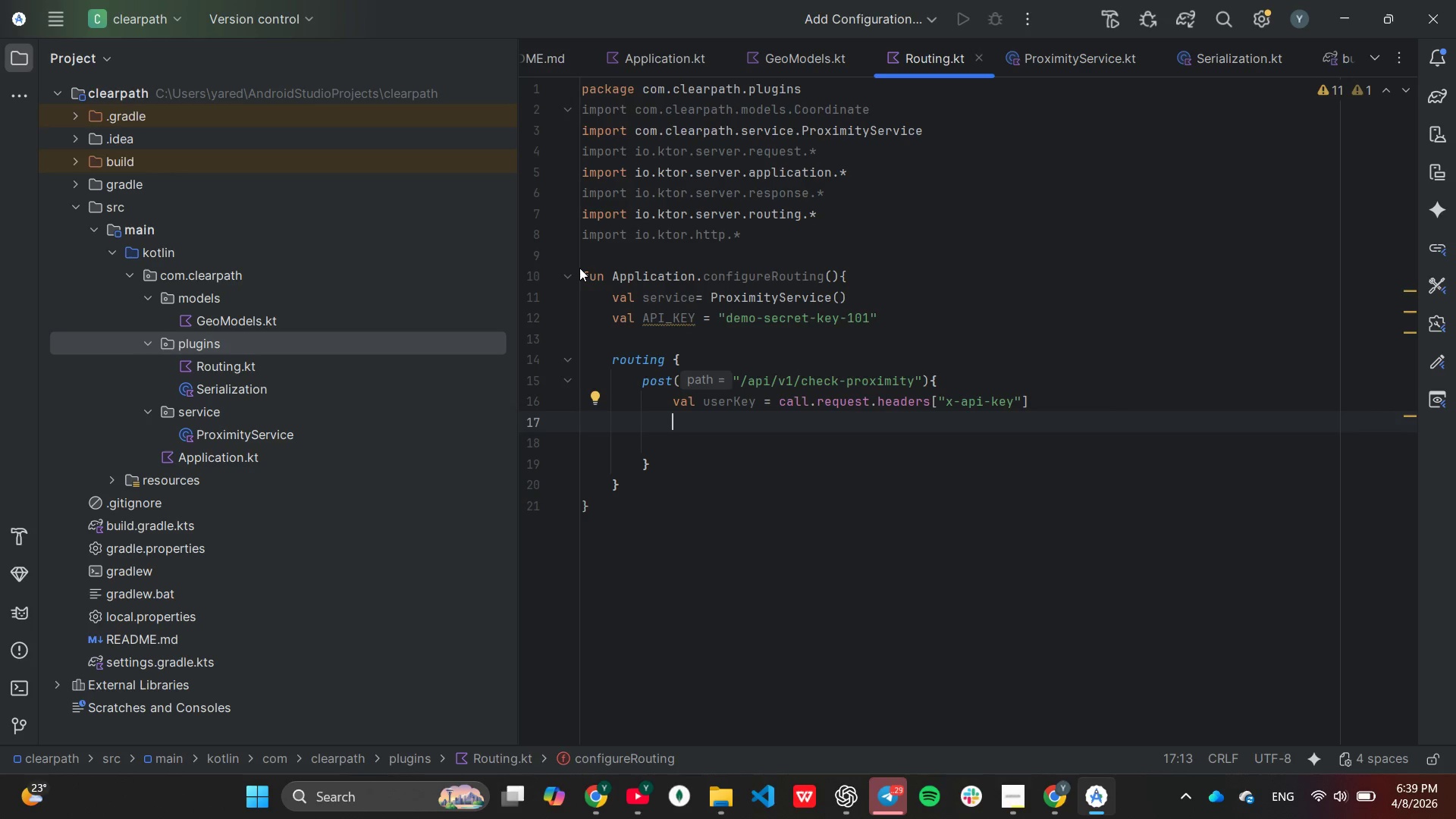 
type(if)
 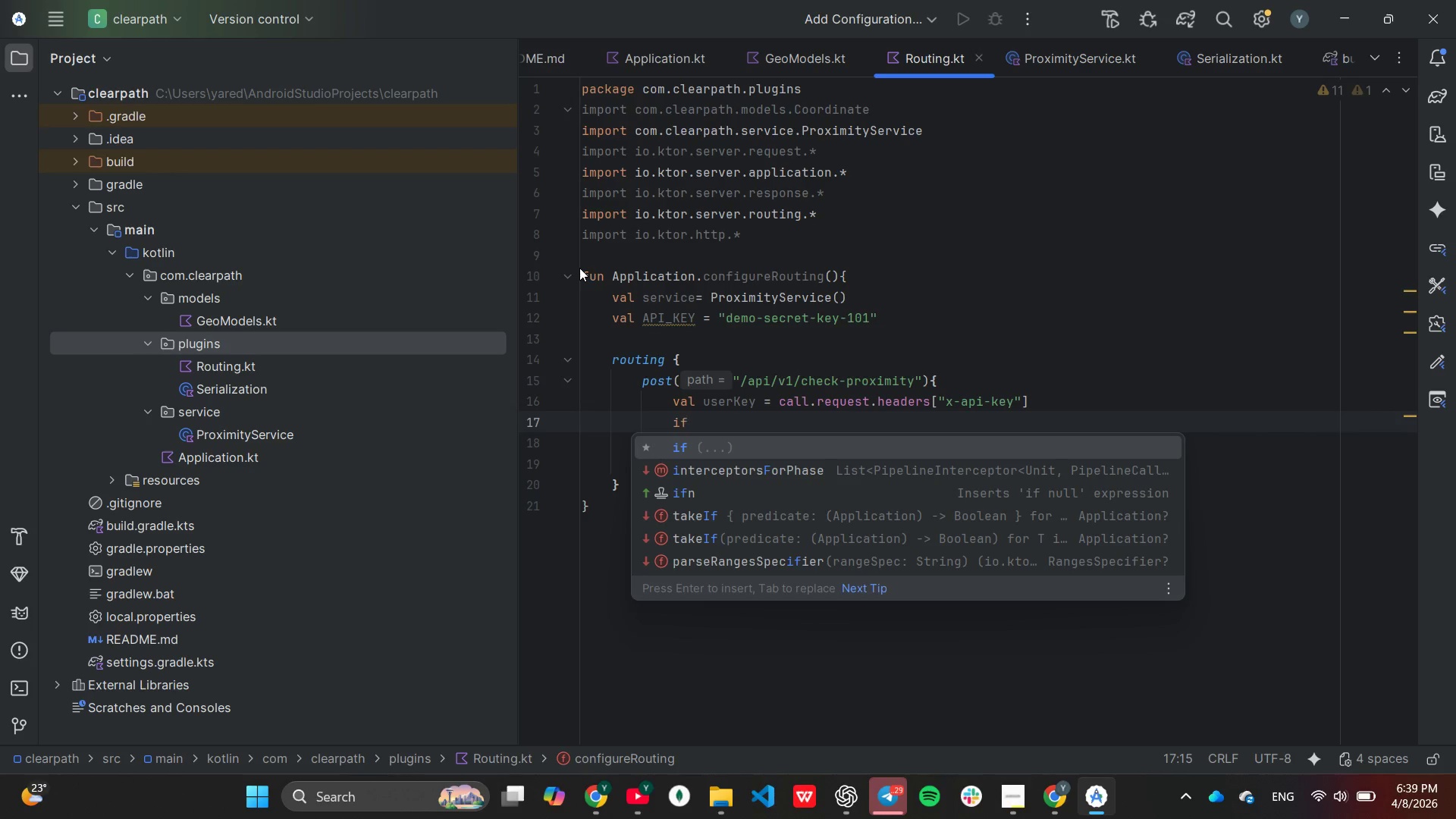 
key(Enter)
 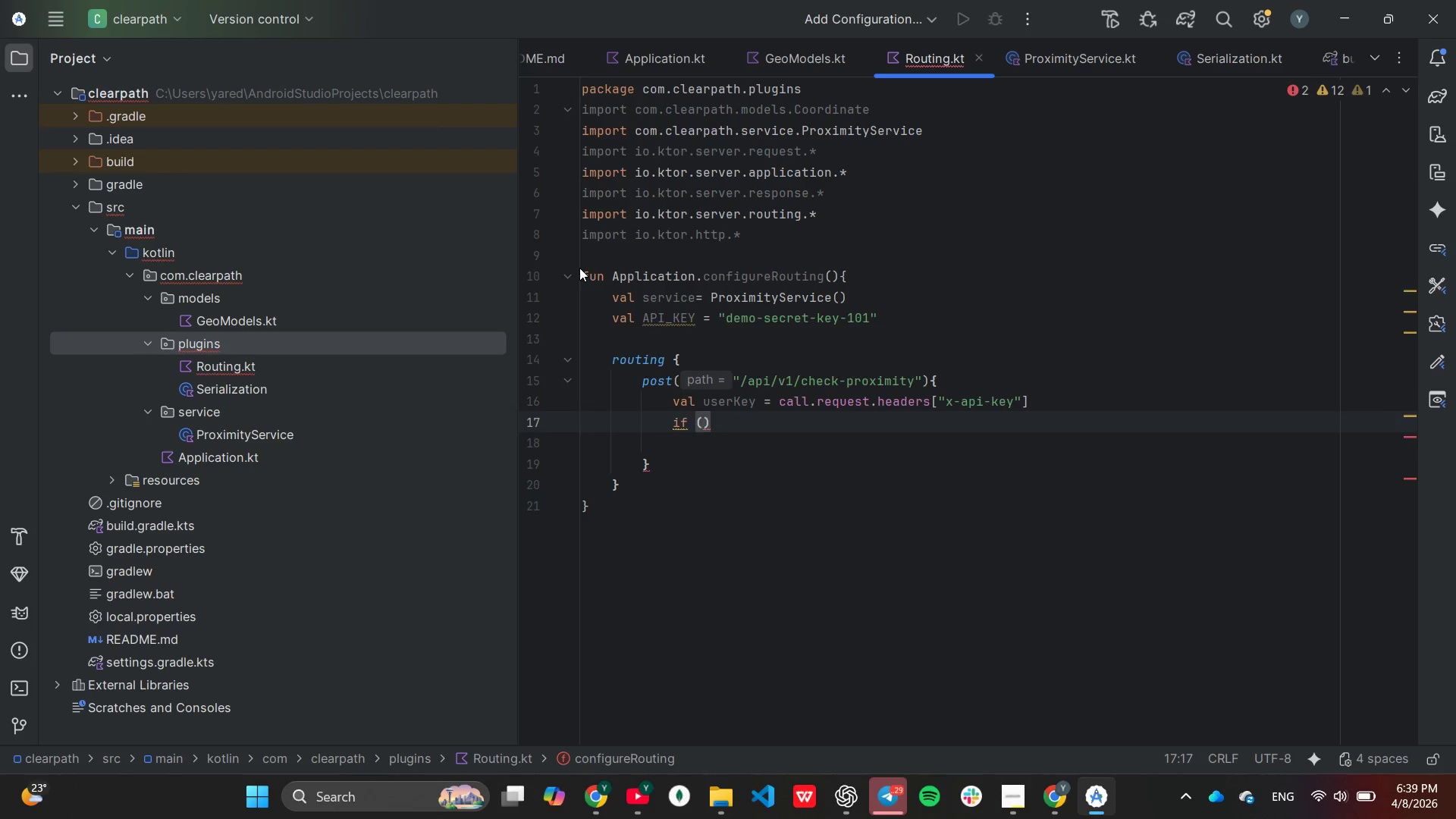 
type(us)
 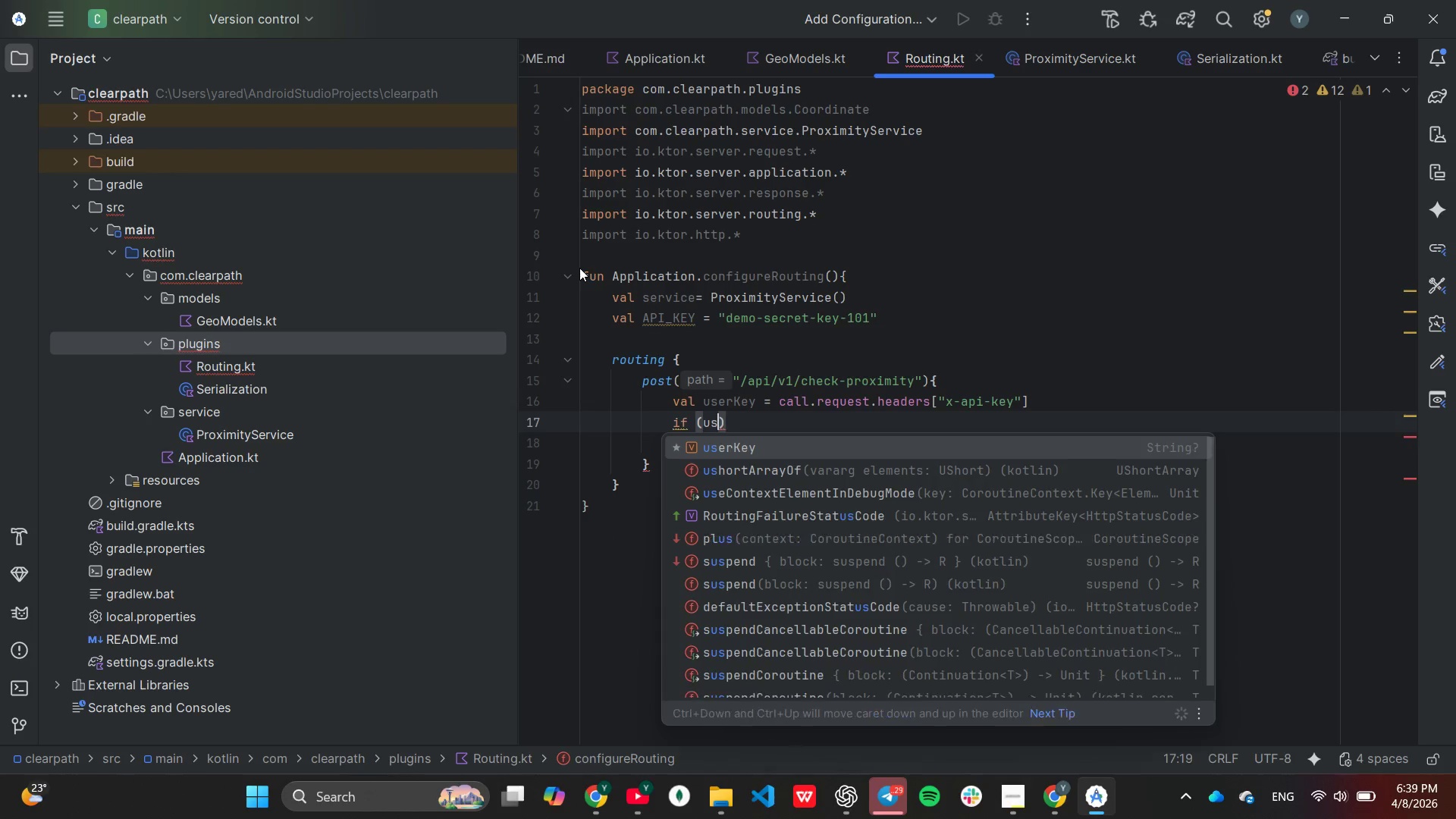 
key(Enter)
 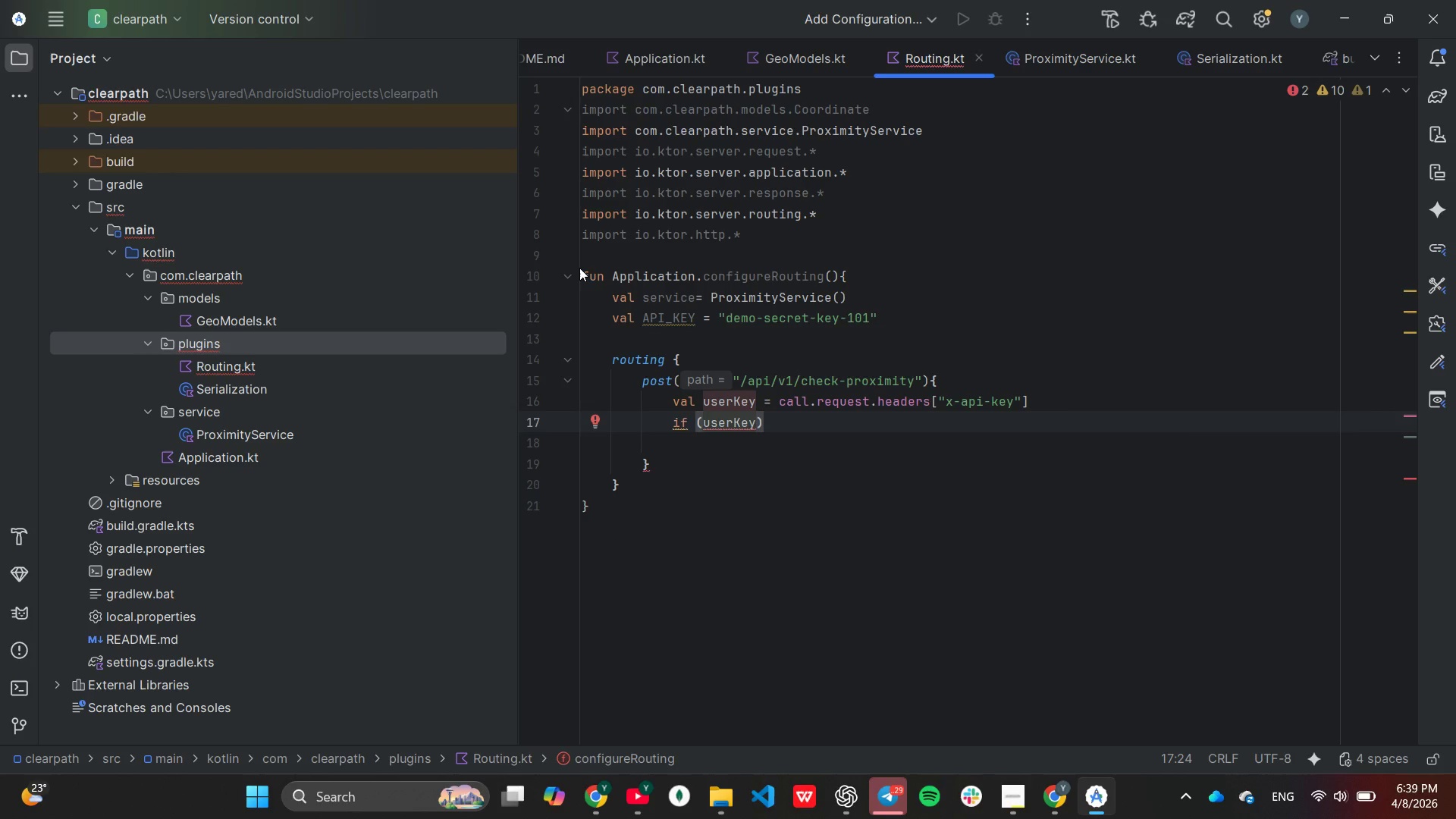 
type(!=api)
key(Backspace)
key(Backspace)
key(Backspace)
type(A)
 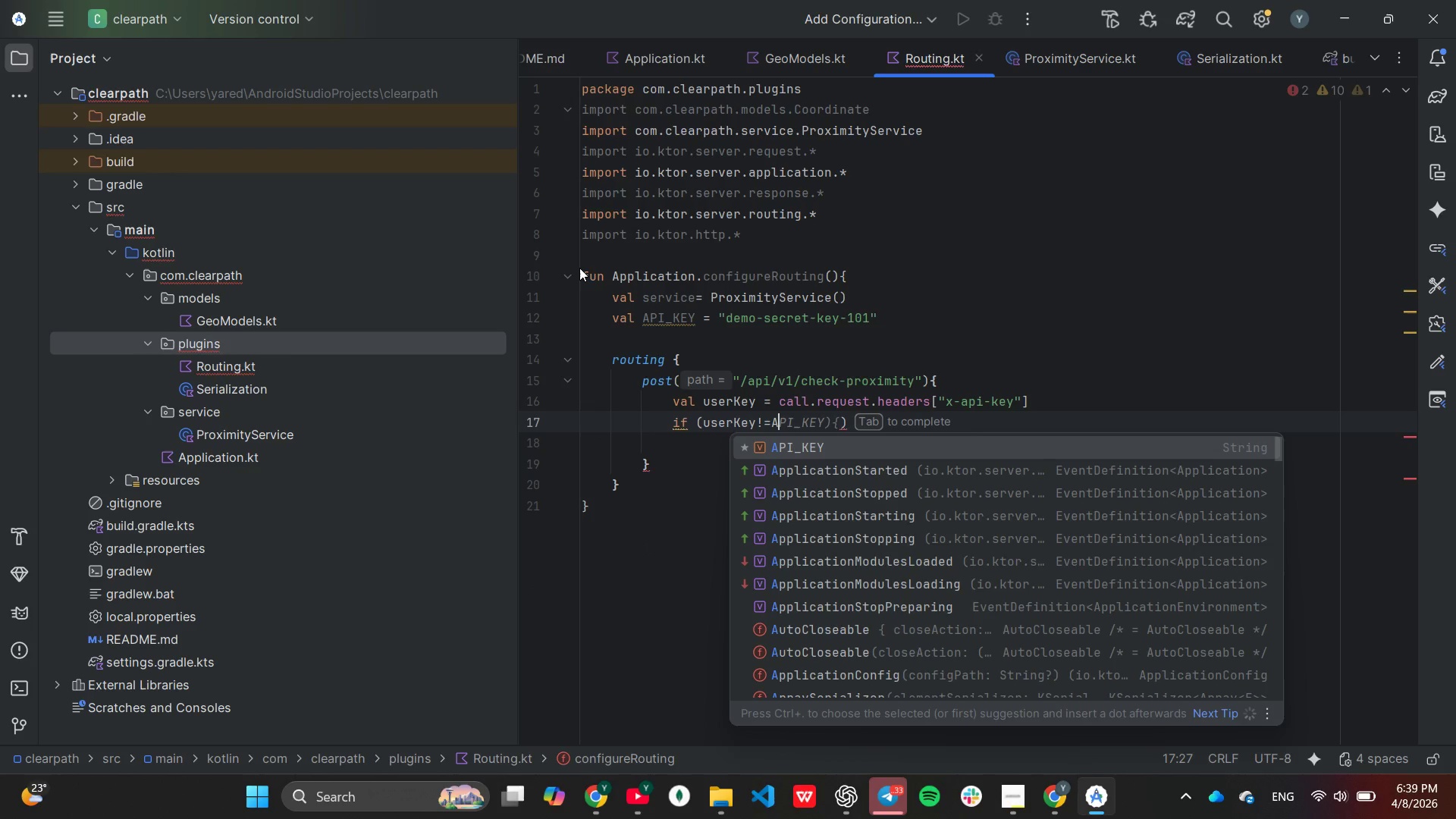 
key(Enter)
 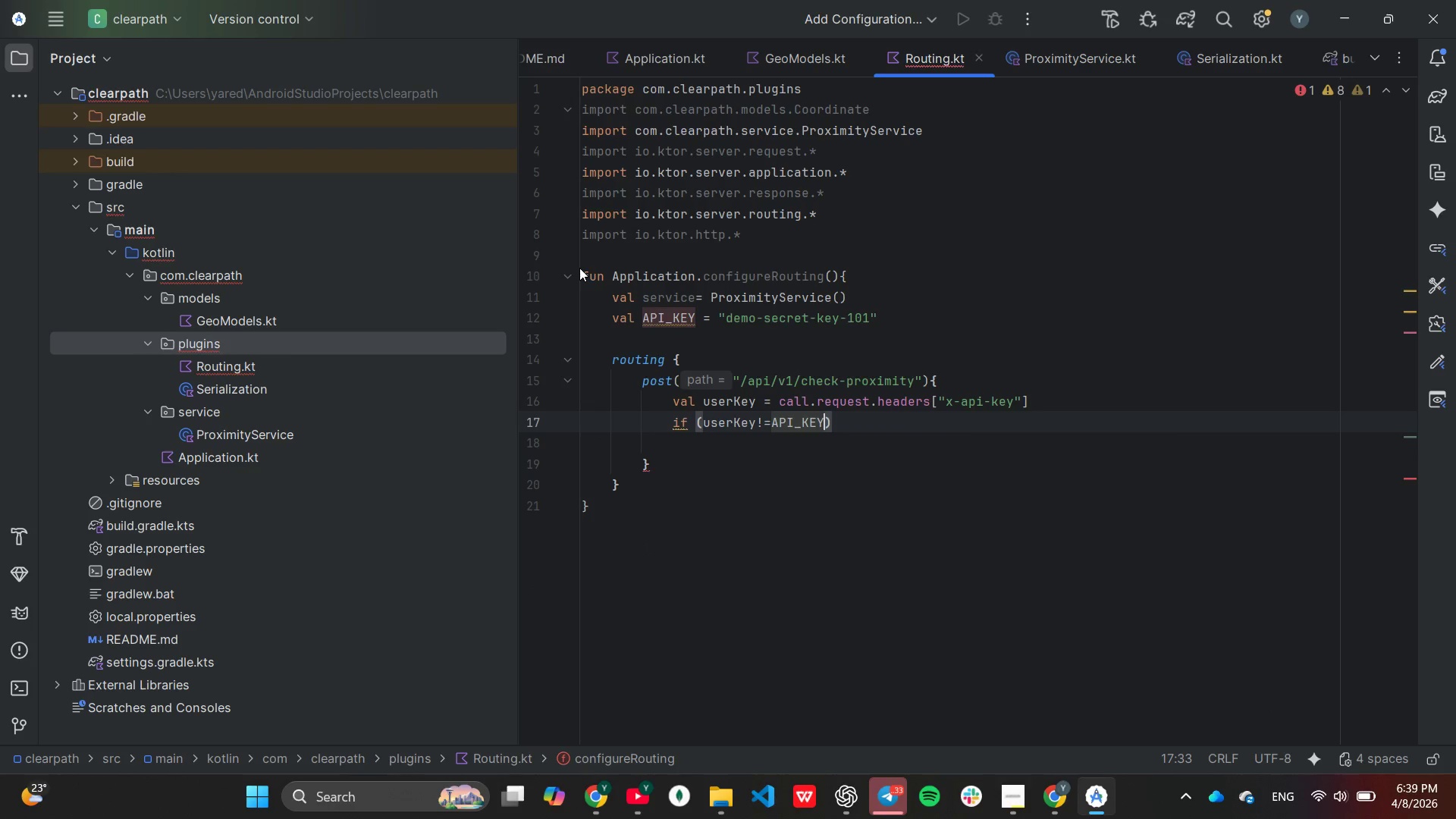 
key(ArrowRight)
 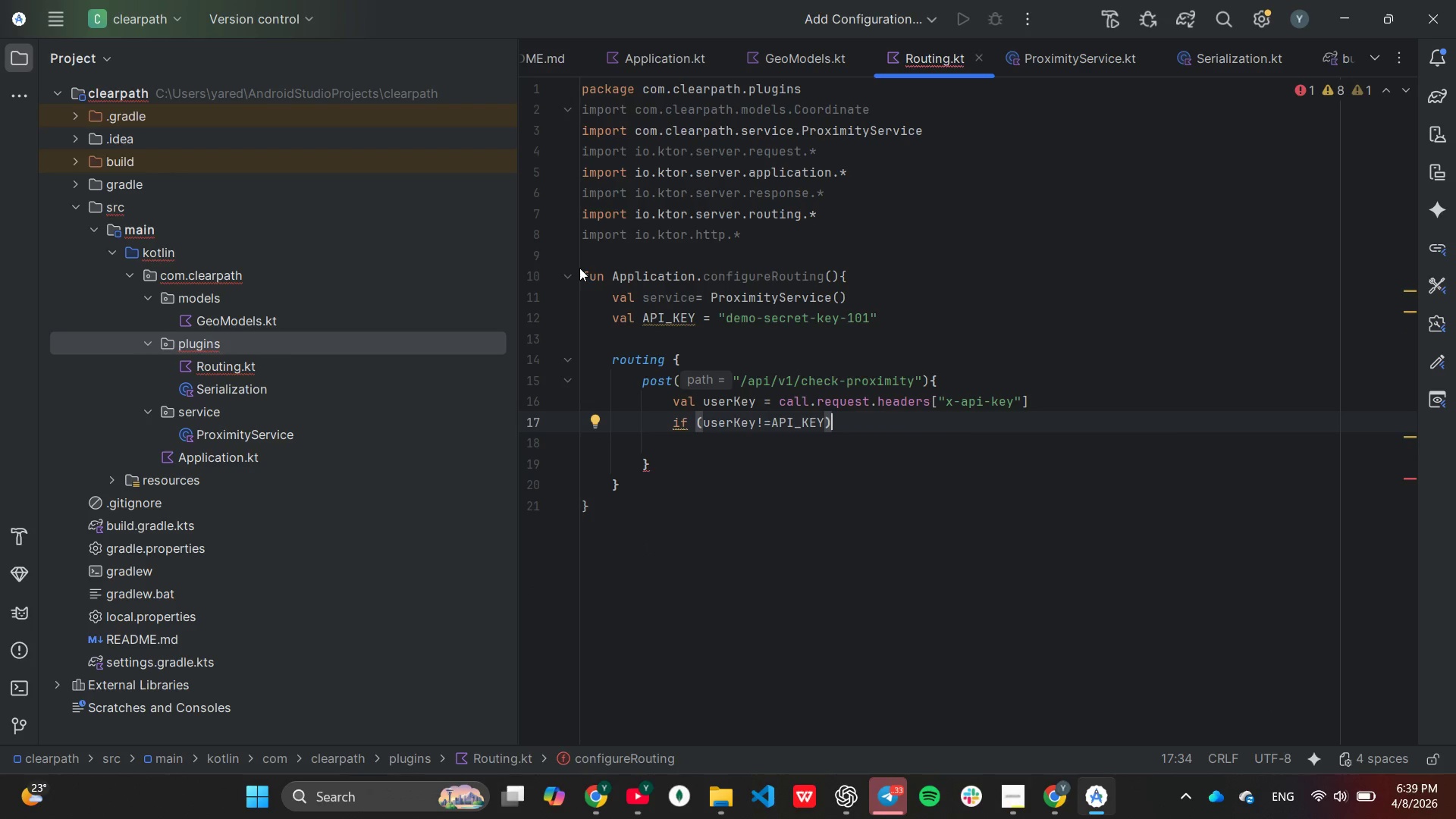 
key(Shift+BracketLeft)
 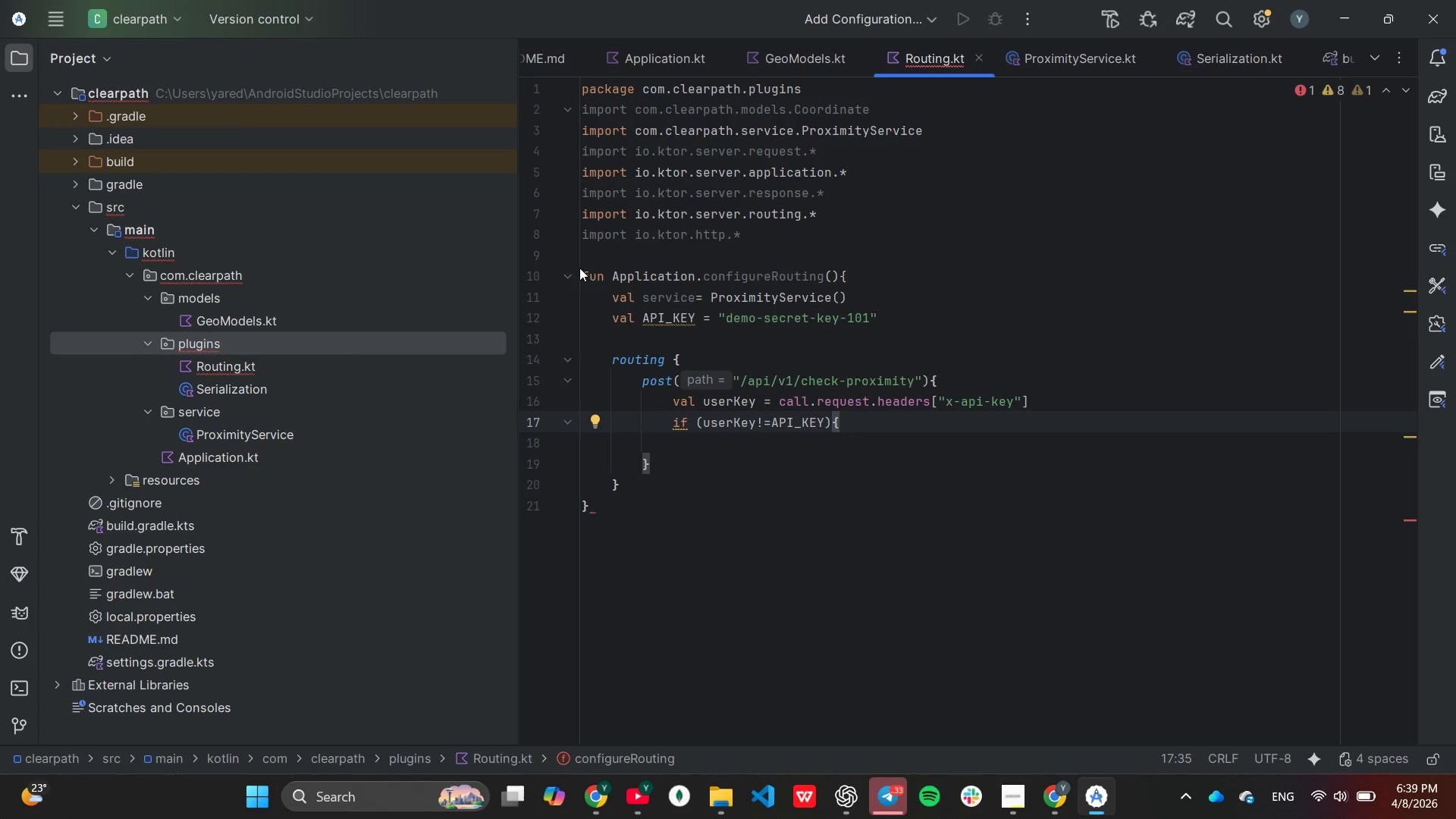 
key(Enter)
 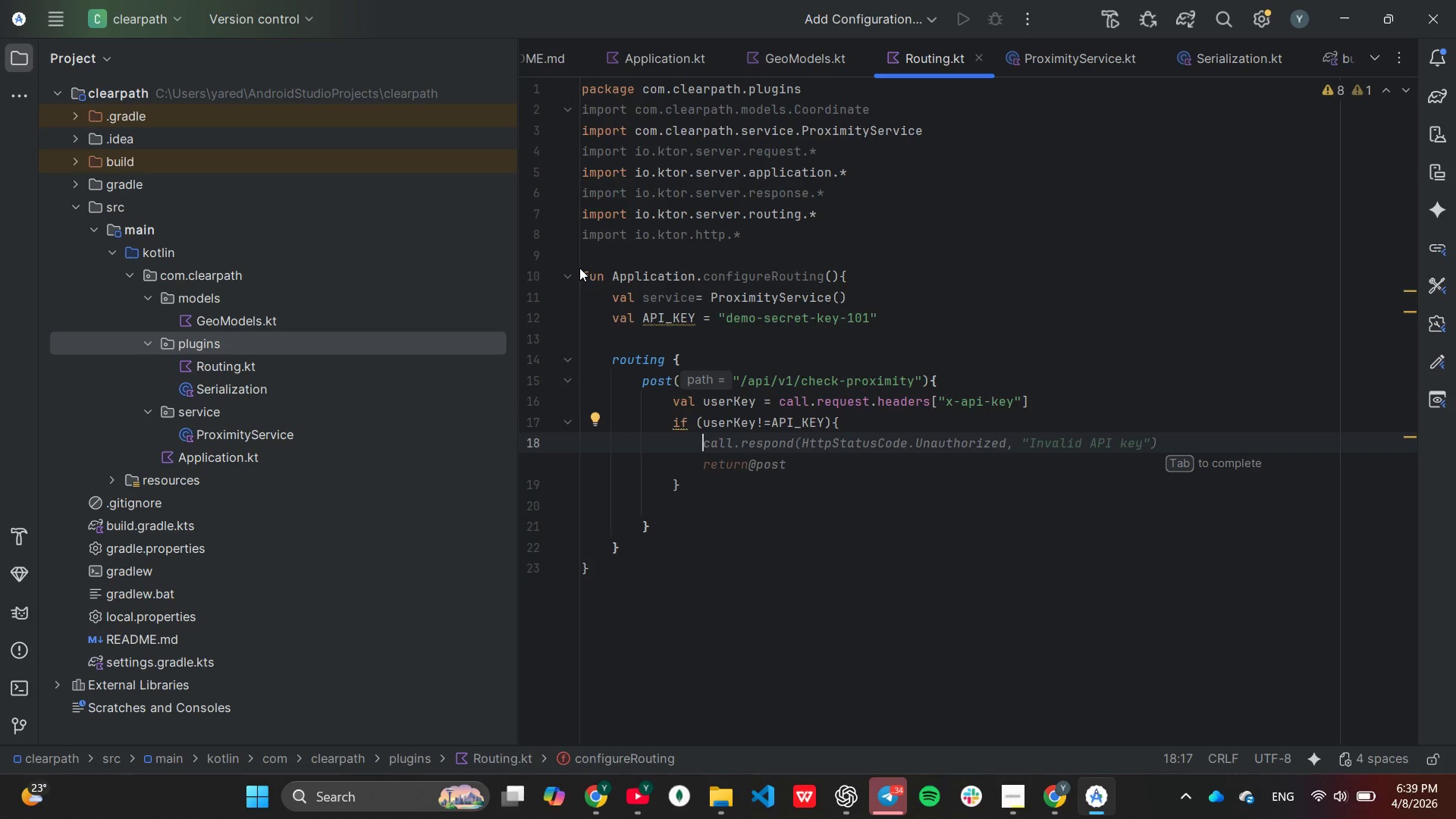 
type(ca)
key(Tab)
 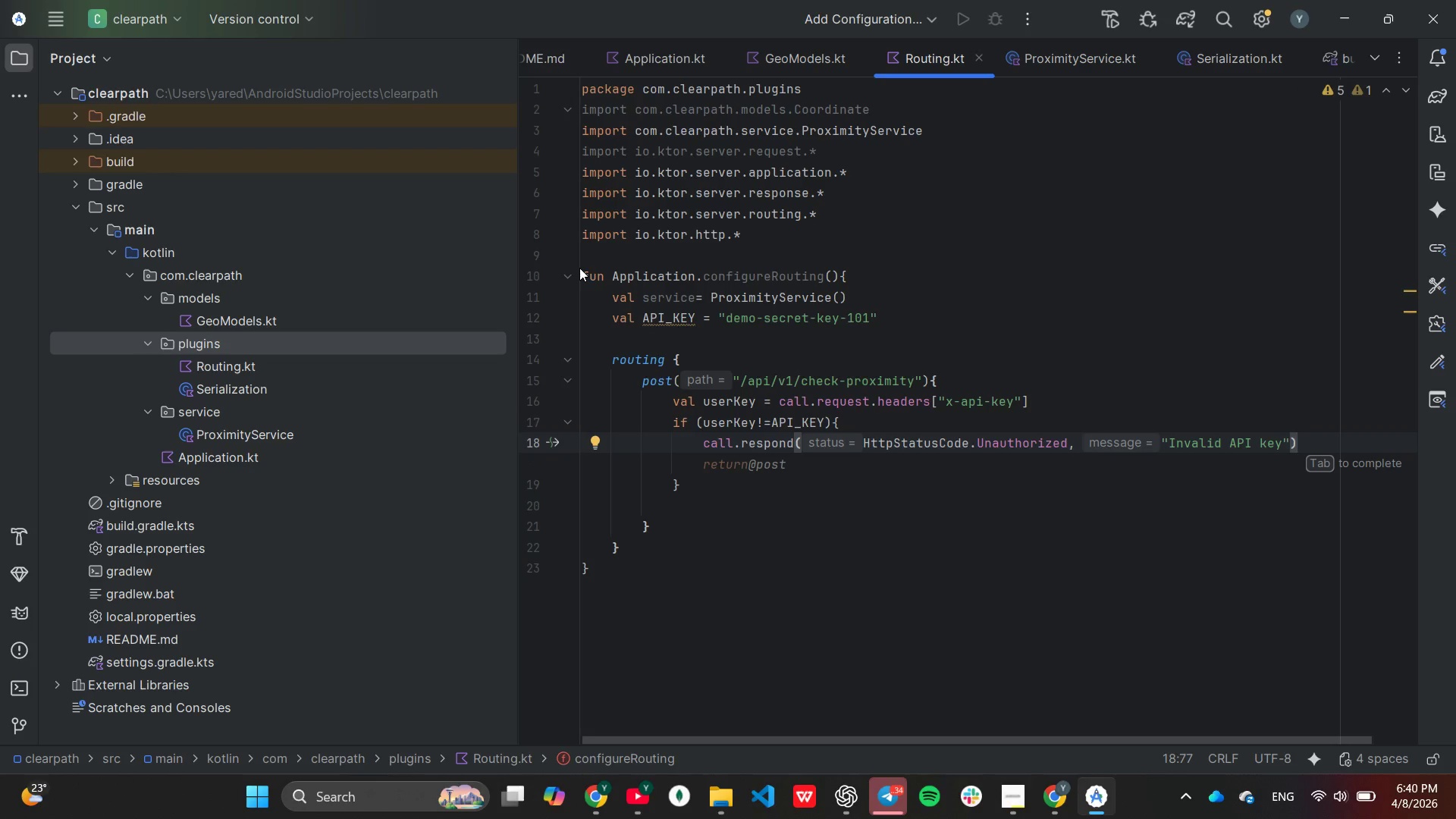 
wait(6.89)
 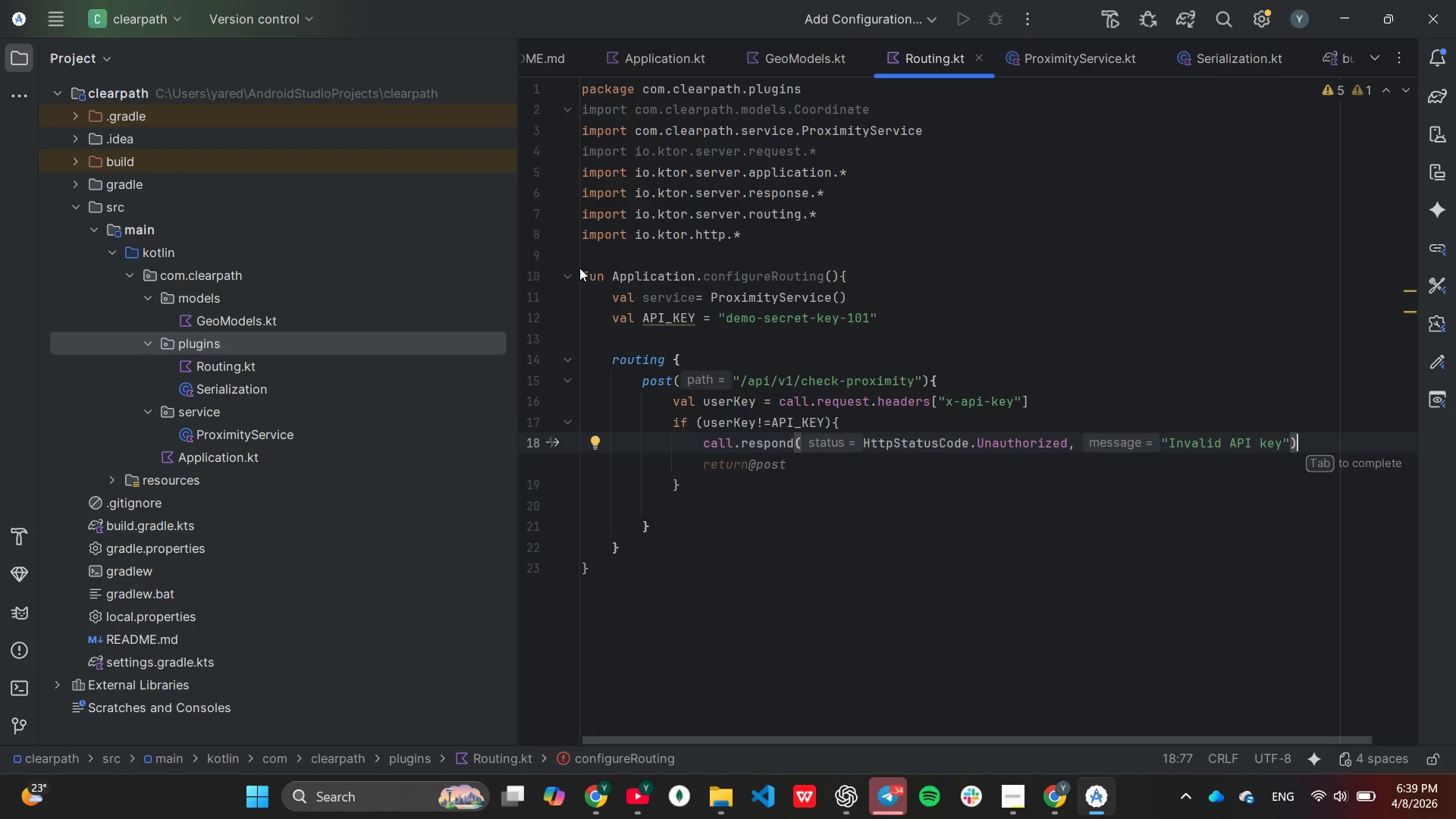 
key(CapsLock)
 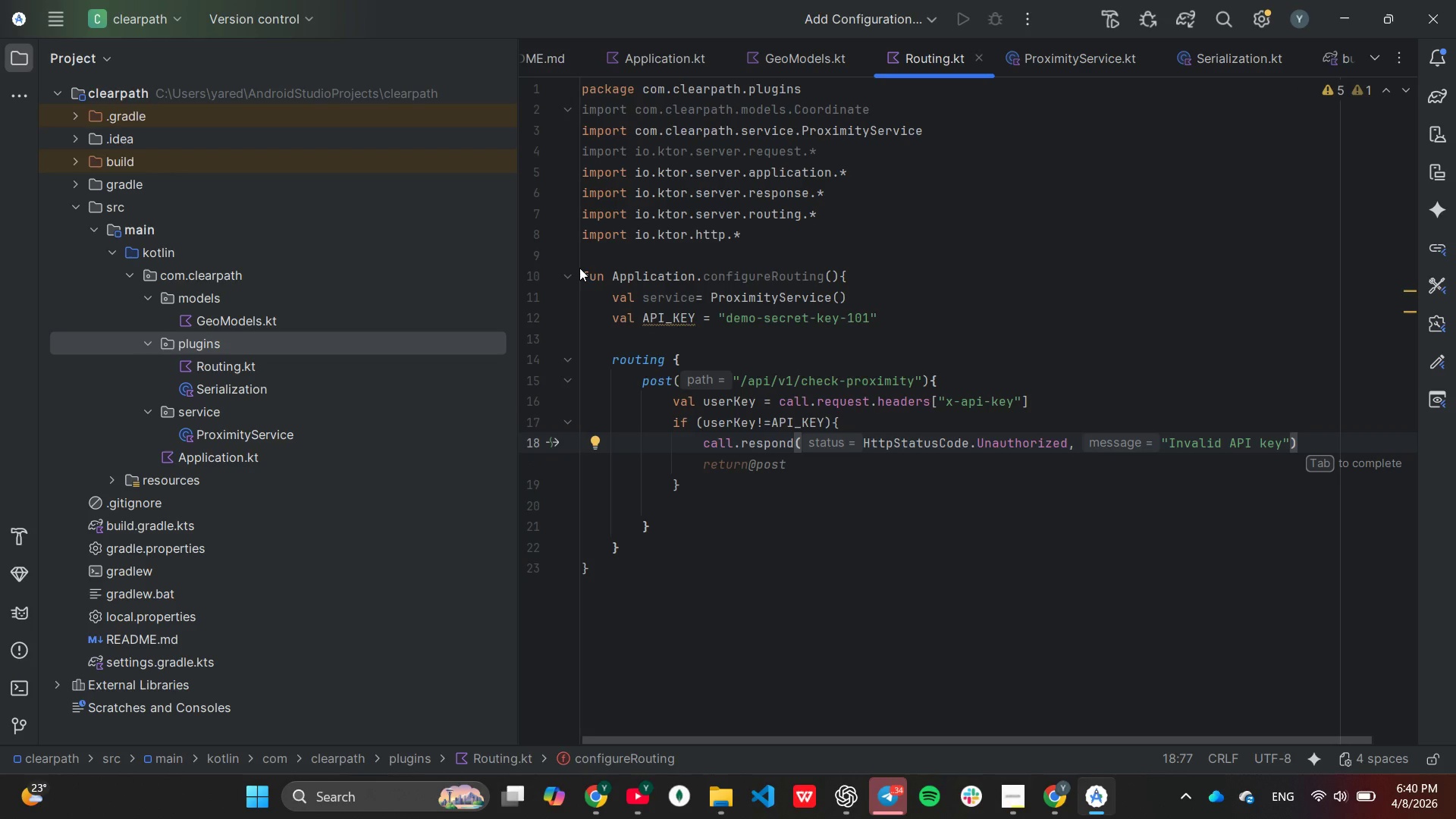 
key(CapsLock)
 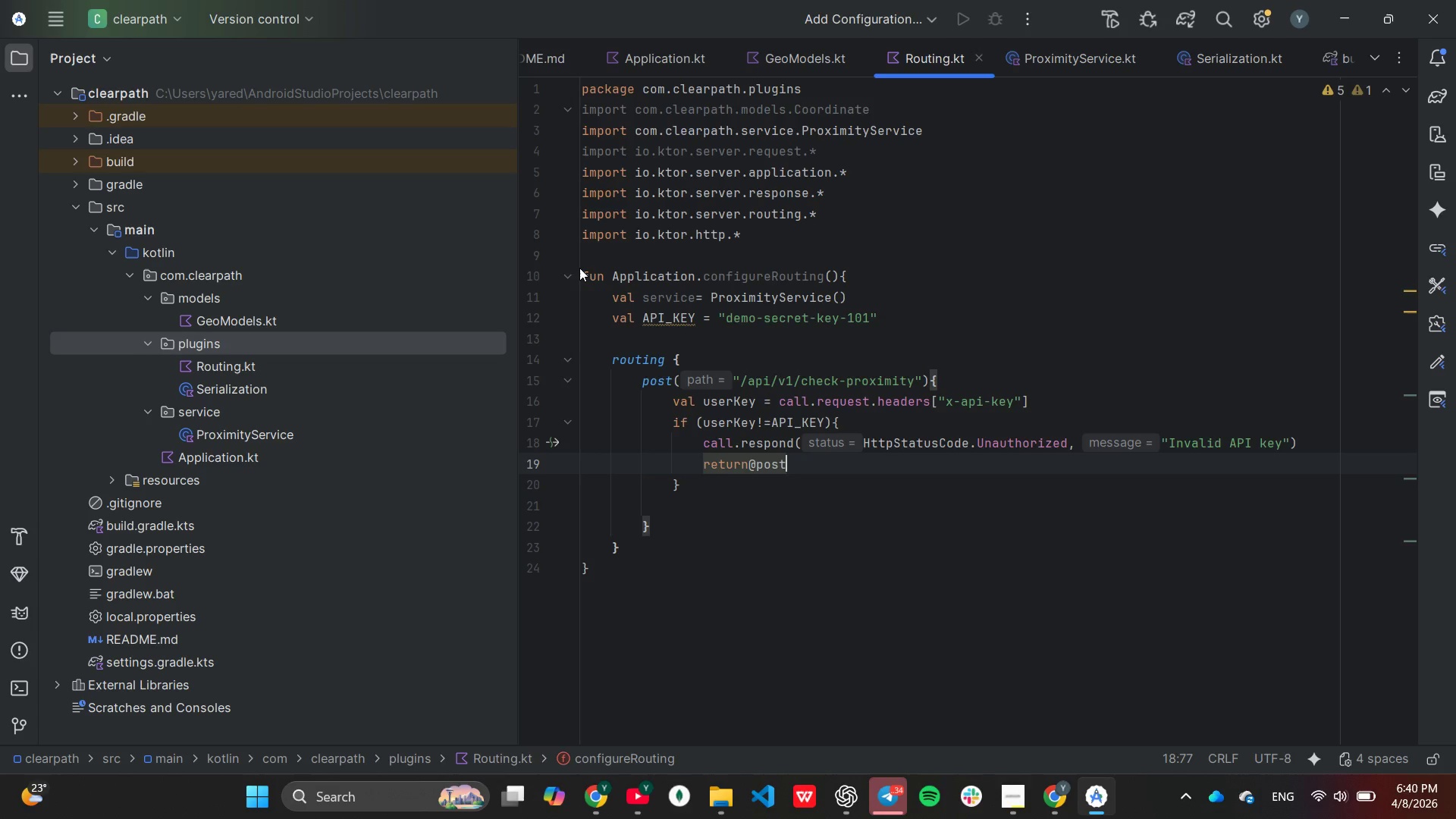 
key(Tab)
 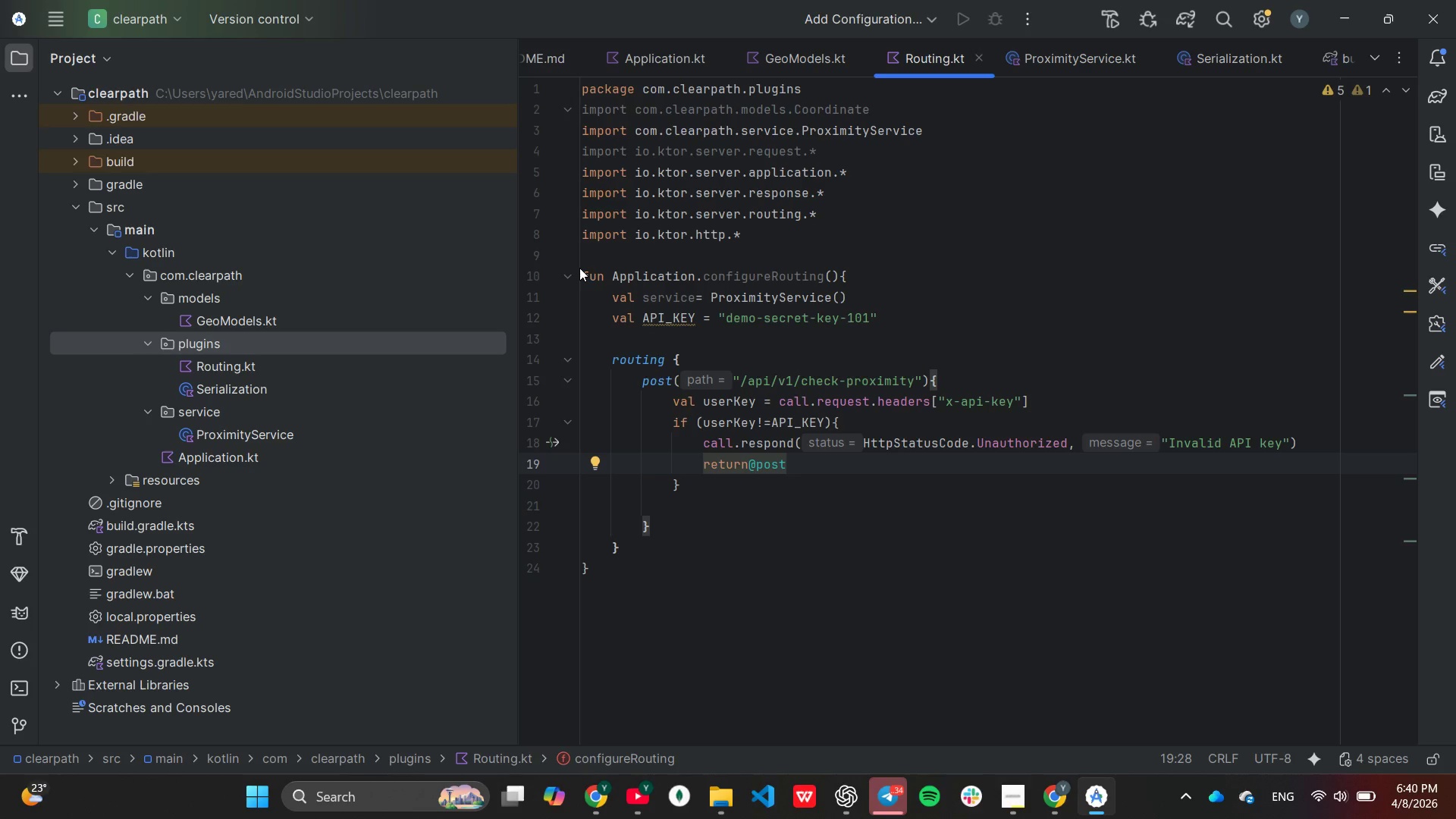 
key(ArrowDown)
 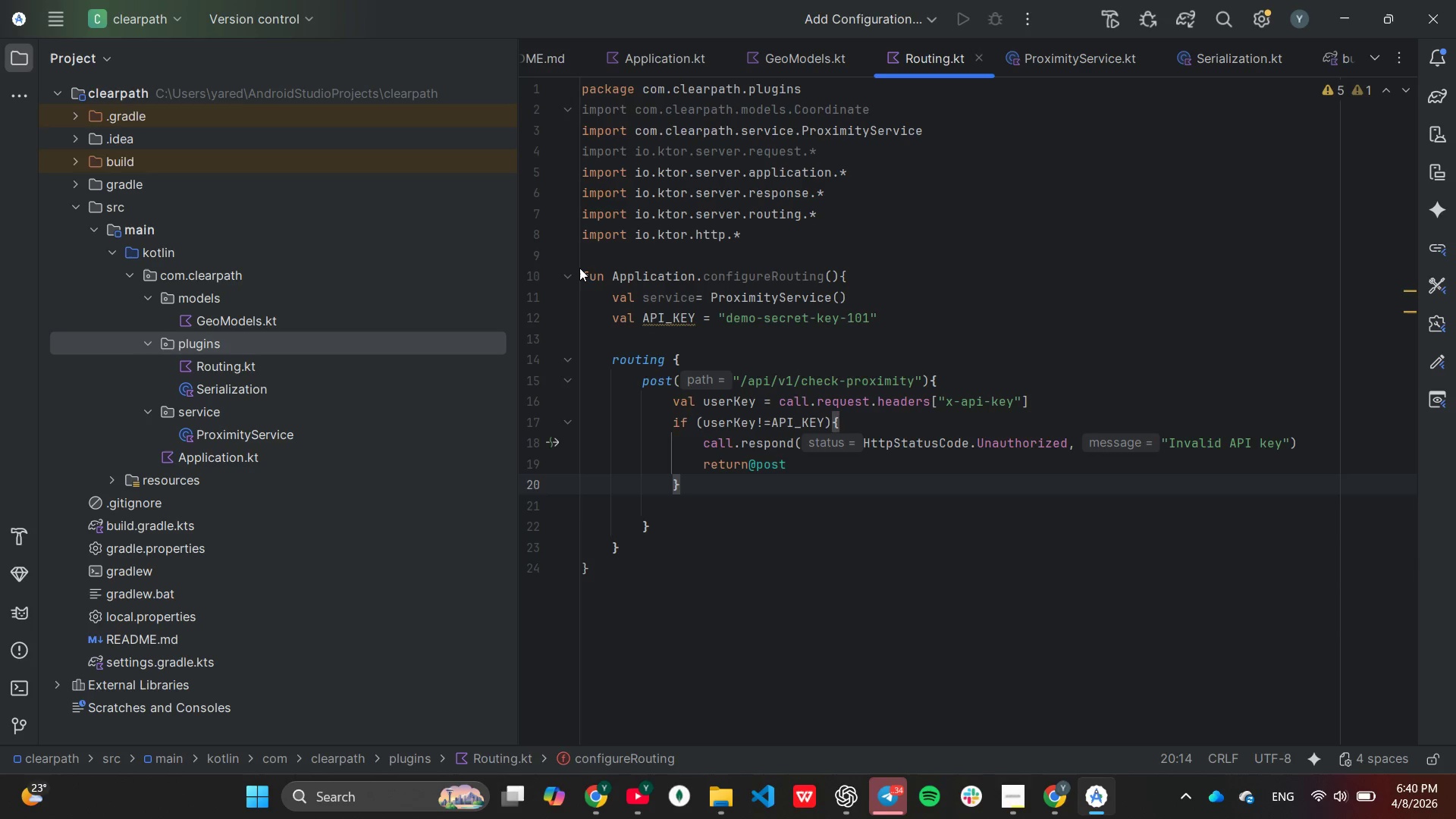 
key(ArrowDown)
 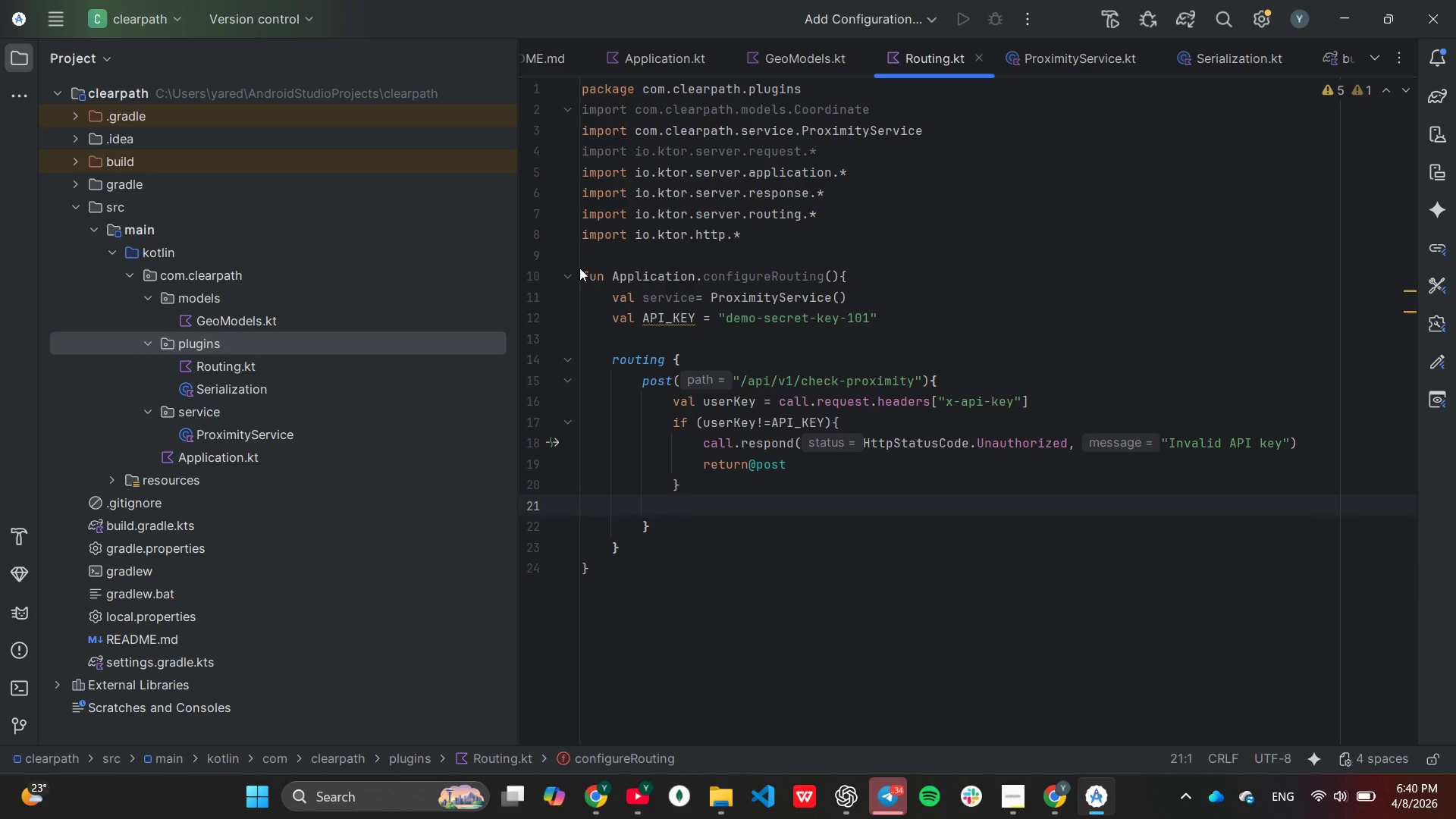 
key(Tab)
key(Tab)
key(Tab)
type(vv)
key(Backspace)
type(al user)
 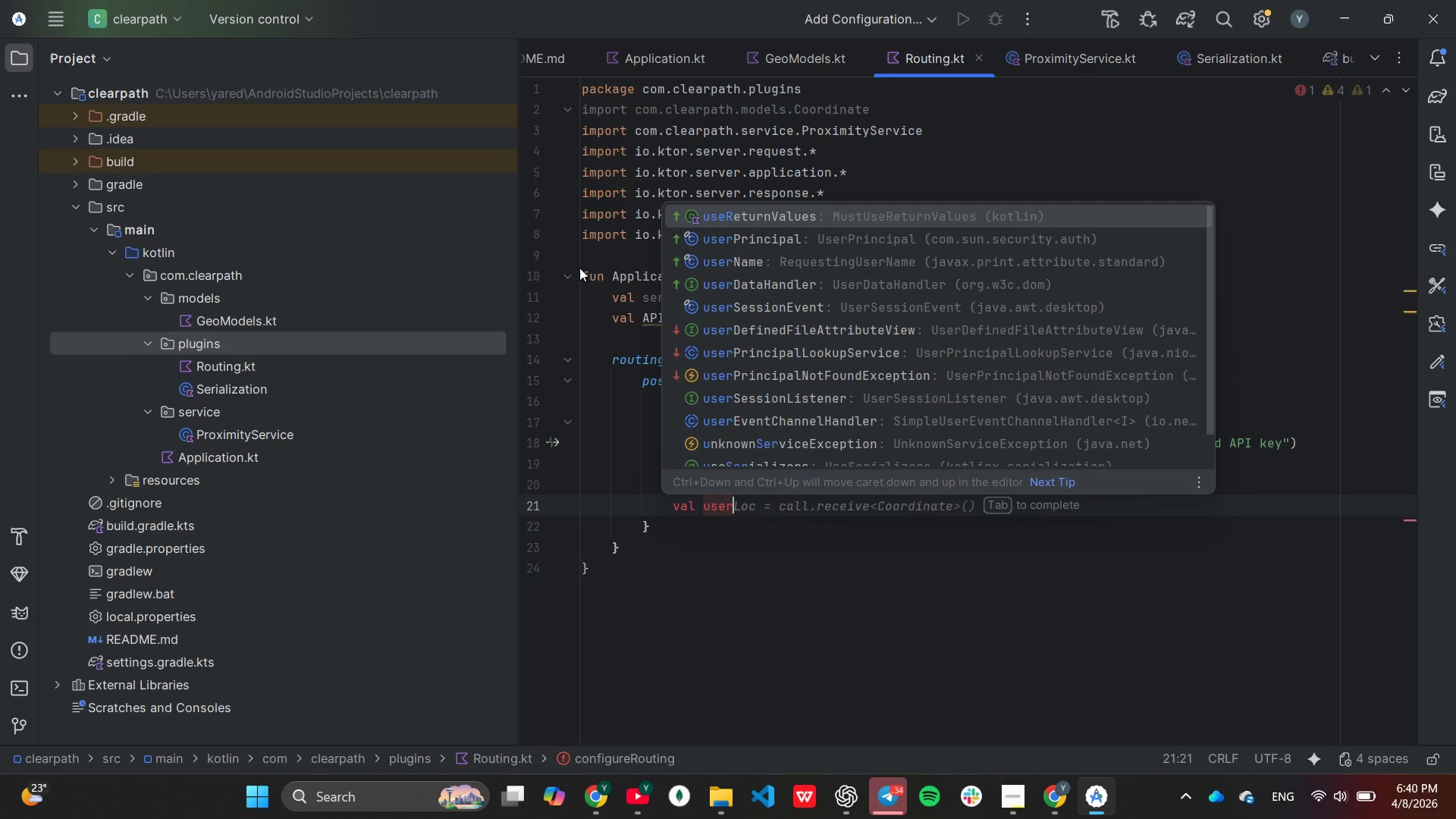 
wait(8.2)
 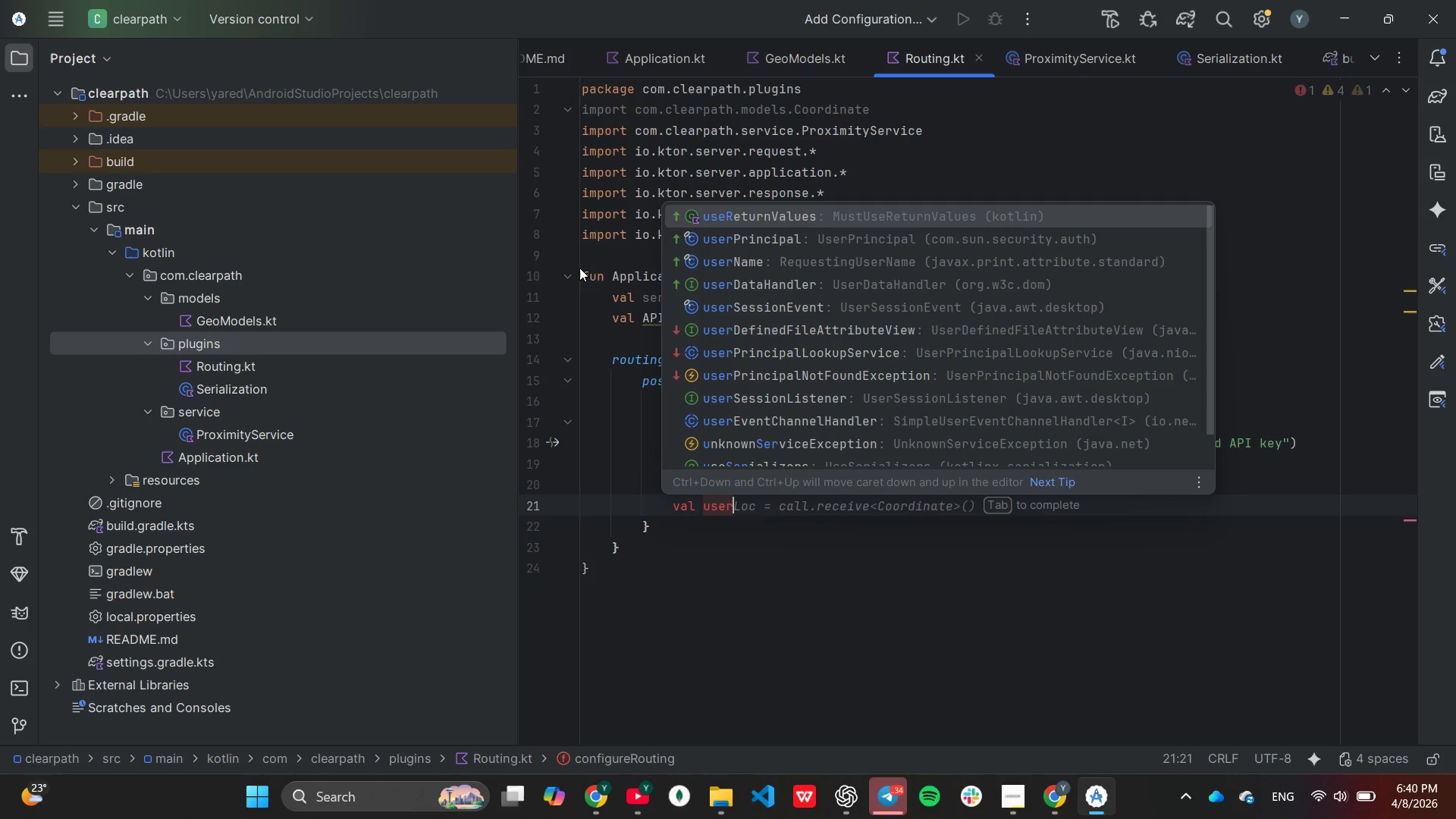 
key(Tab)
 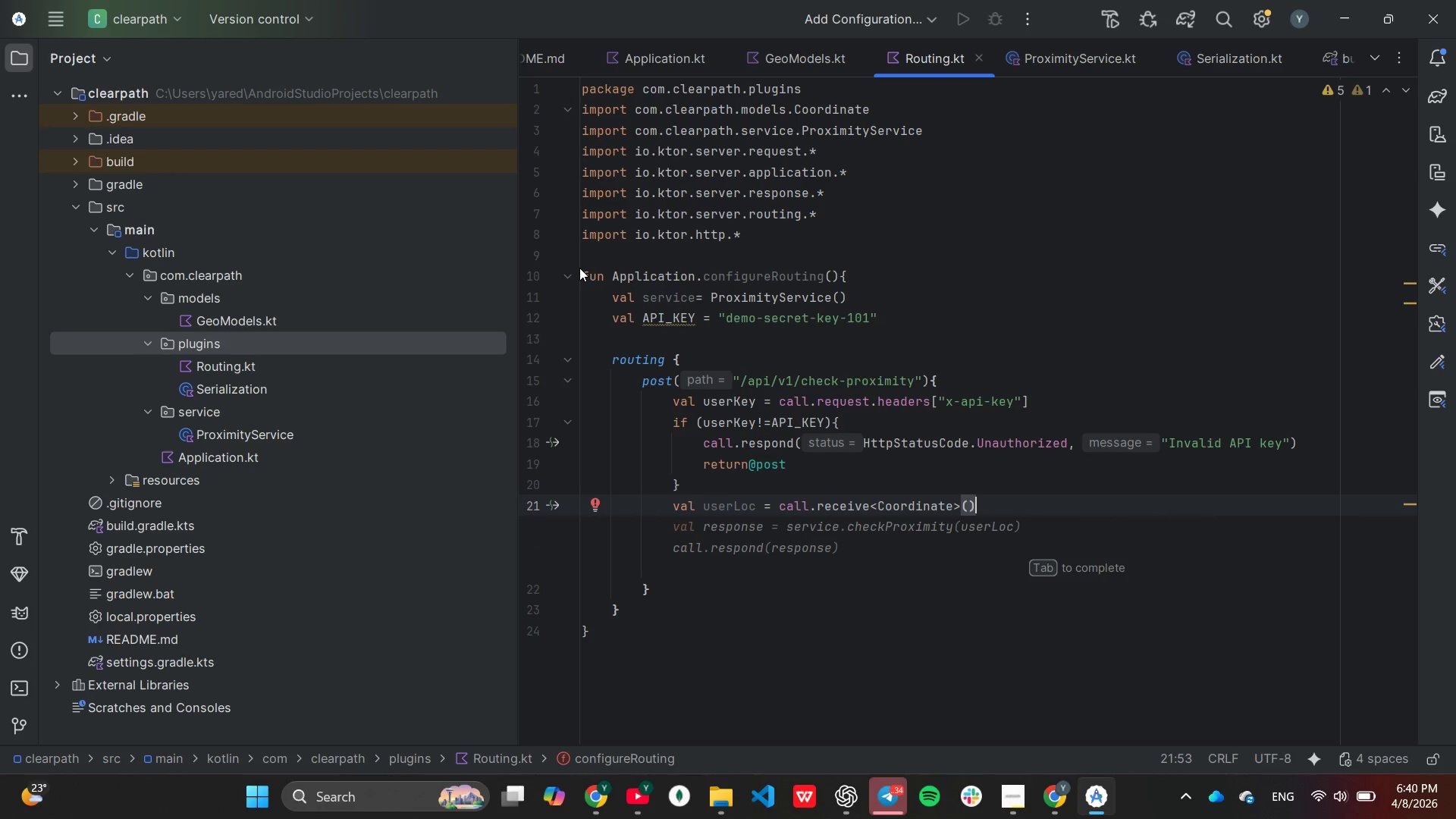 
wait(5.25)
 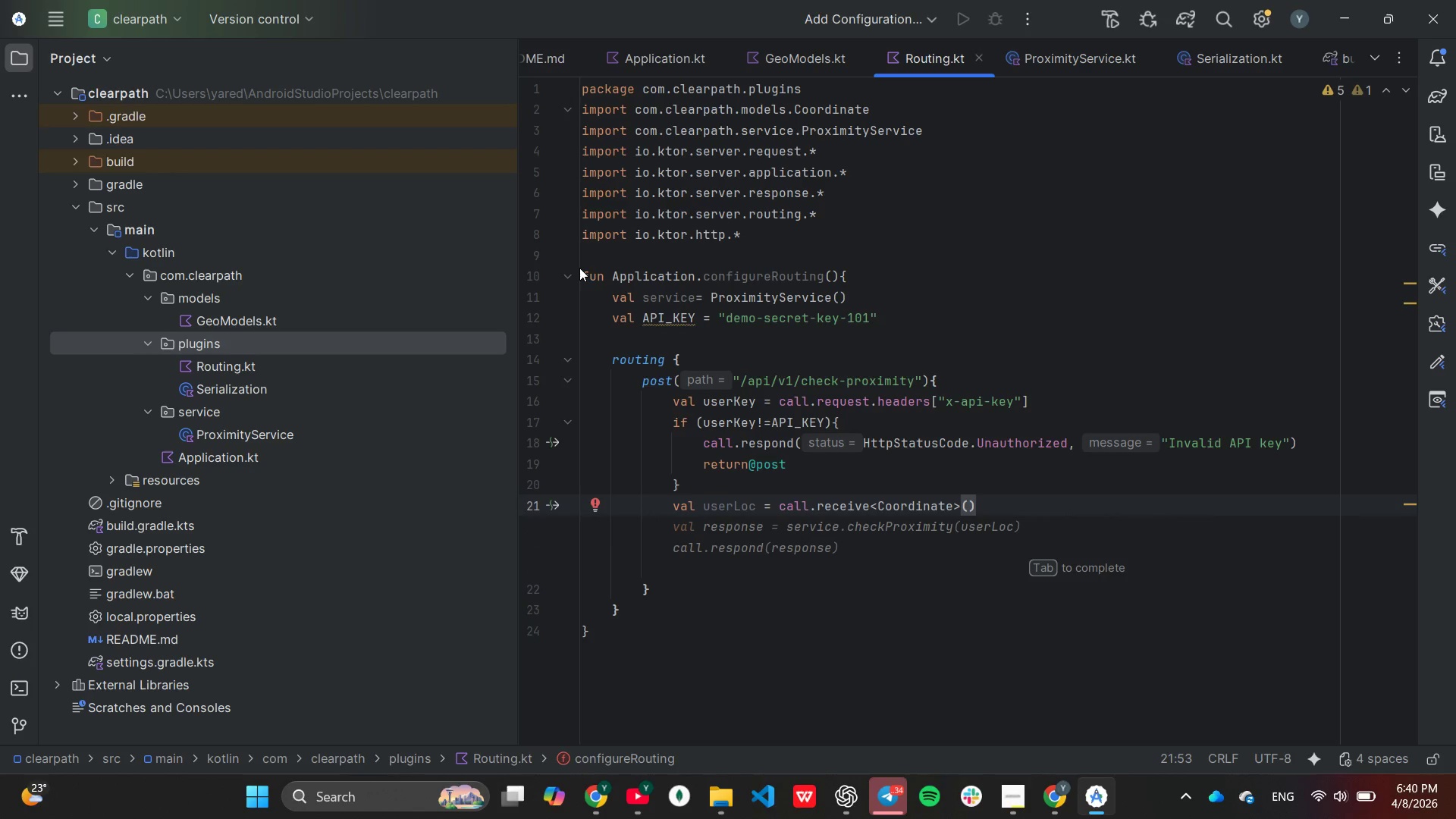 
key(Tab)
 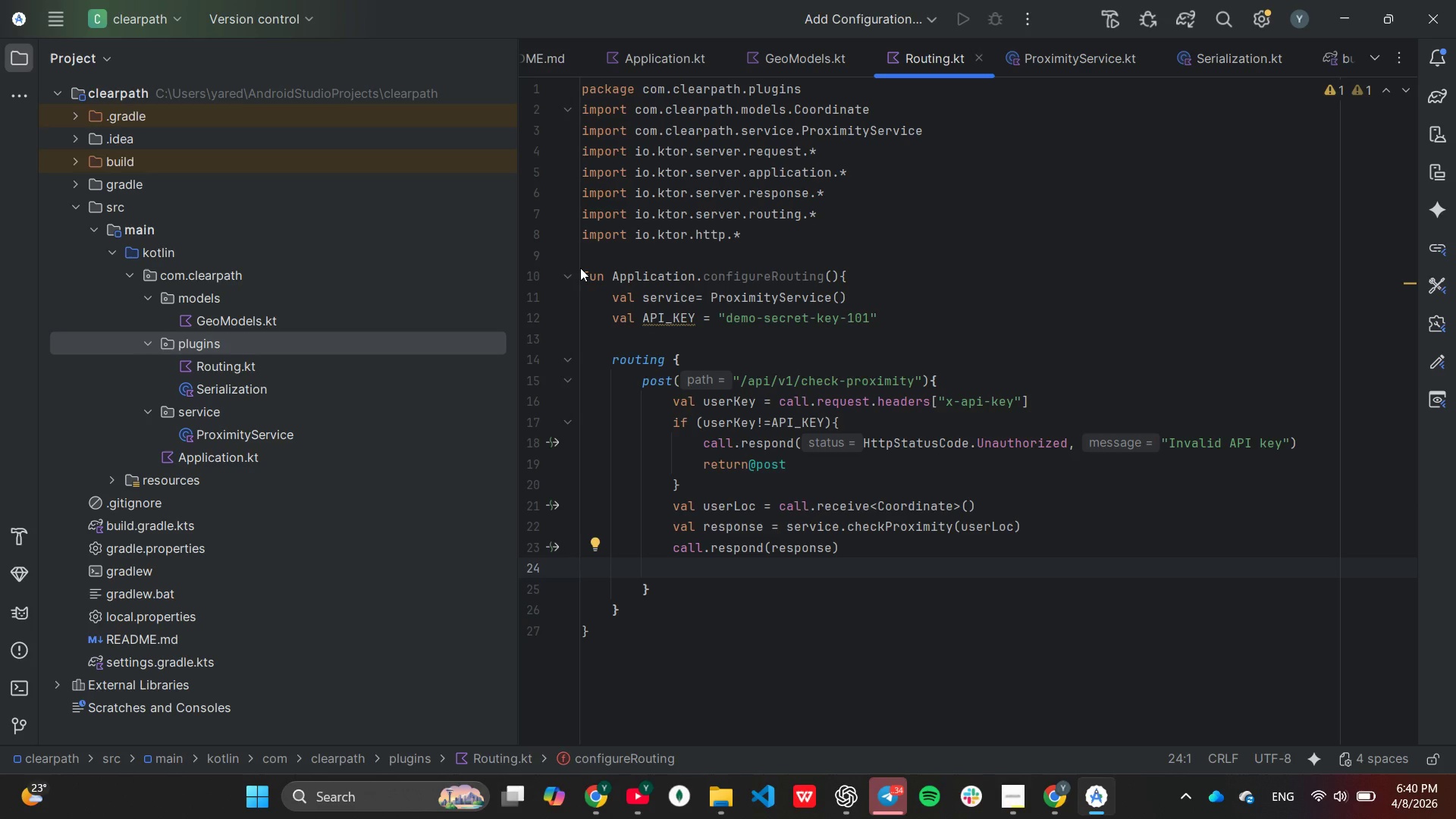 
wait(9.14)
 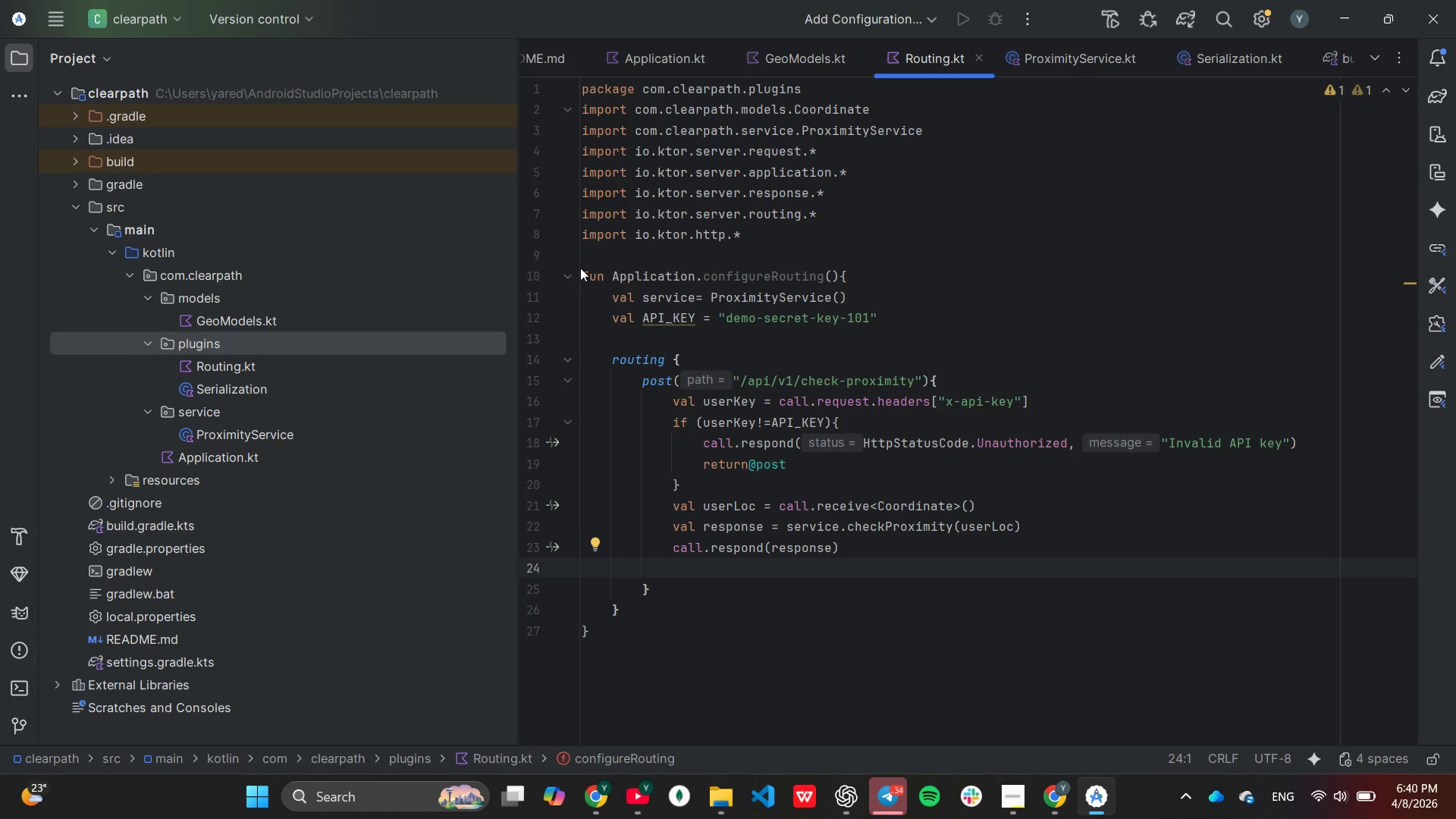 
key(Backspace)
 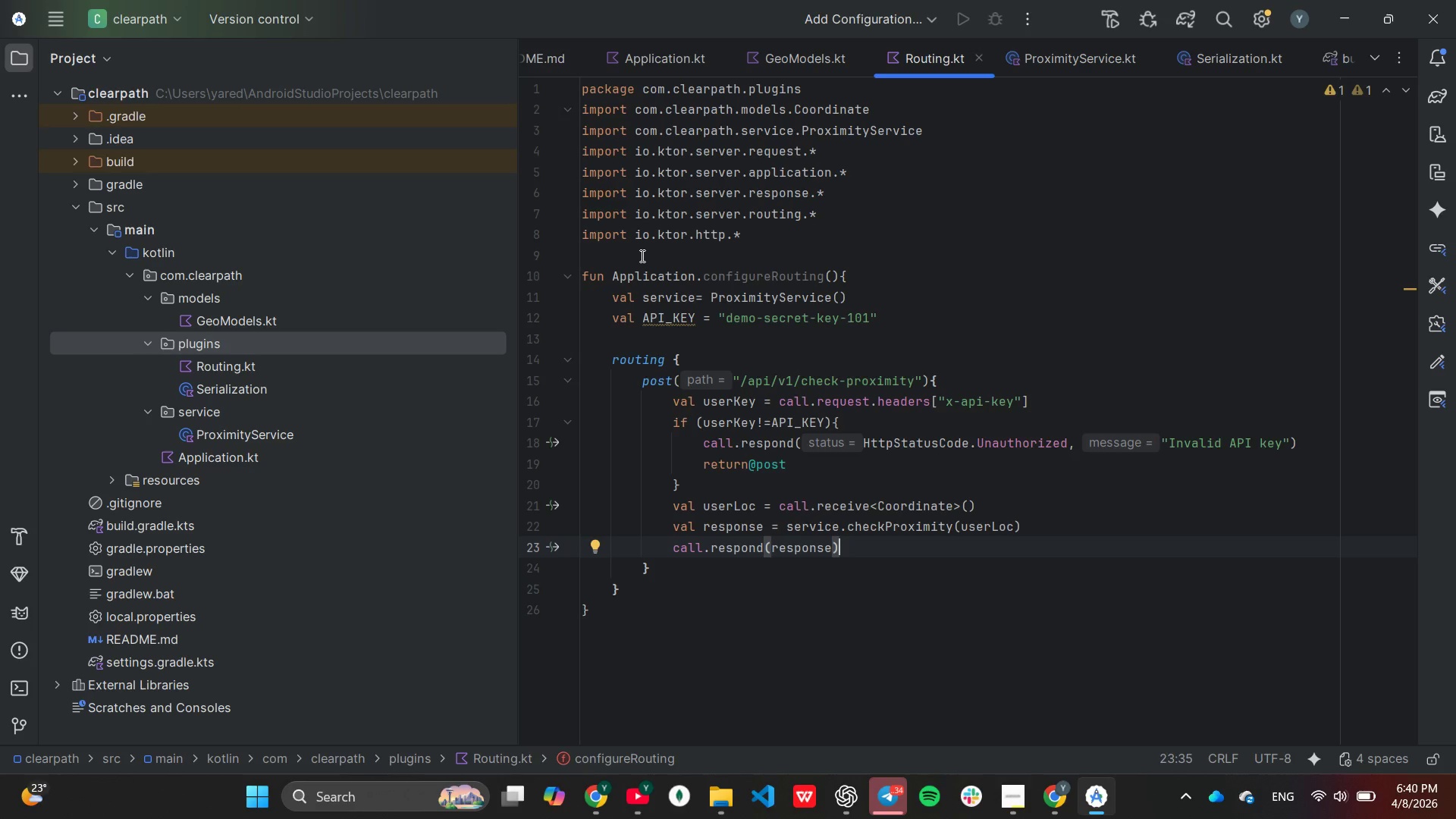 
scroll: coordinate [941, 579], scroll_direction: down, amount: 3.0
 